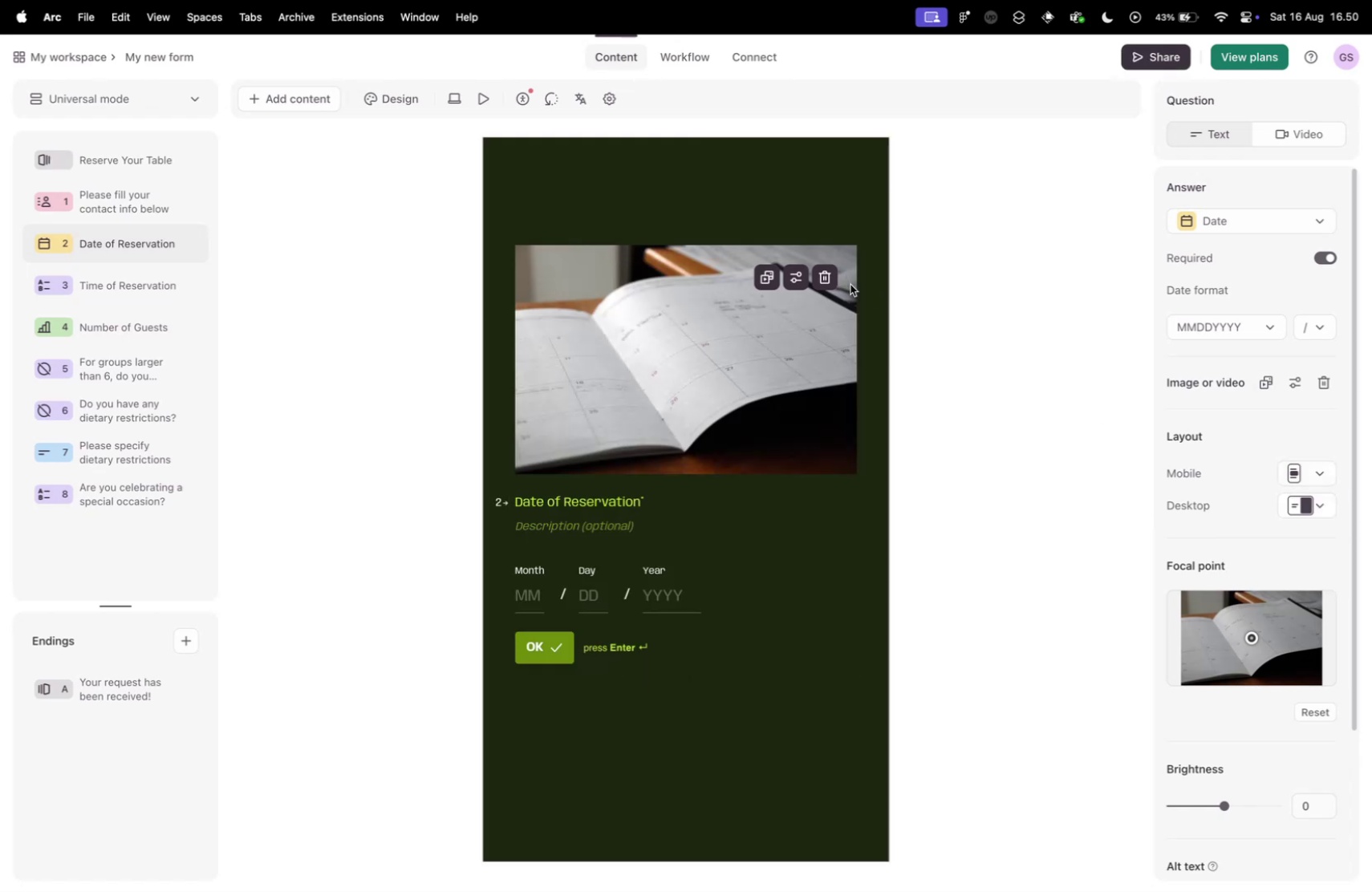 
left_click([102, 281])
 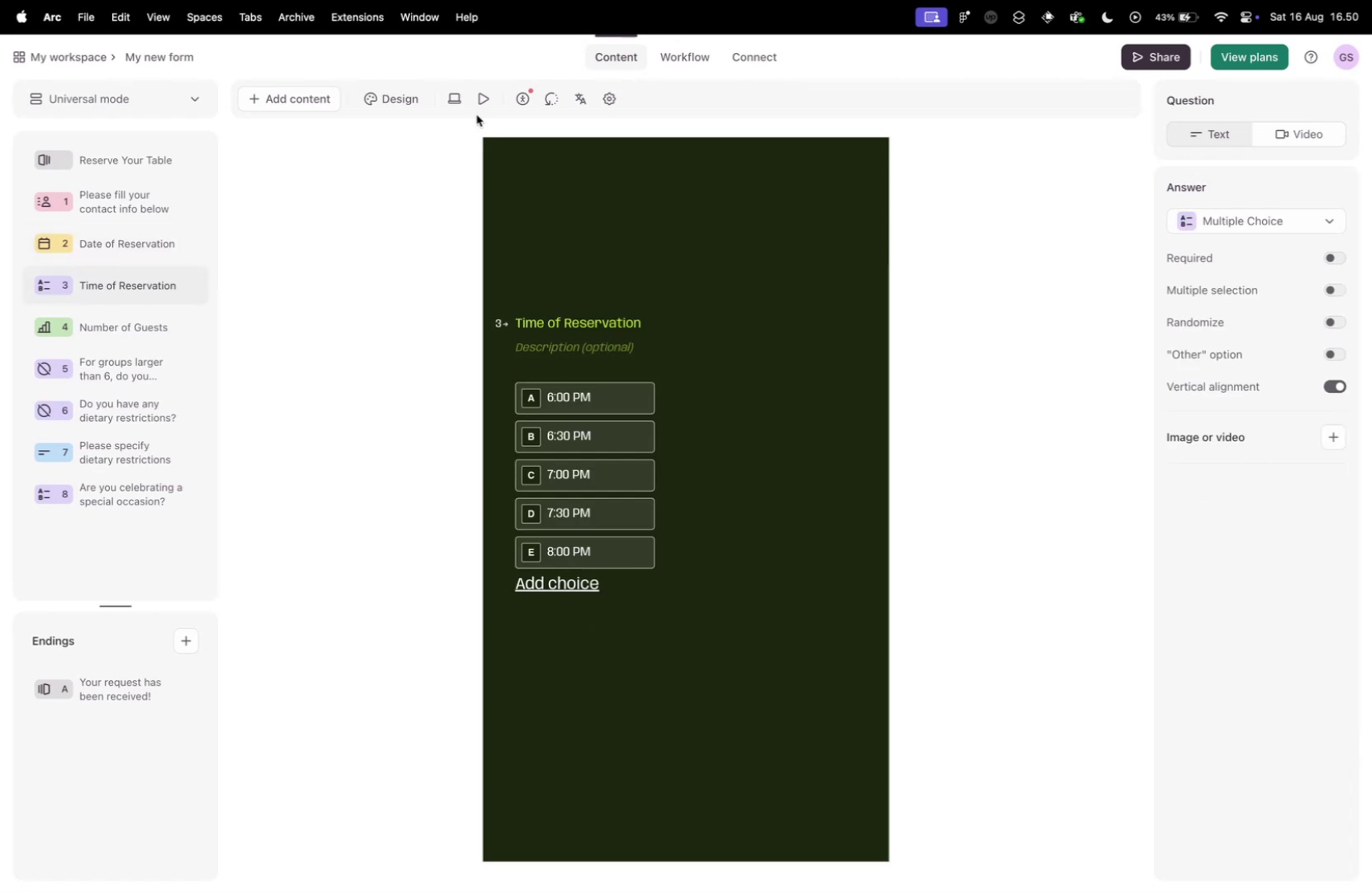 
left_click([461, 104])
 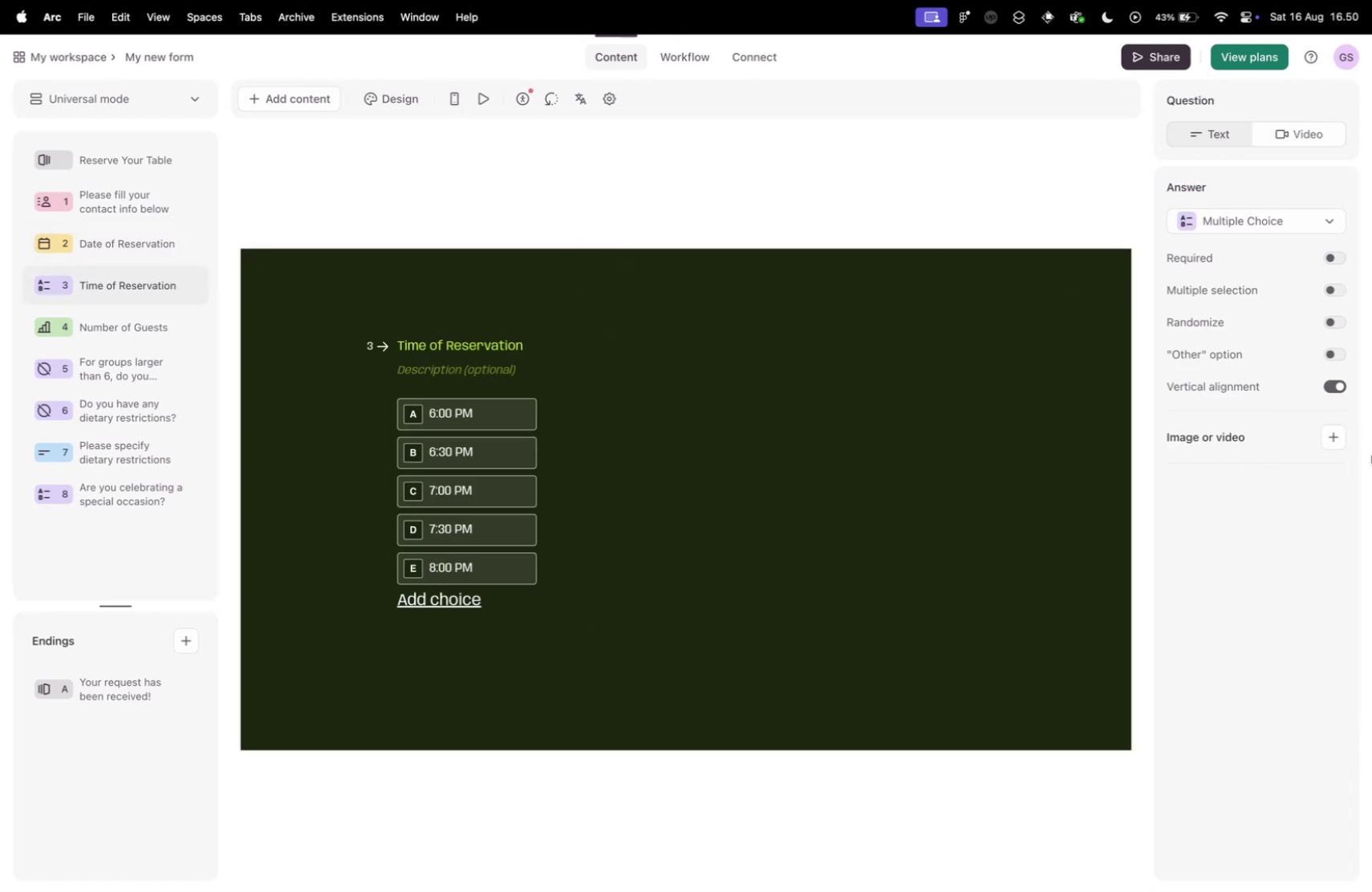 
left_click([1334, 437])
 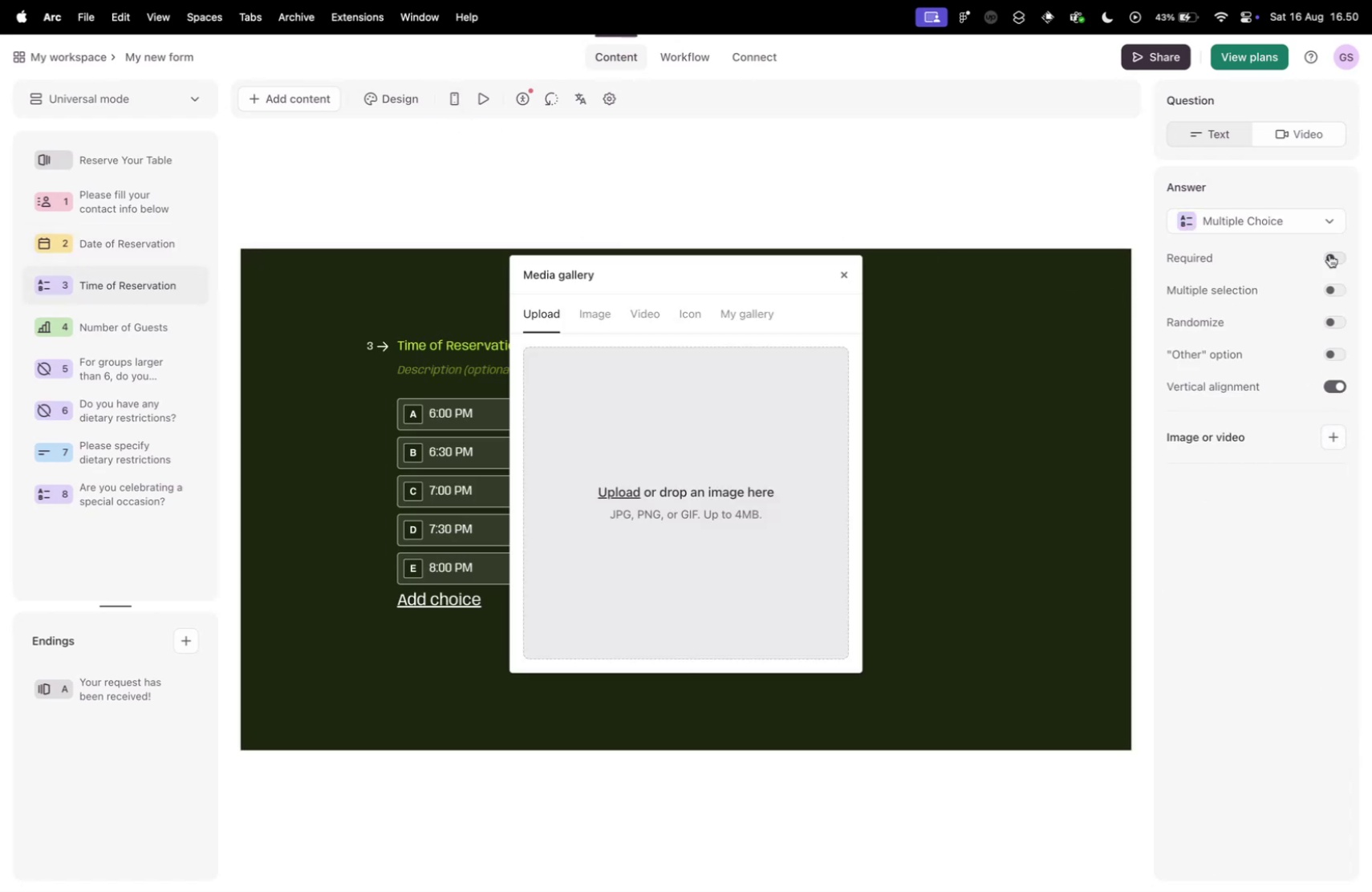 
left_click([1332, 251])
 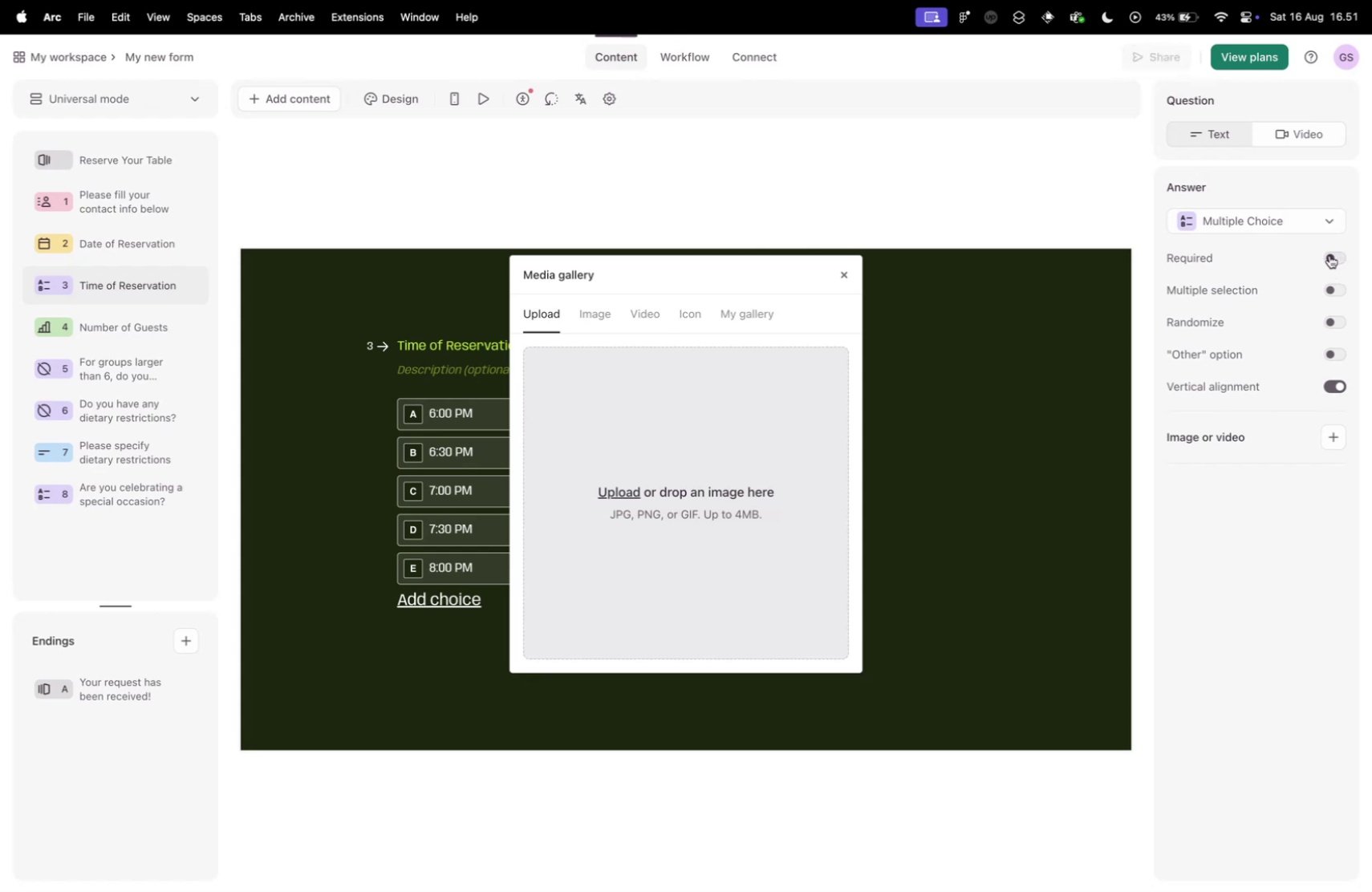 
wait(7.18)
 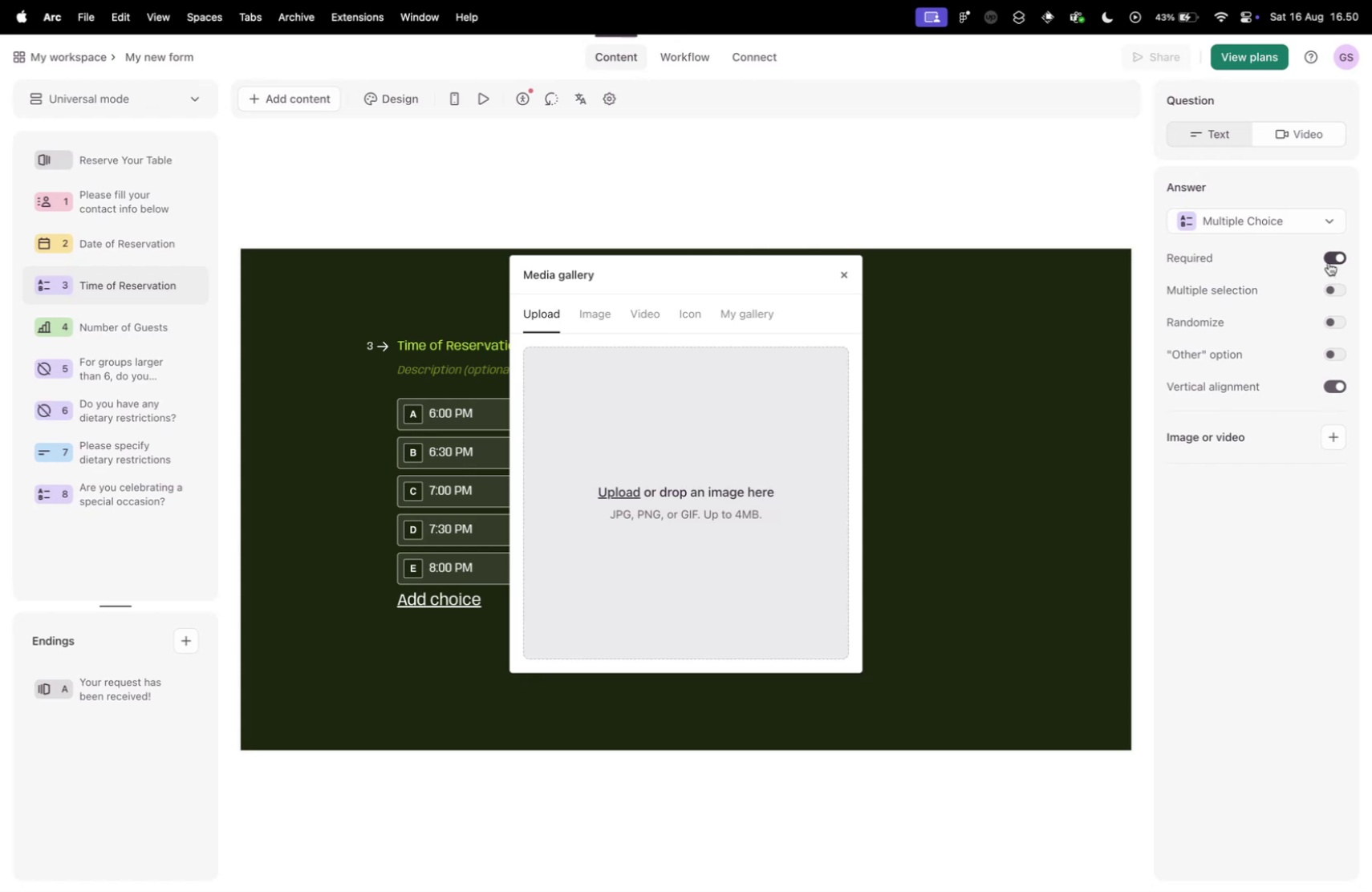 
left_click([1334, 380])
 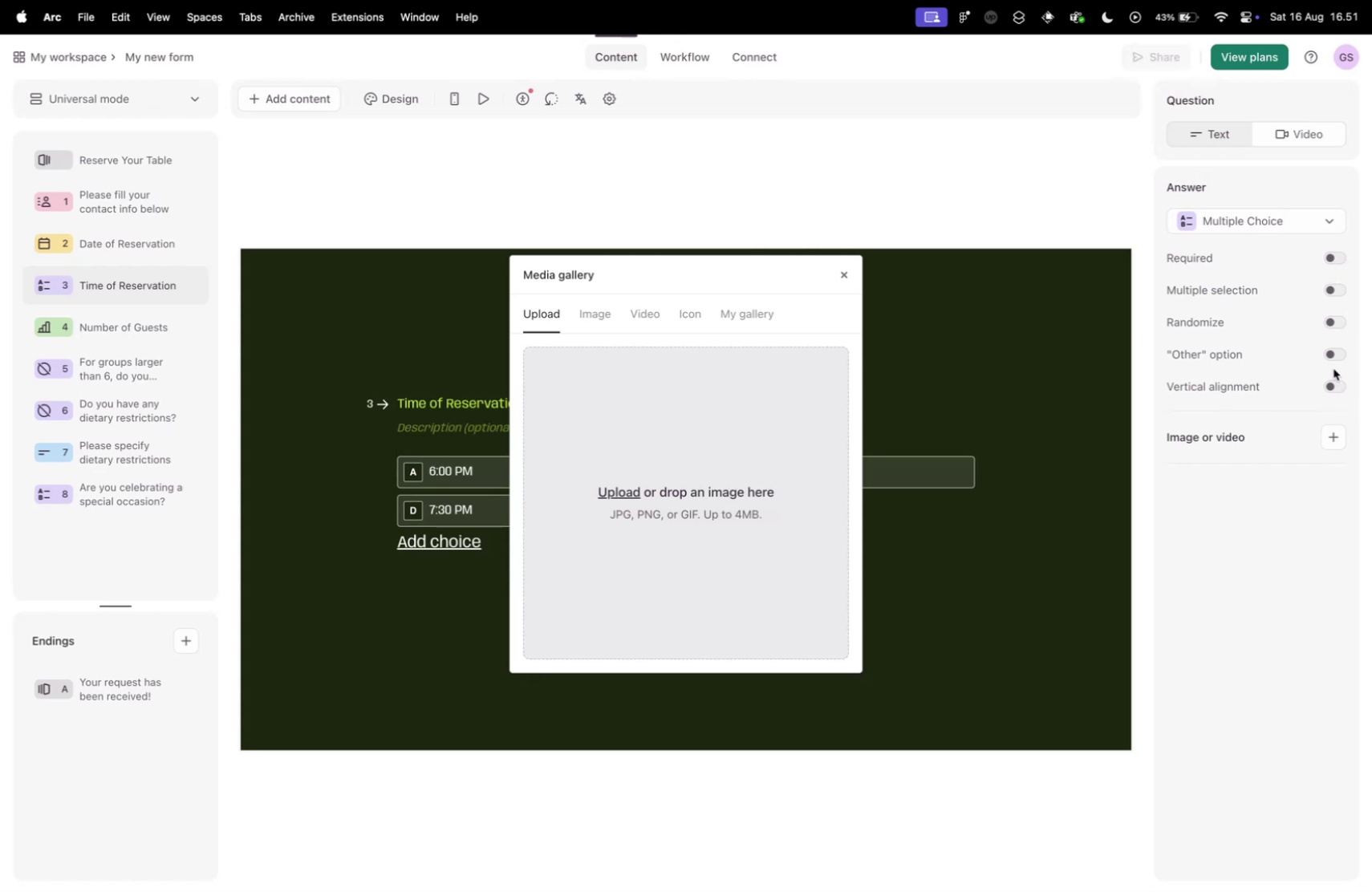 
left_click([1332, 379])
 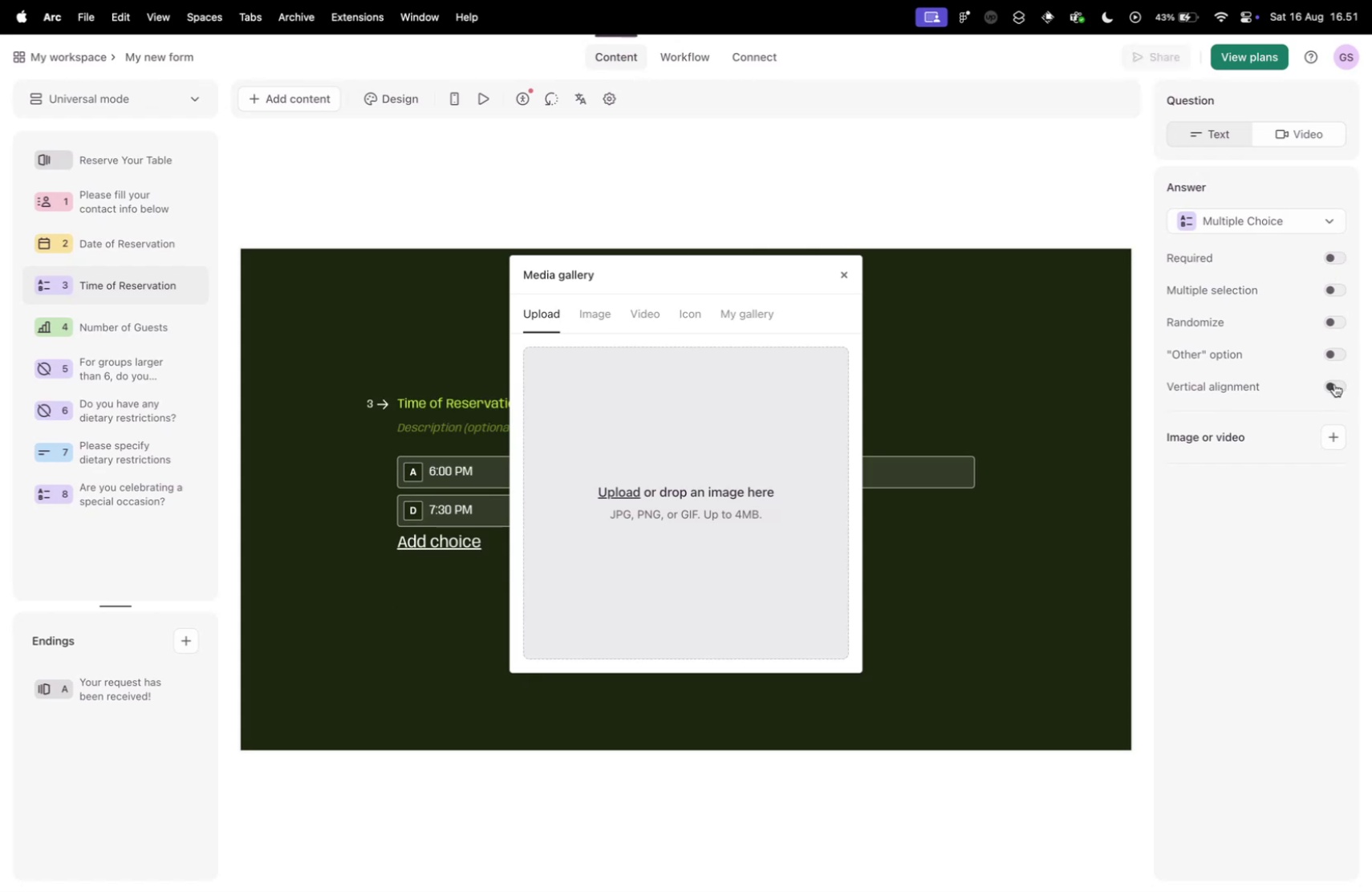 
left_click([1334, 383])
 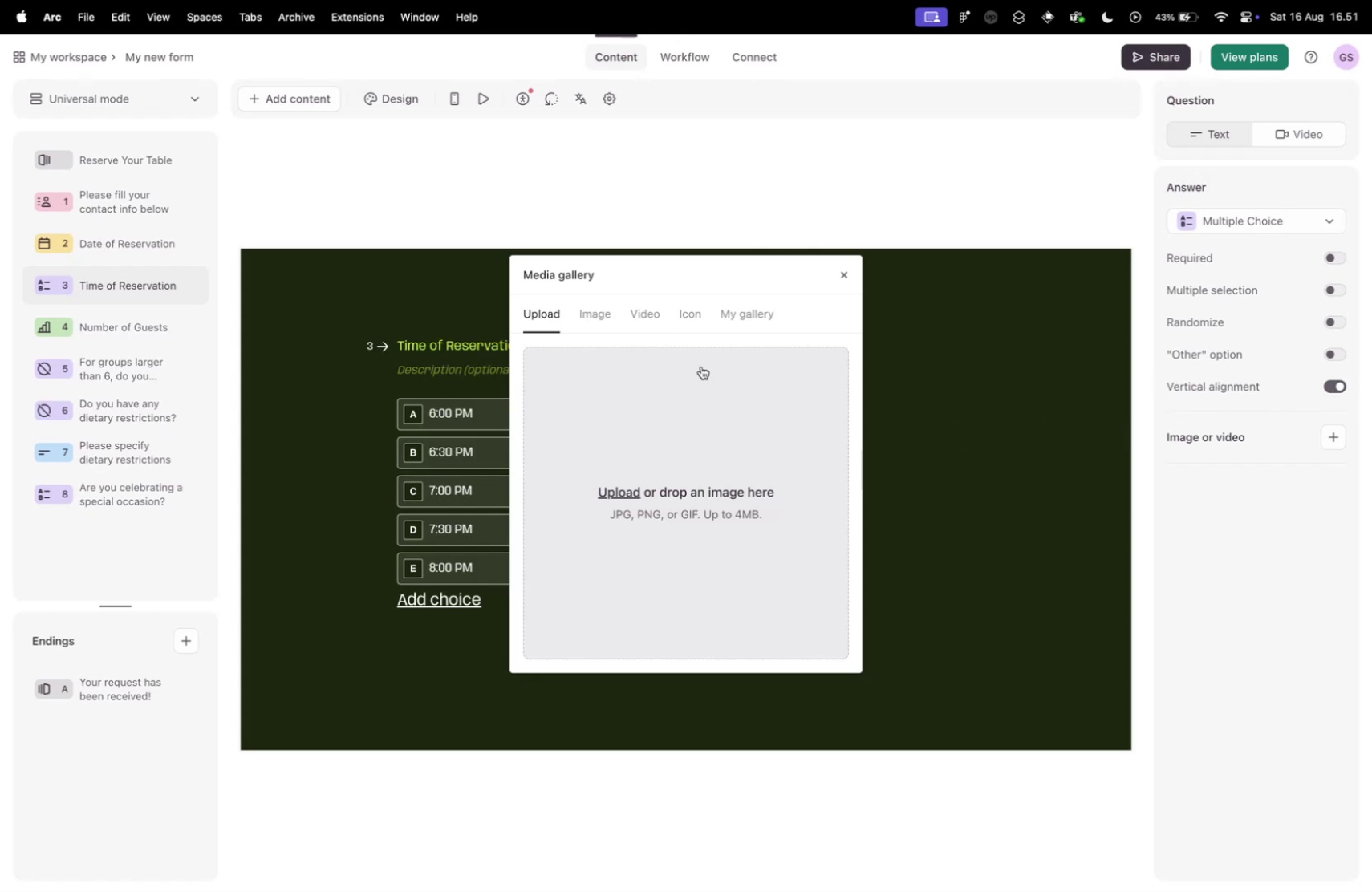 
left_click_drag(start_coordinate=[603, 311], to_coordinate=[599, 308])
 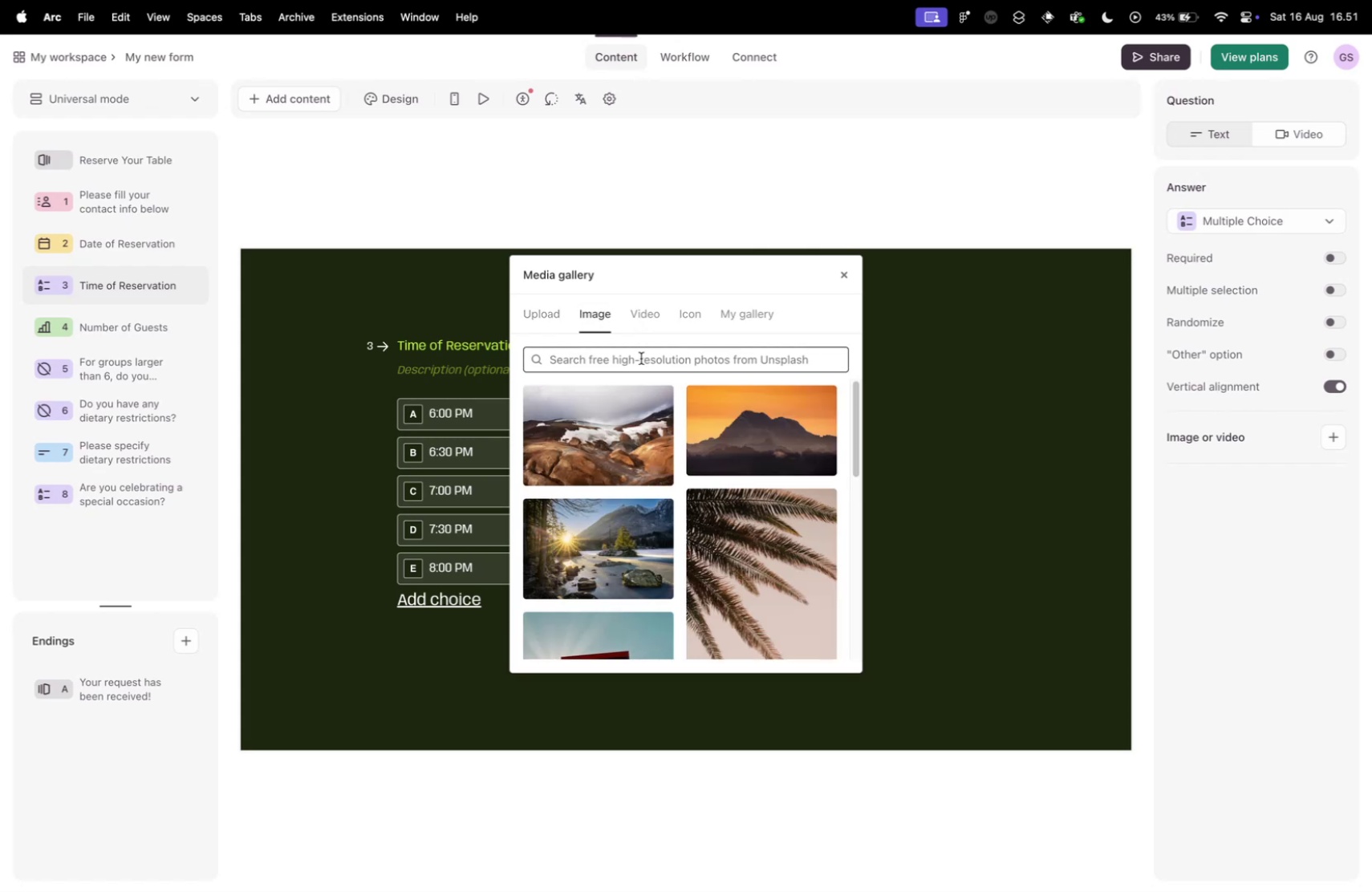 
left_click([639, 358])
 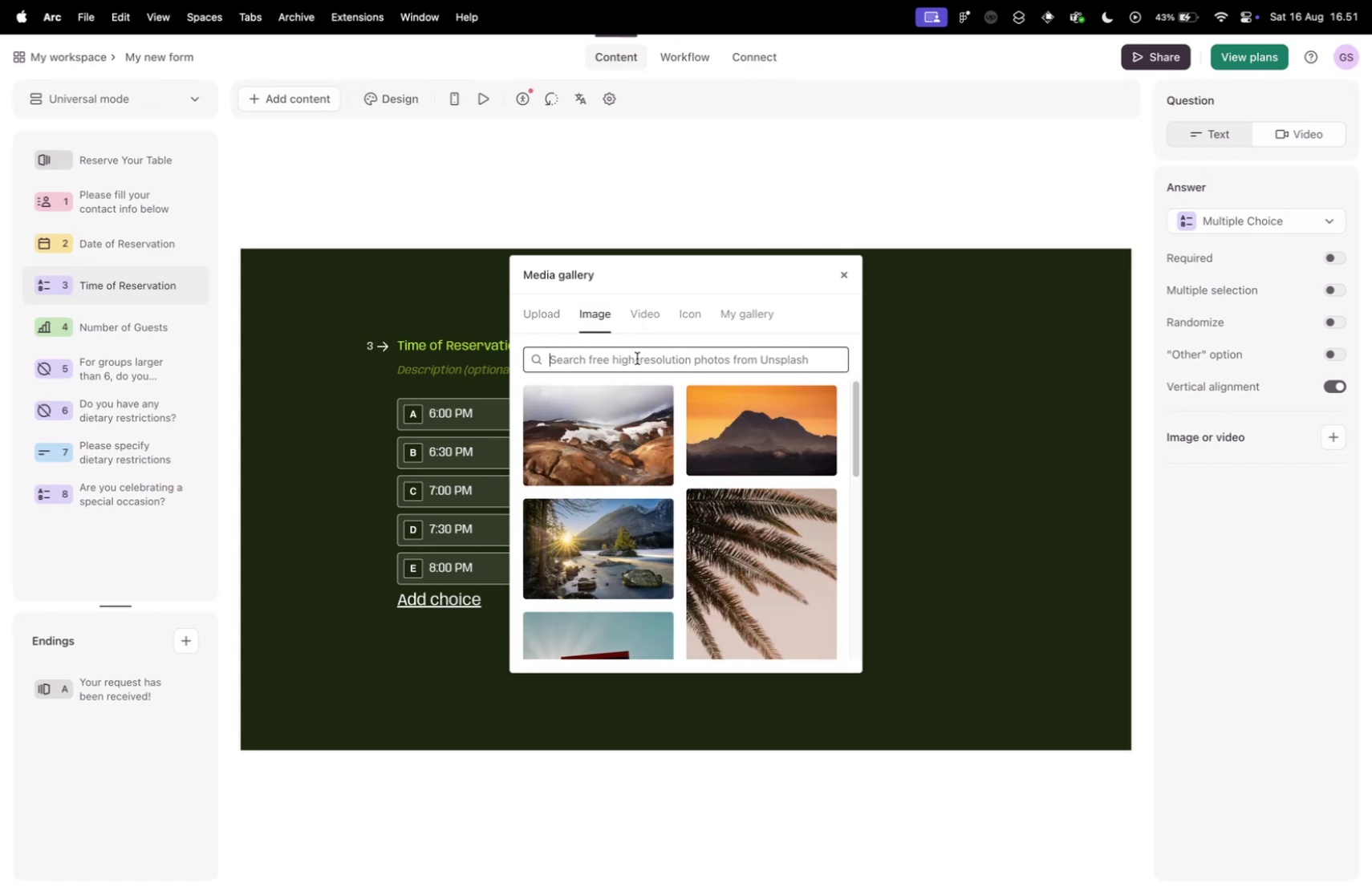 
type(ck)
key(Backspace)
type(lock)
 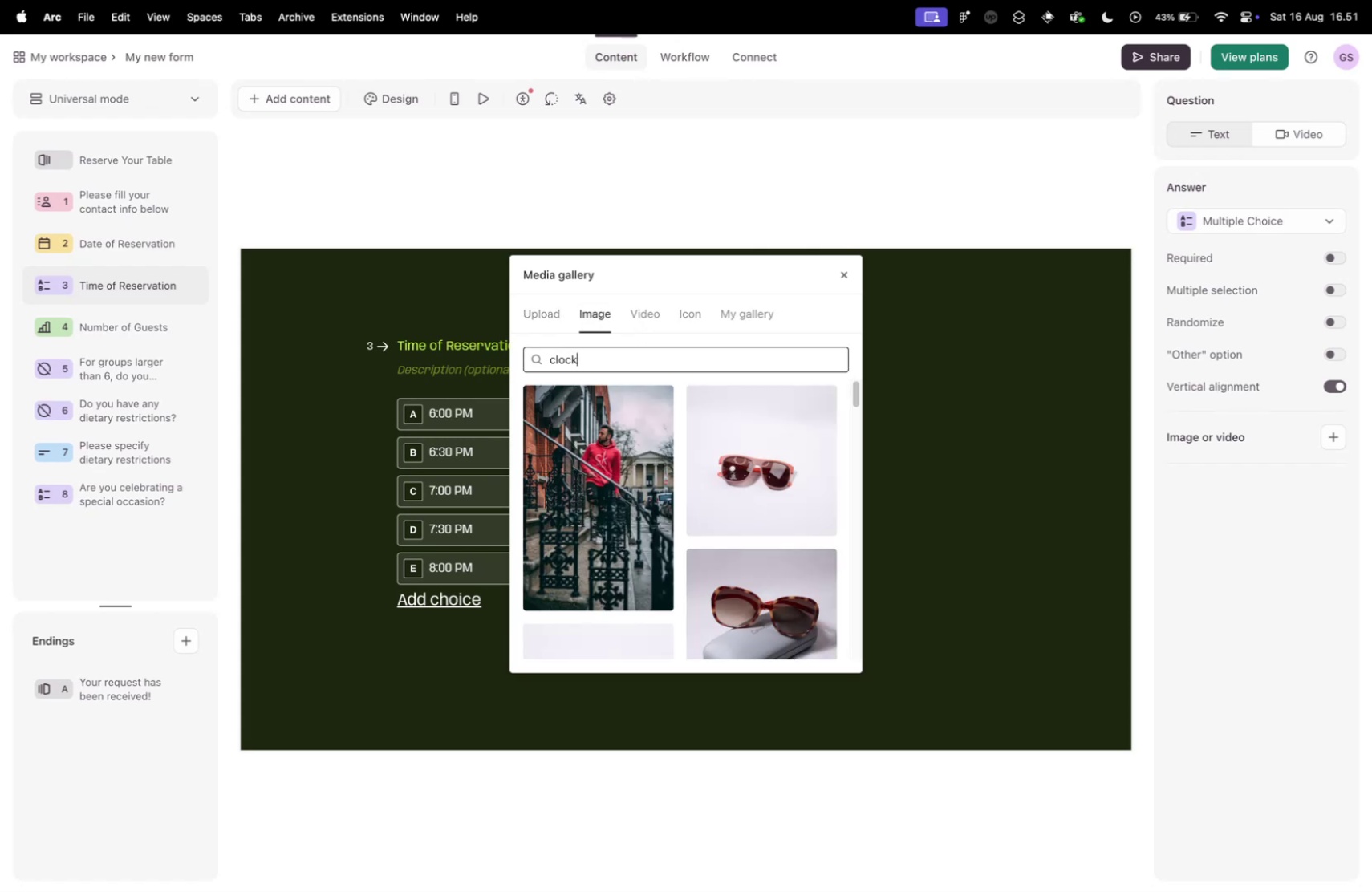 
scroll: coordinate [700, 473], scroll_direction: down, amount: 40.0
 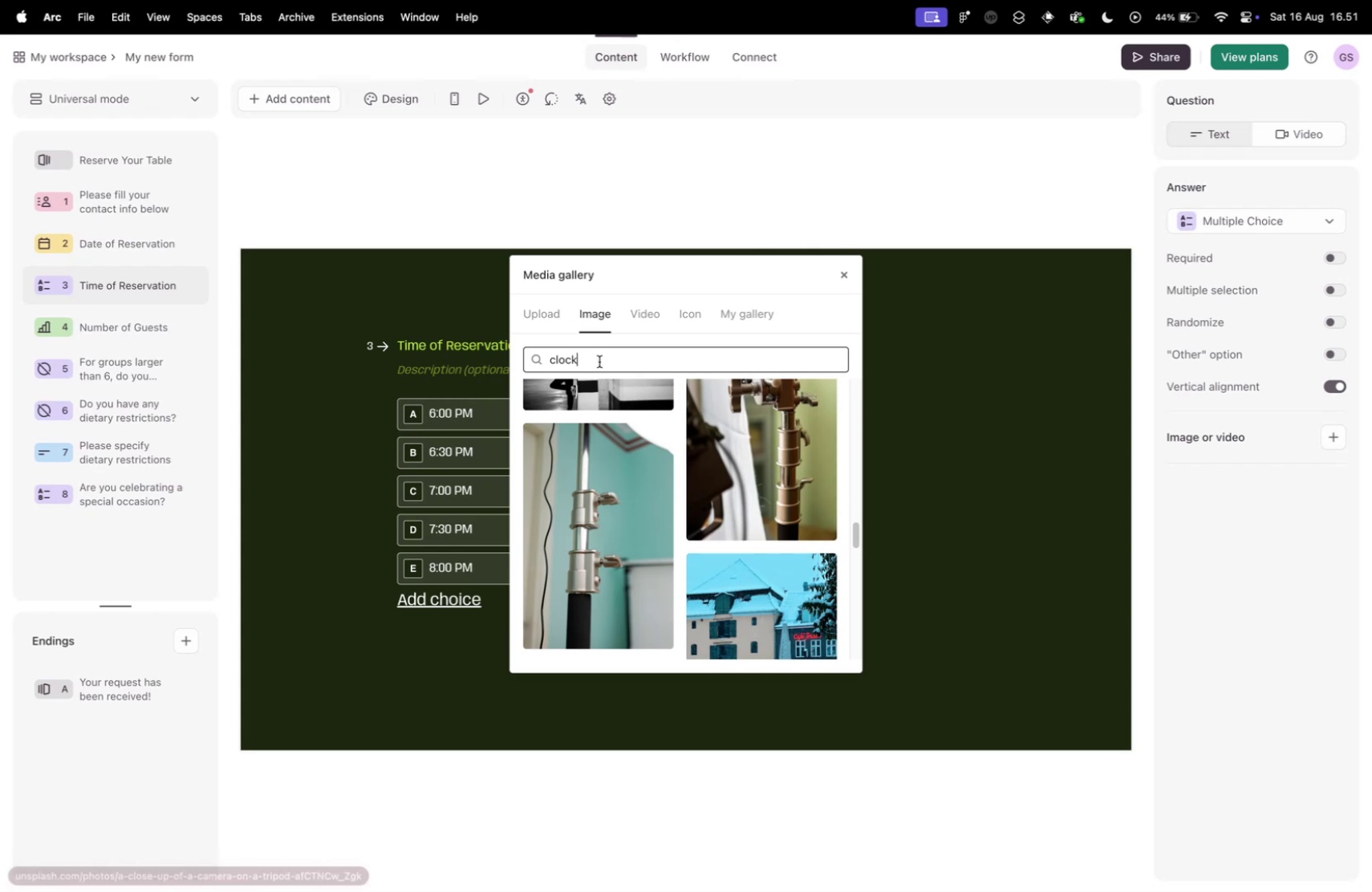 
double_click([599, 361])
 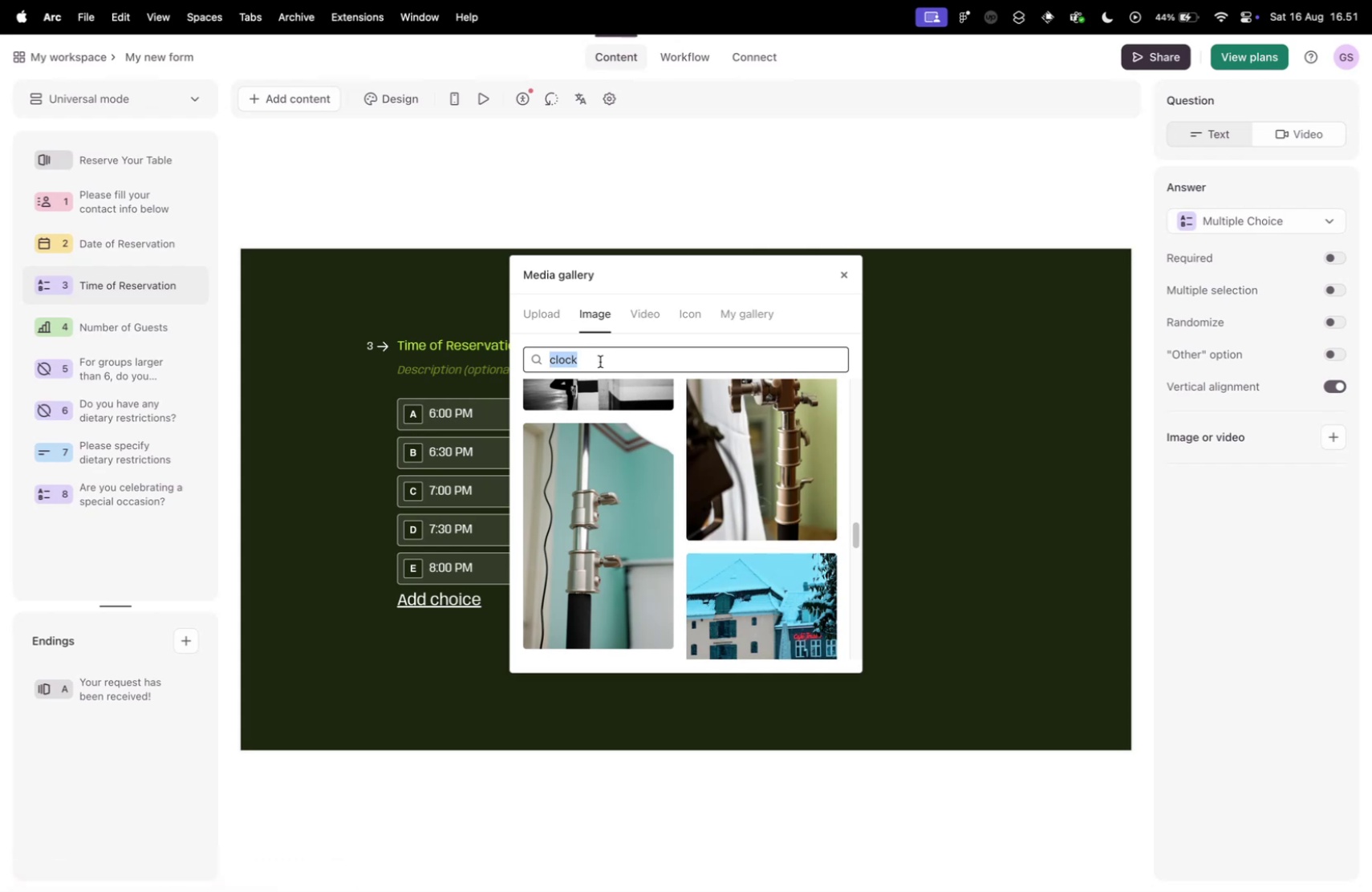 
type(hour)
 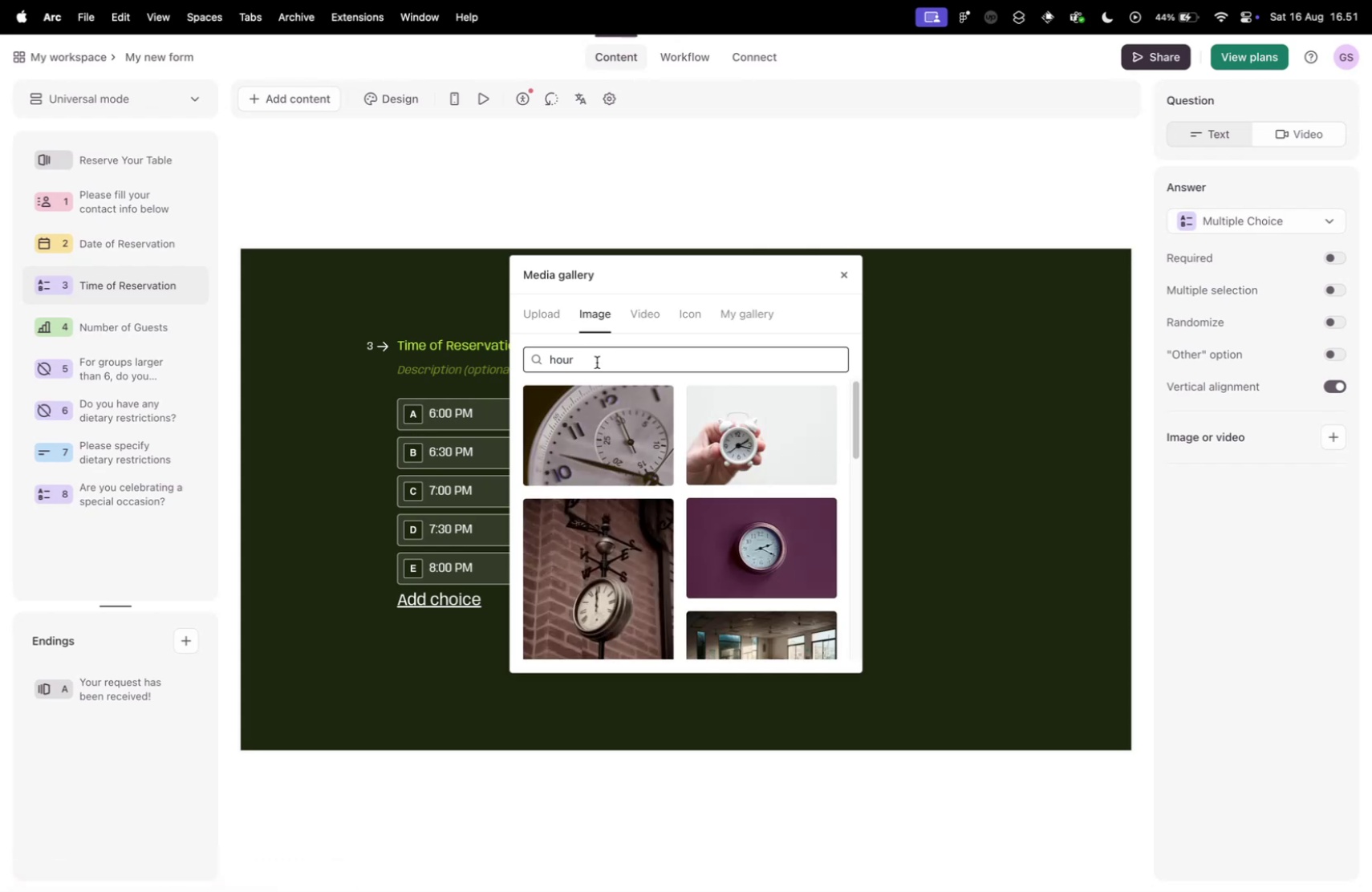 
scroll: coordinate [680, 478], scroll_direction: down, amount: 21.0
 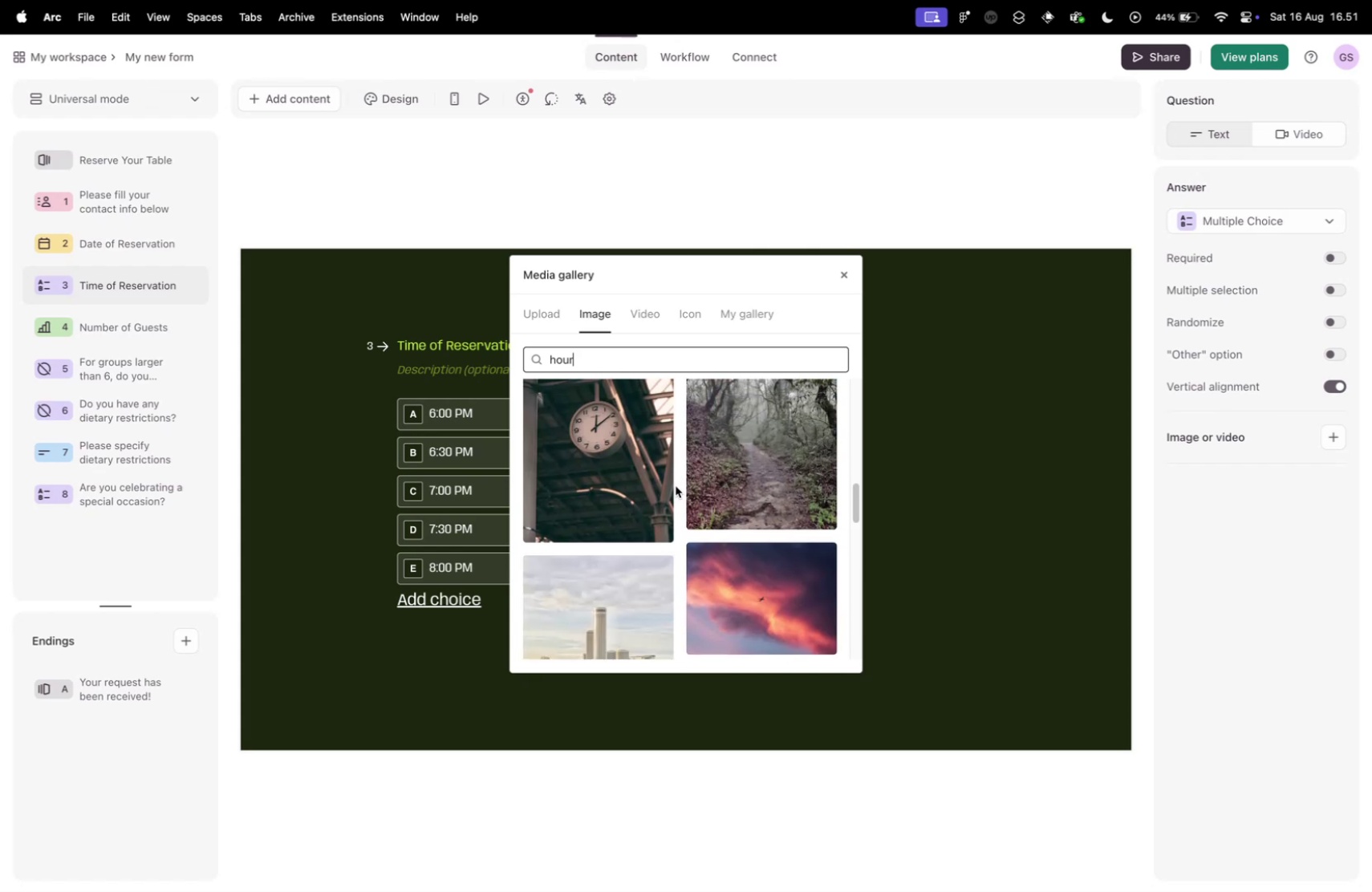 
wait(7.17)
 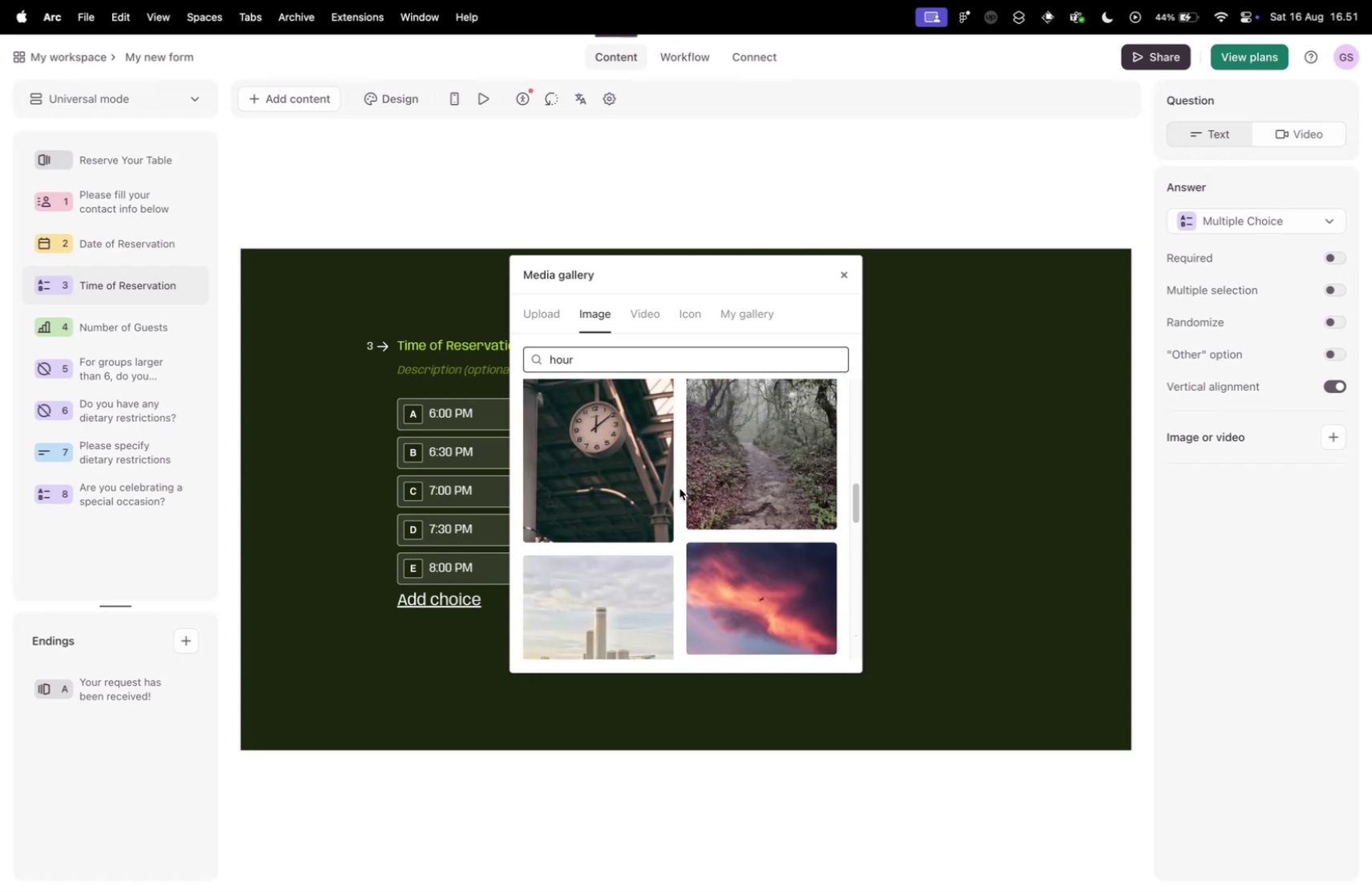 
scroll: coordinate [651, 508], scroll_direction: down, amount: 25.0
 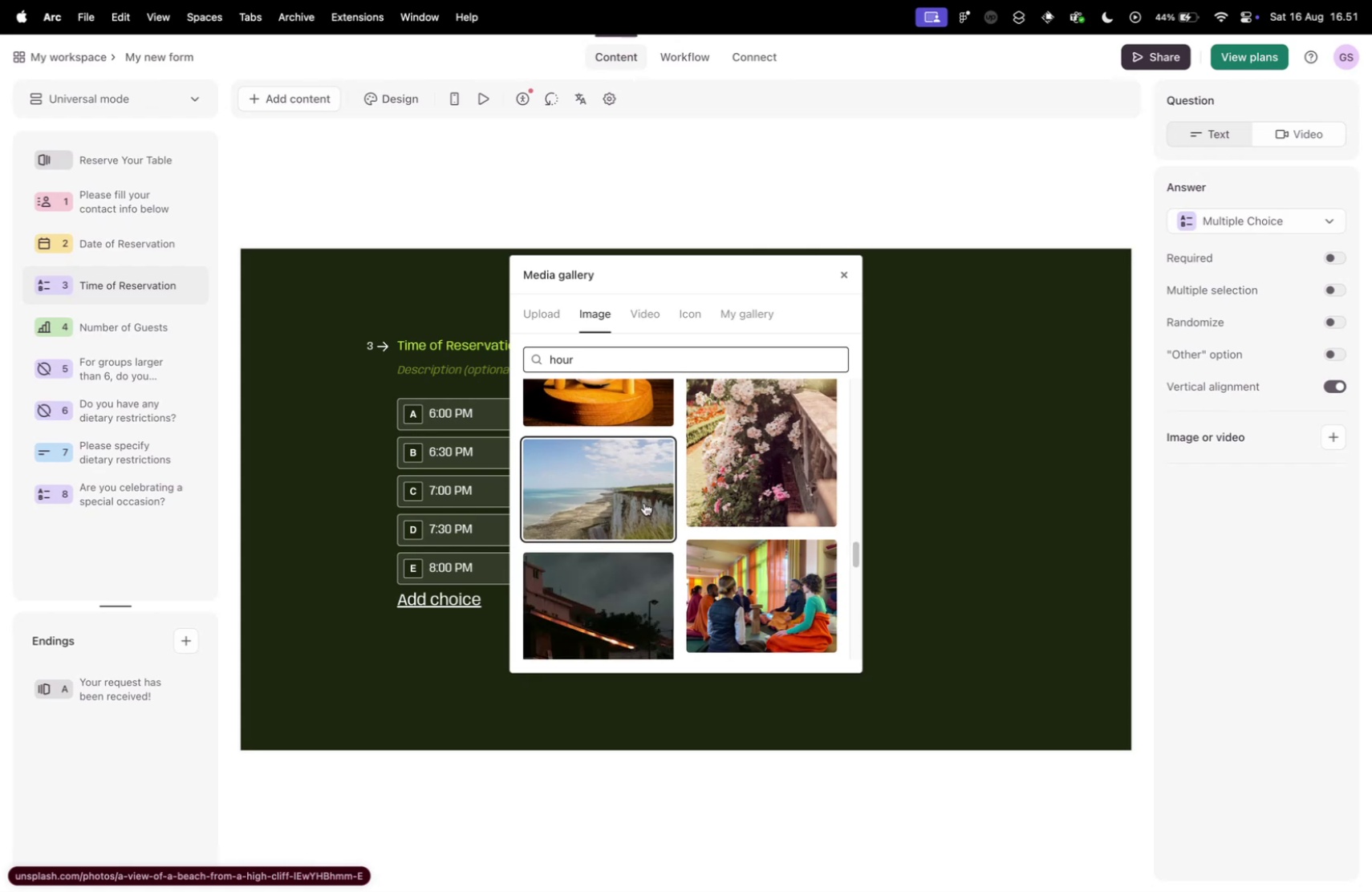 
wait(5.73)
 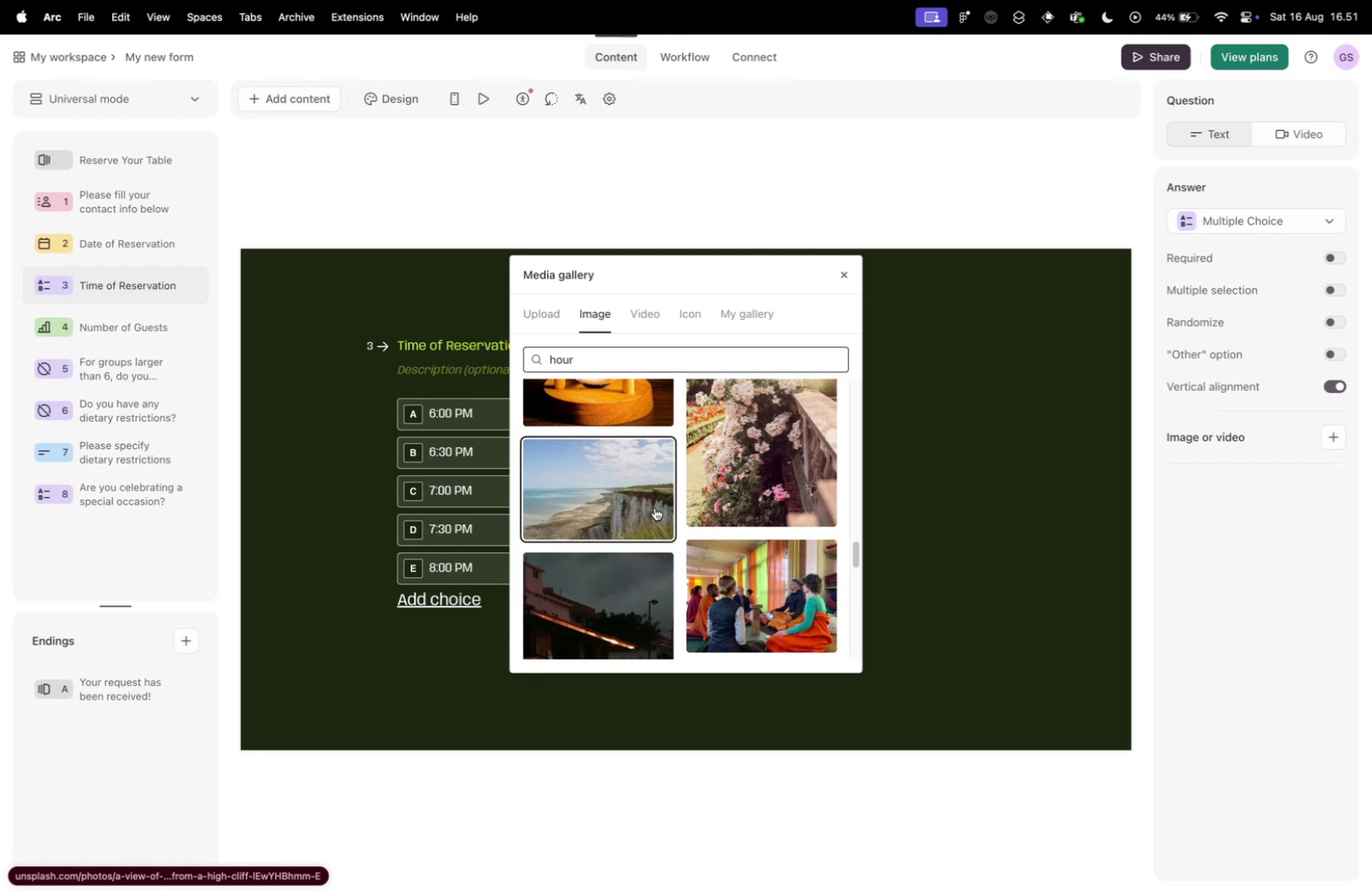 
scroll: coordinate [644, 506], scroll_direction: down, amount: 2.0
 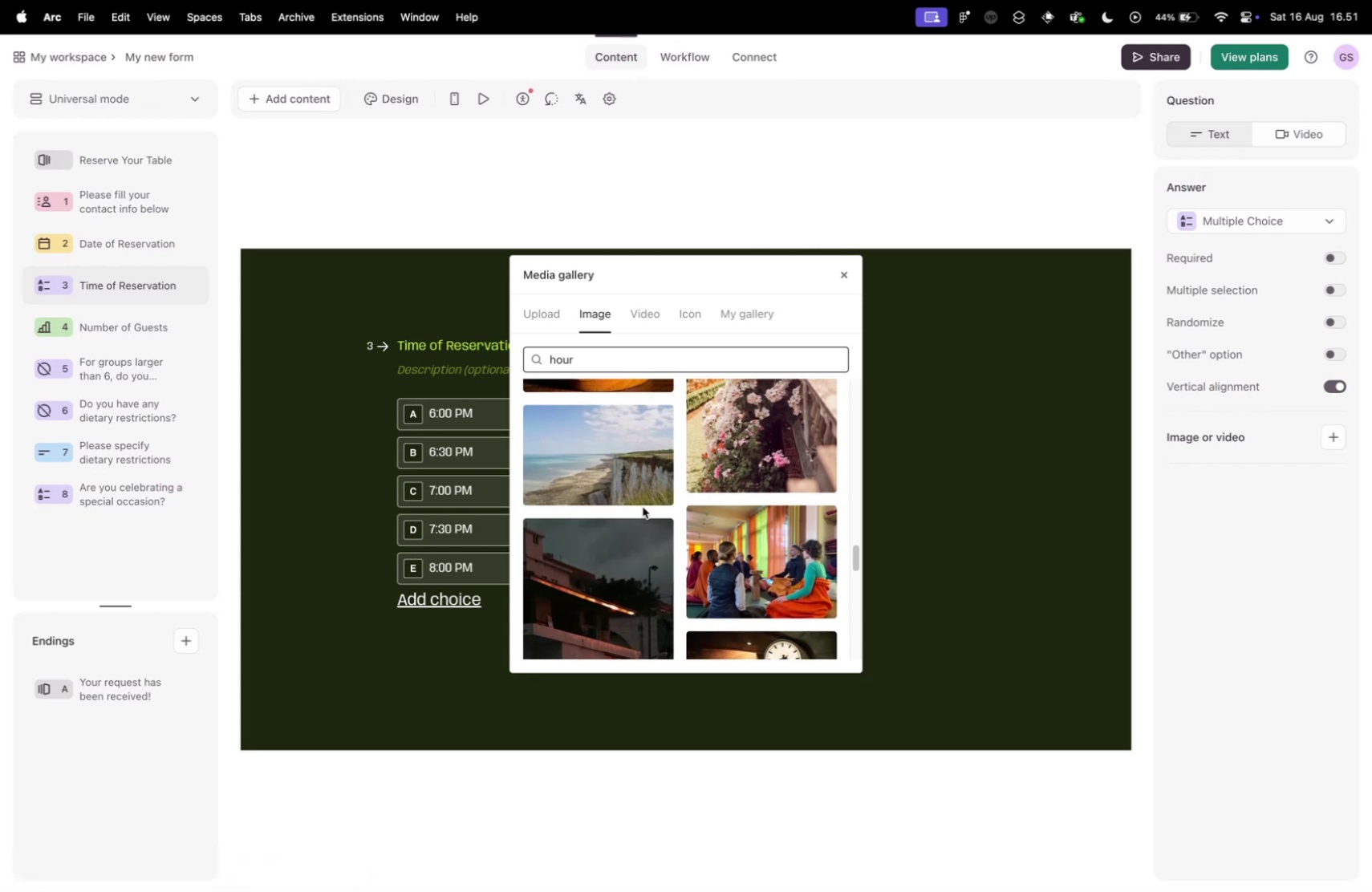 
wait(6.09)
 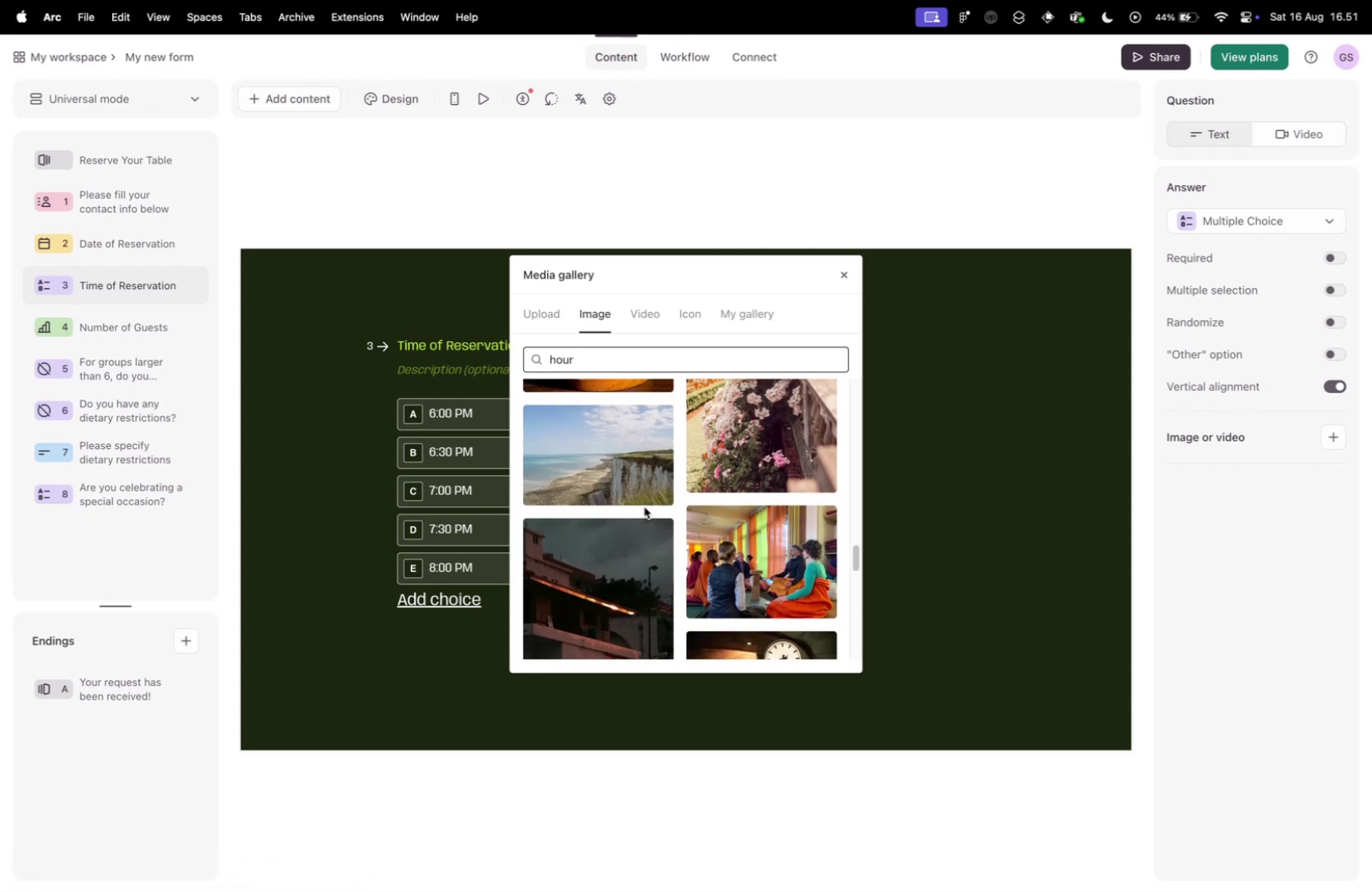 
scroll: coordinate [785, 529], scroll_direction: down, amount: 7.0
 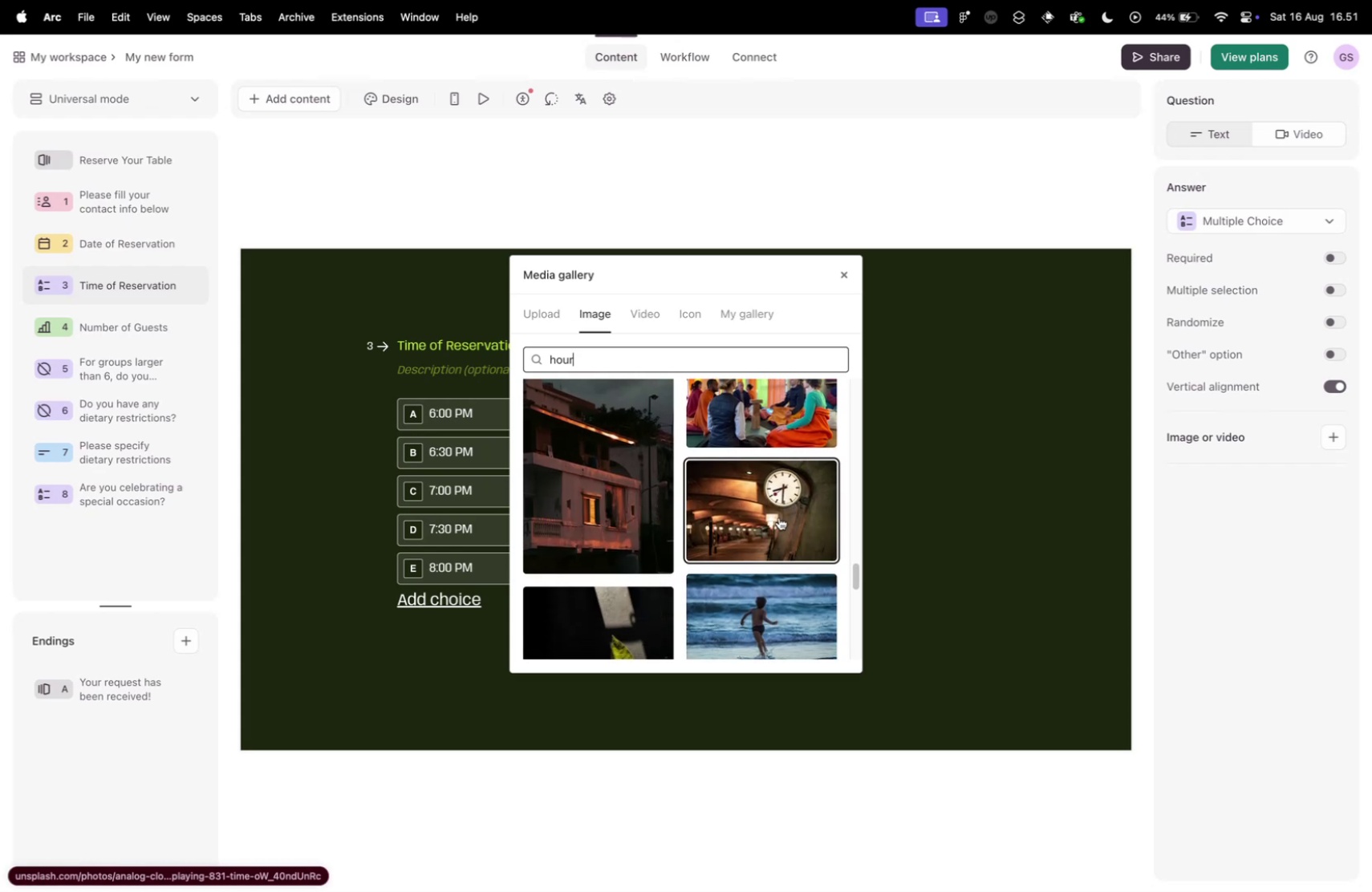 
left_click([779, 515])
 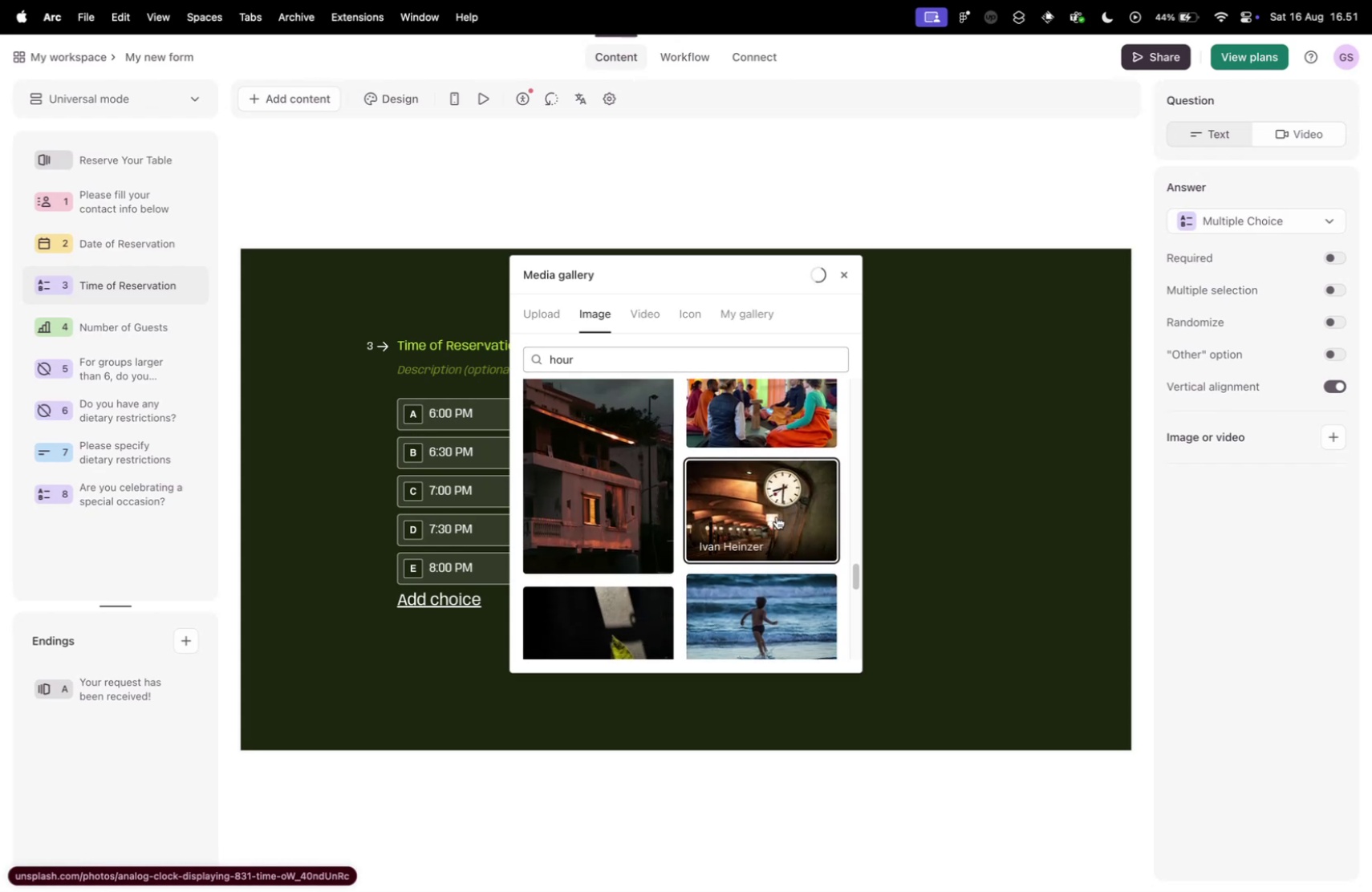 
scroll: coordinate [691, 533], scroll_direction: down, amount: 30.0
 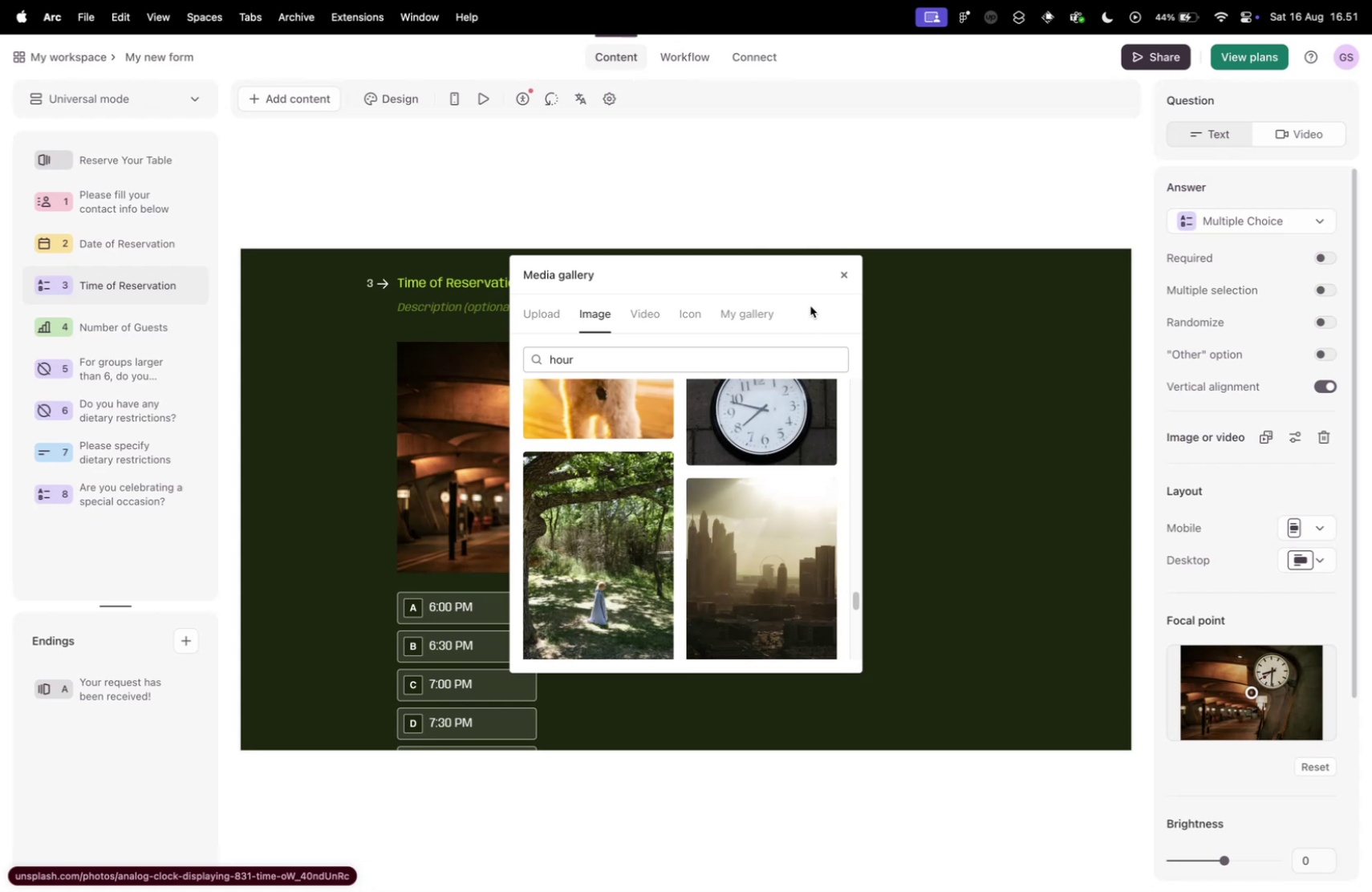 
left_click([840, 270])
 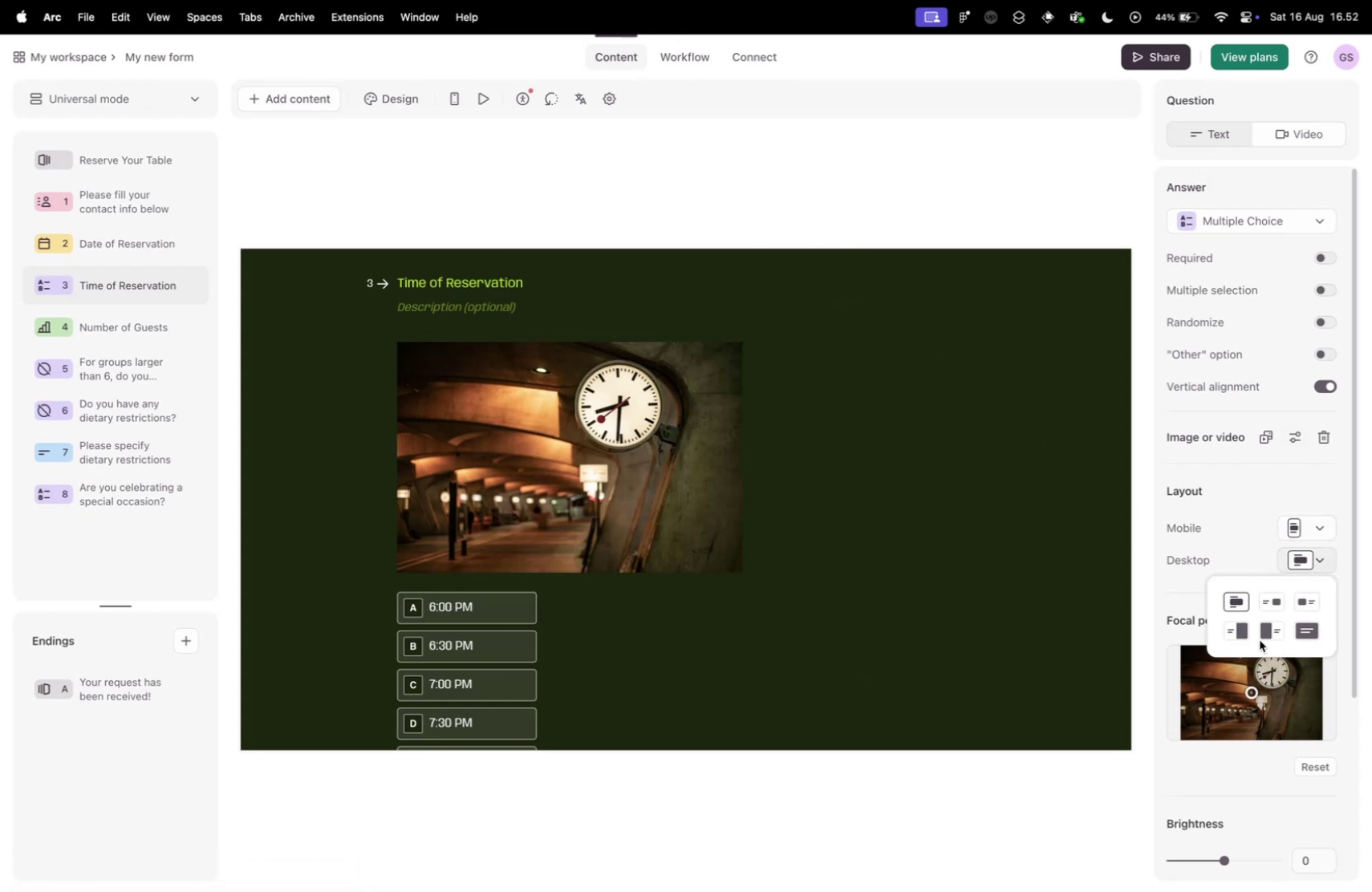 
left_click([1245, 627])
 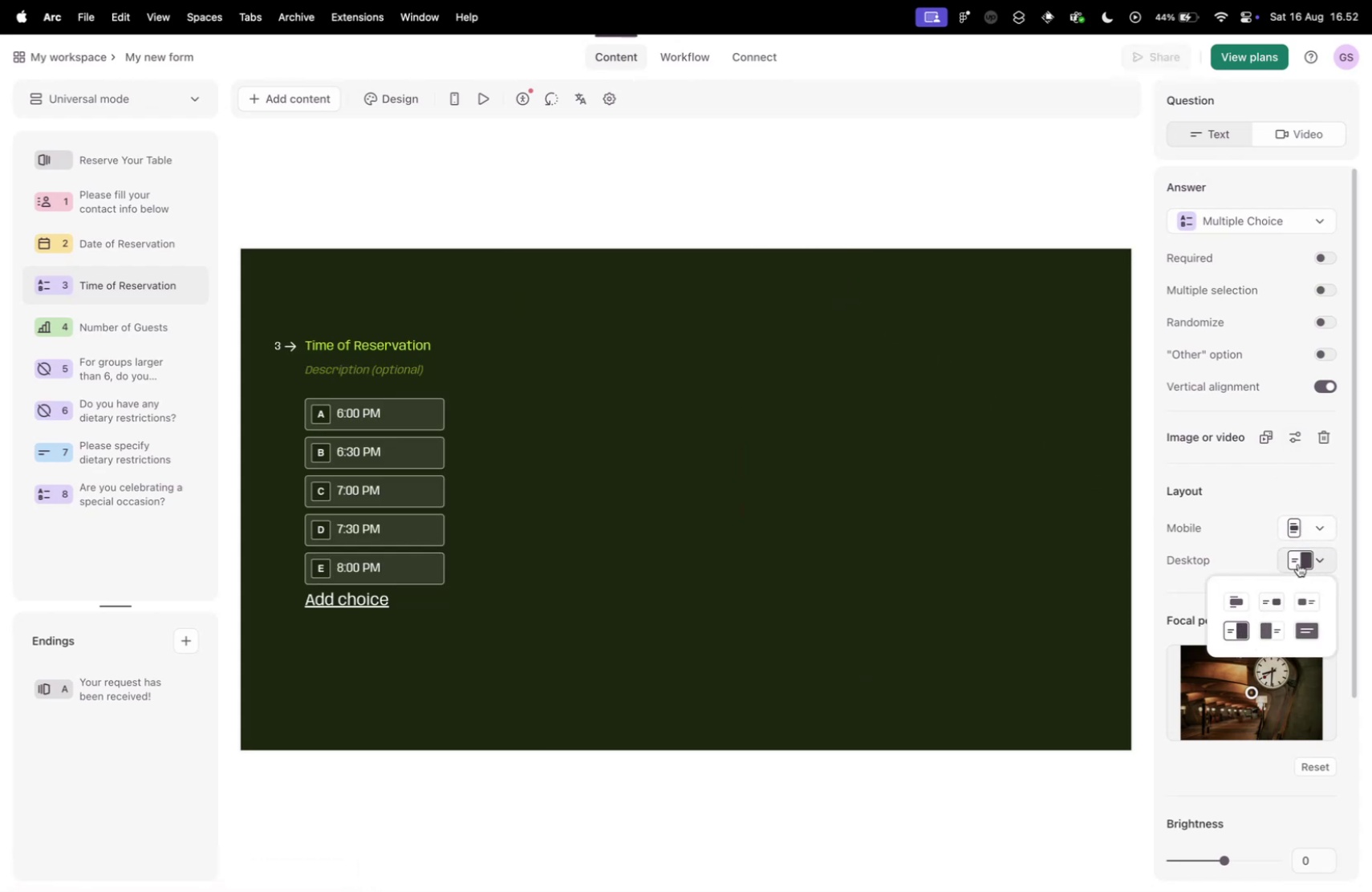 
left_click([1306, 529])
 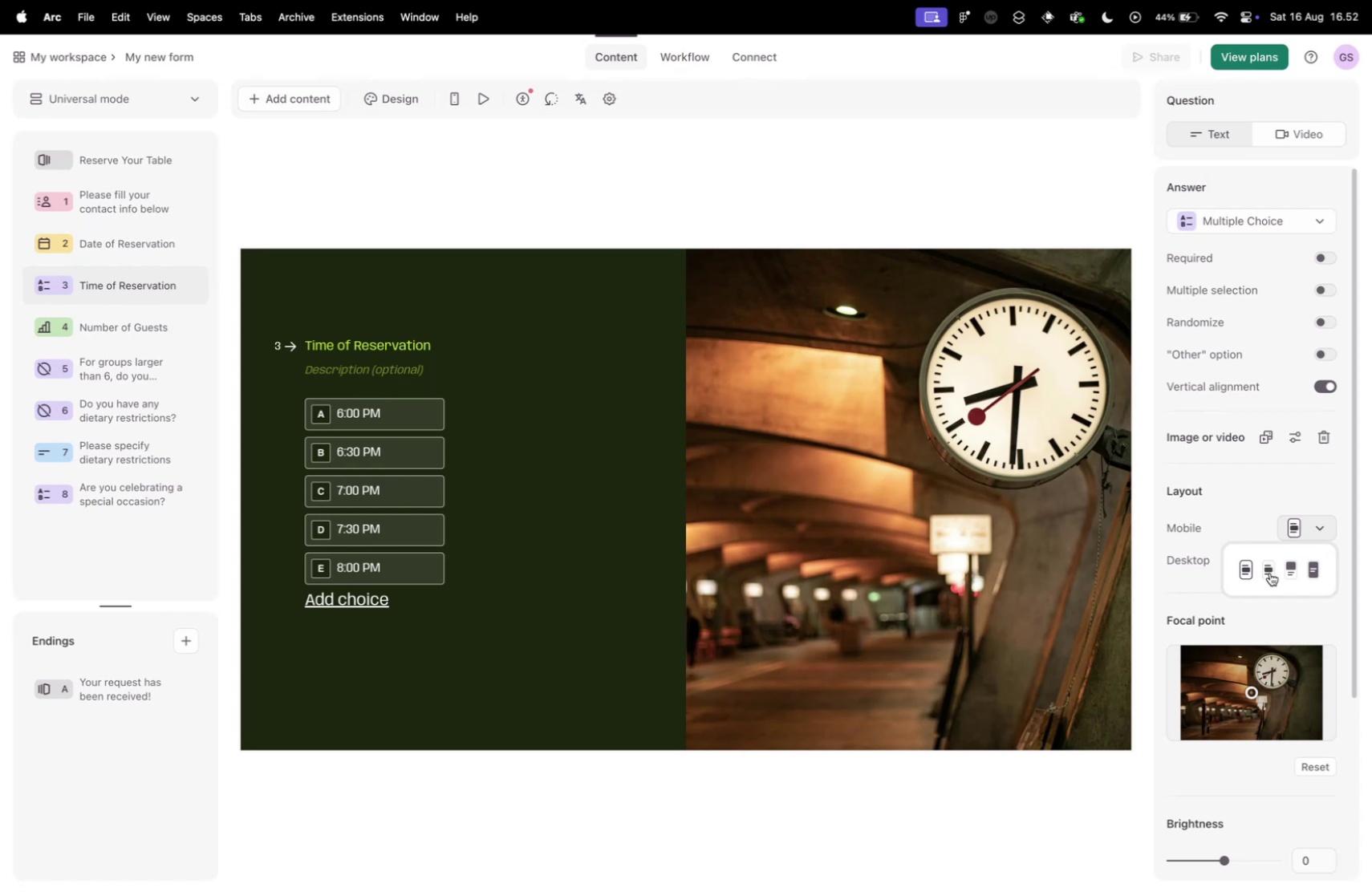 
left_click([1268, 574])
 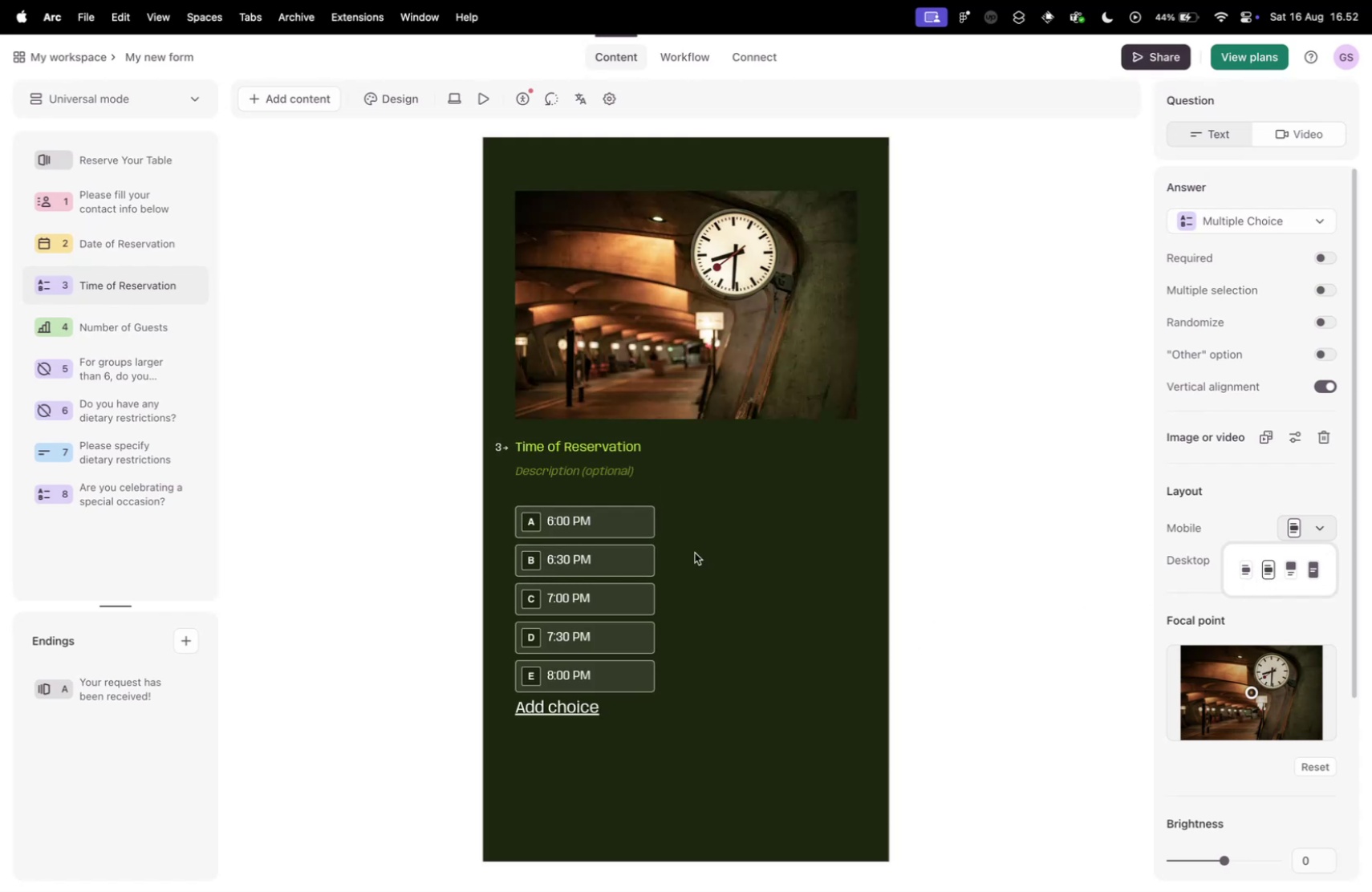 
wait(5.17)
 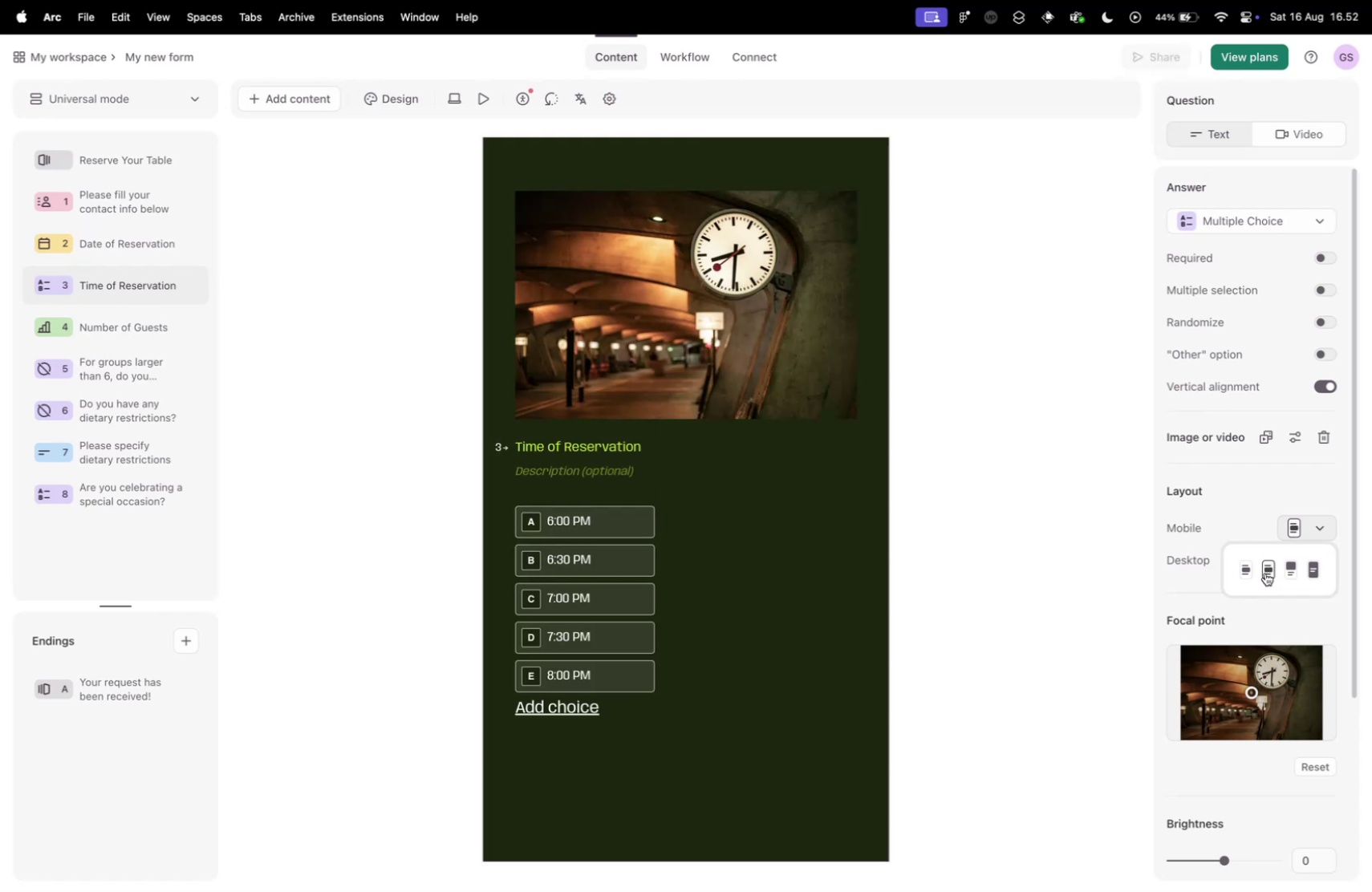 
left_click([124, 322])
 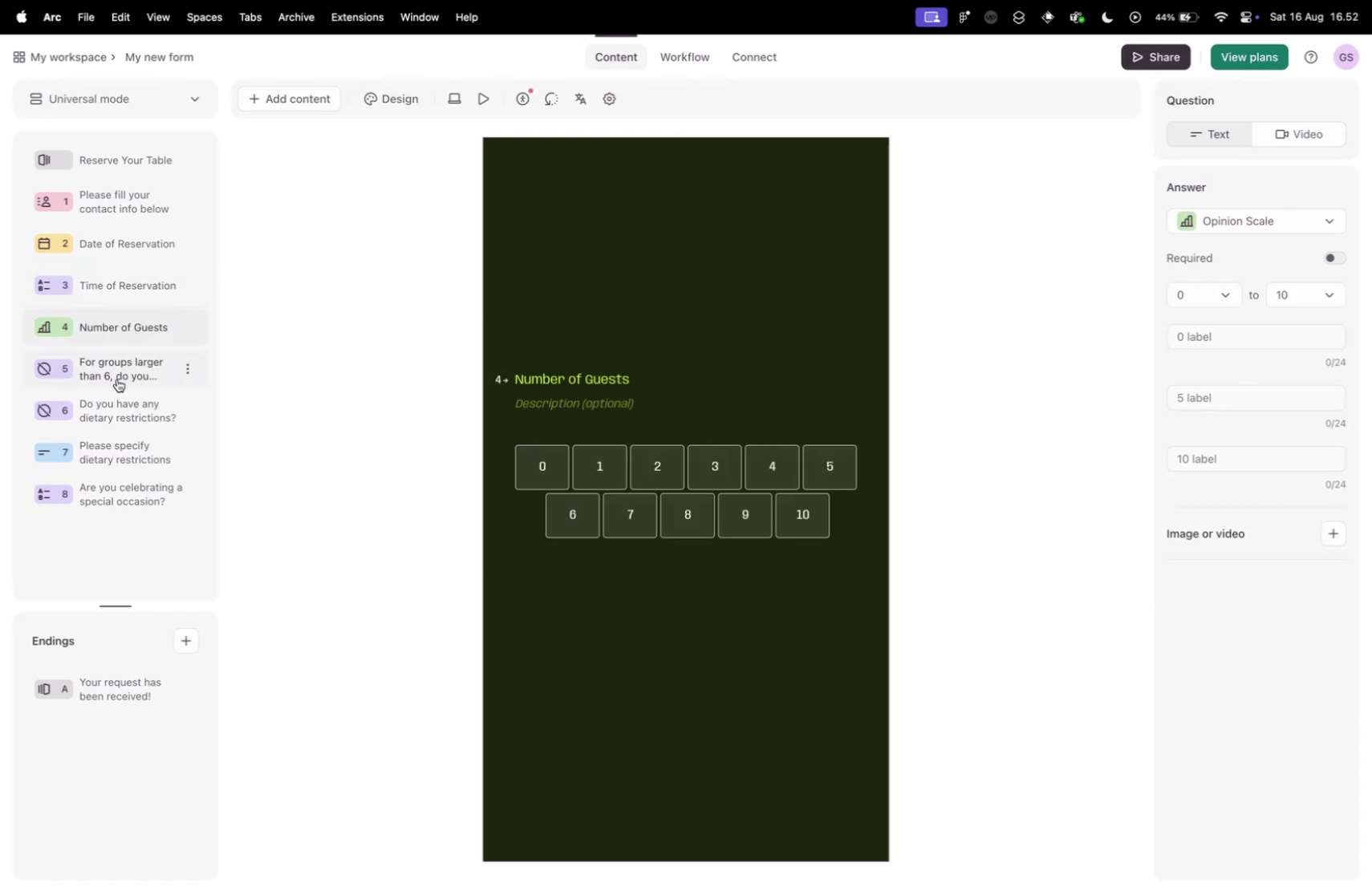 
left_click([115, 376])
 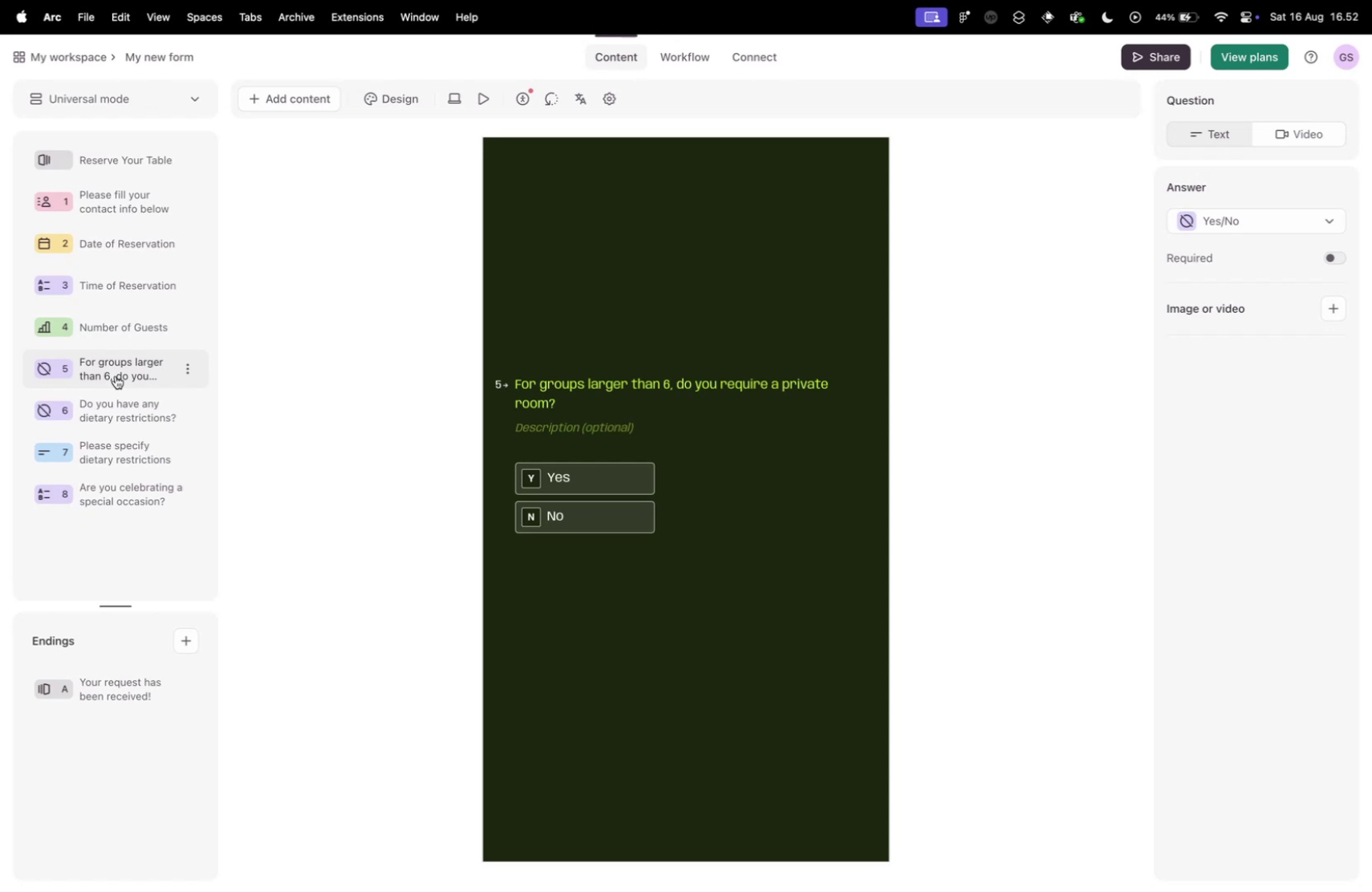 
wait(17.78)
 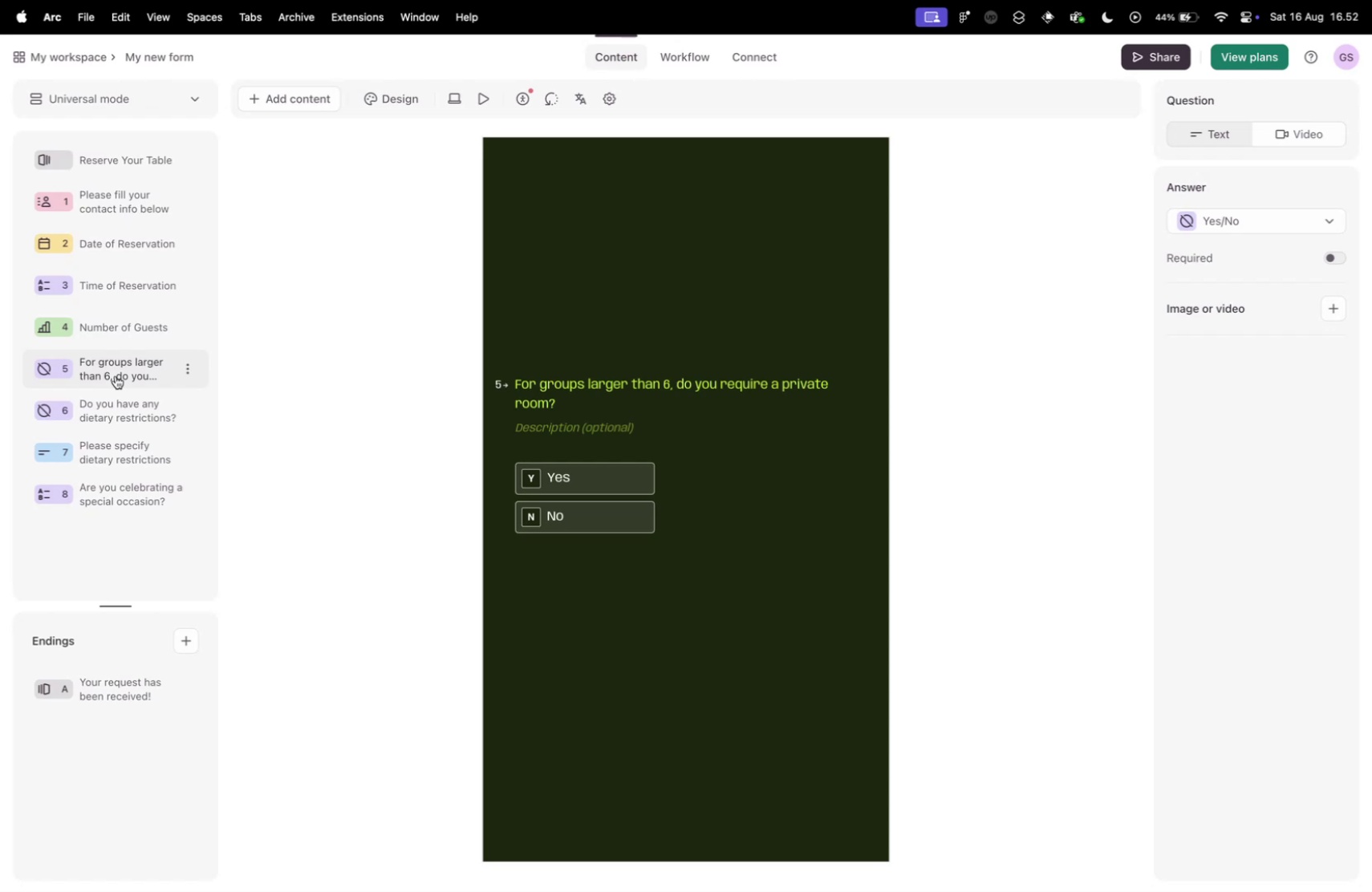 
left_click([128, 407])
 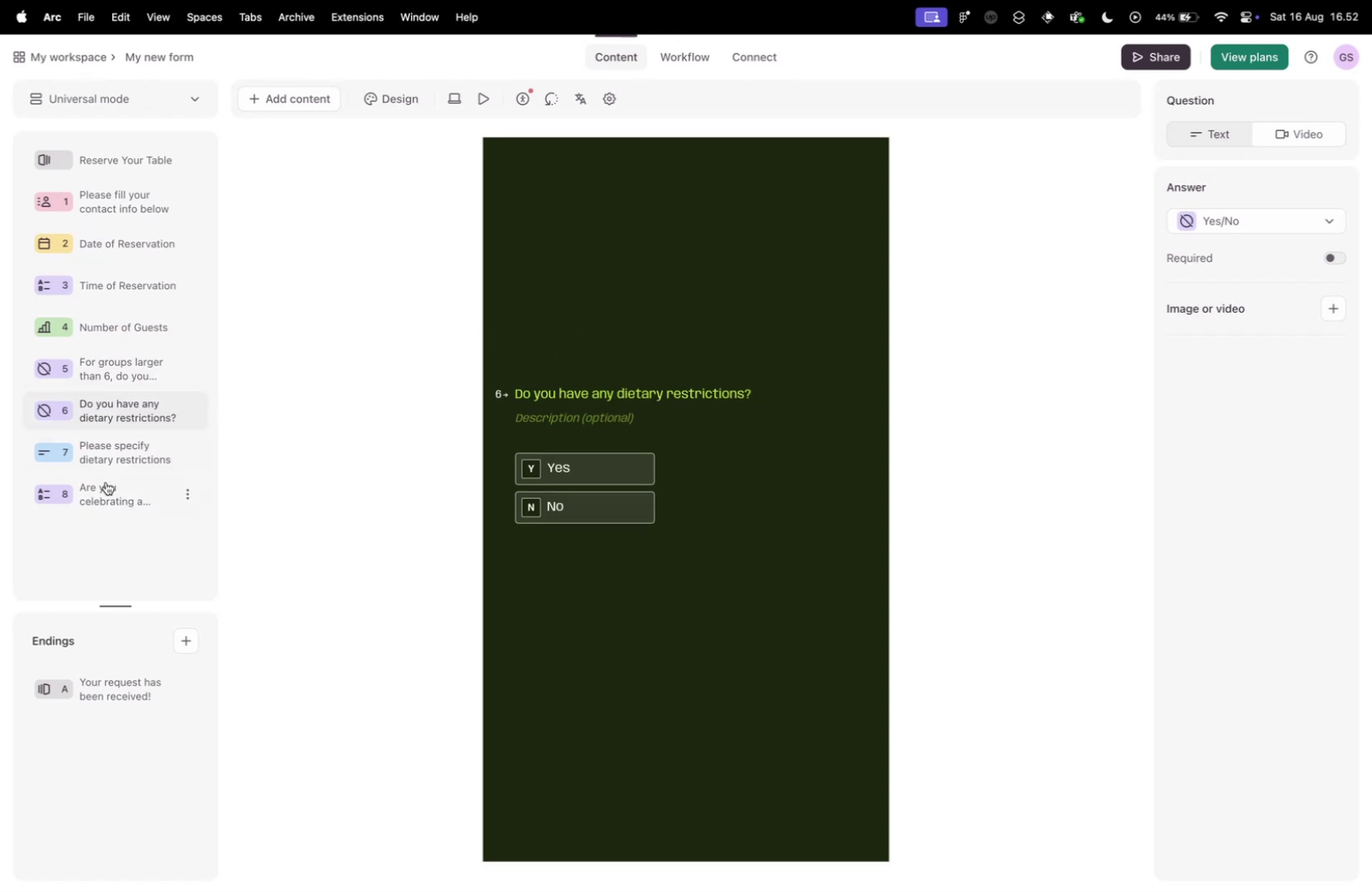 
left_click([108, 453])
 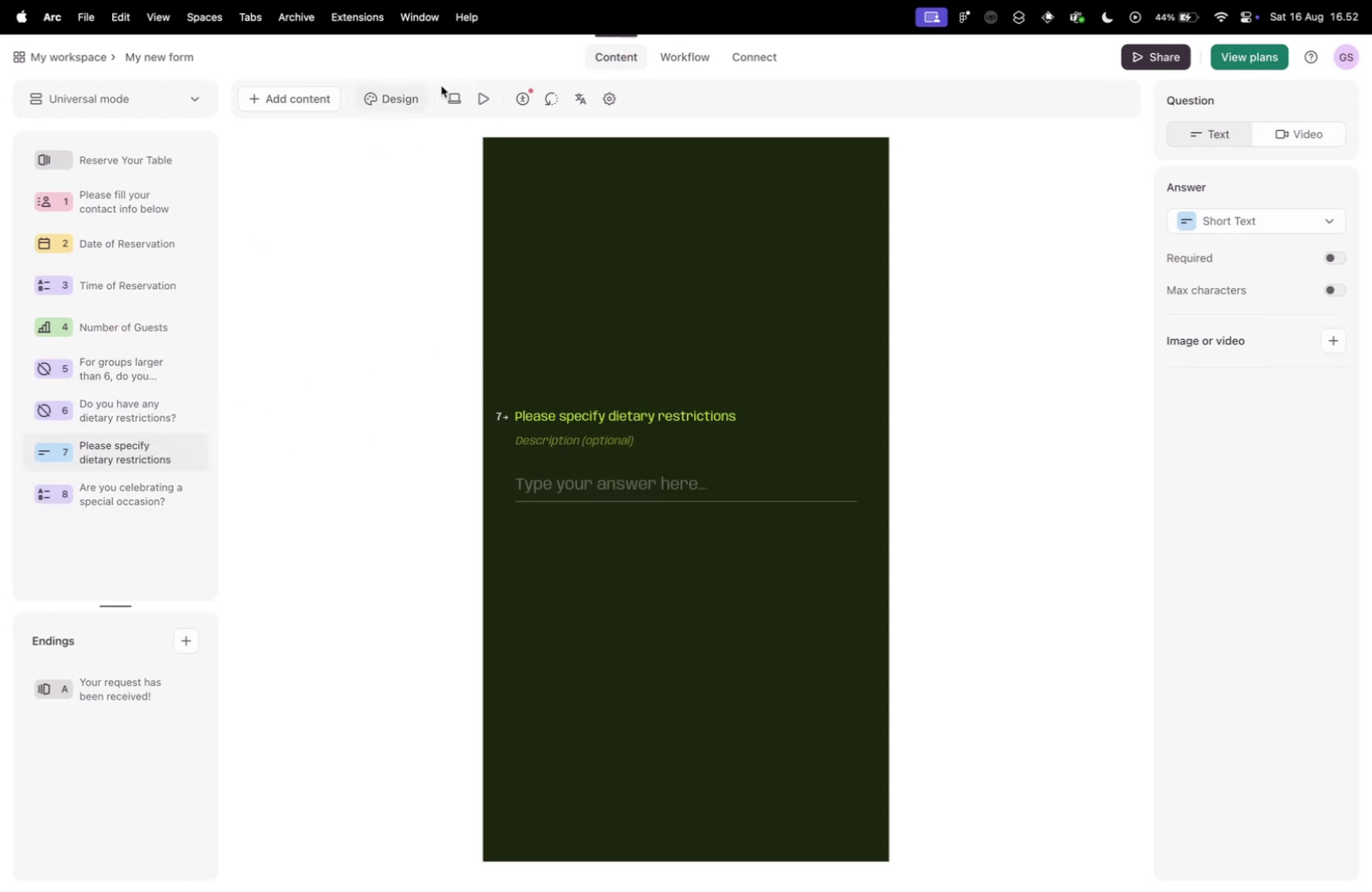 
left_click([686, 63])
 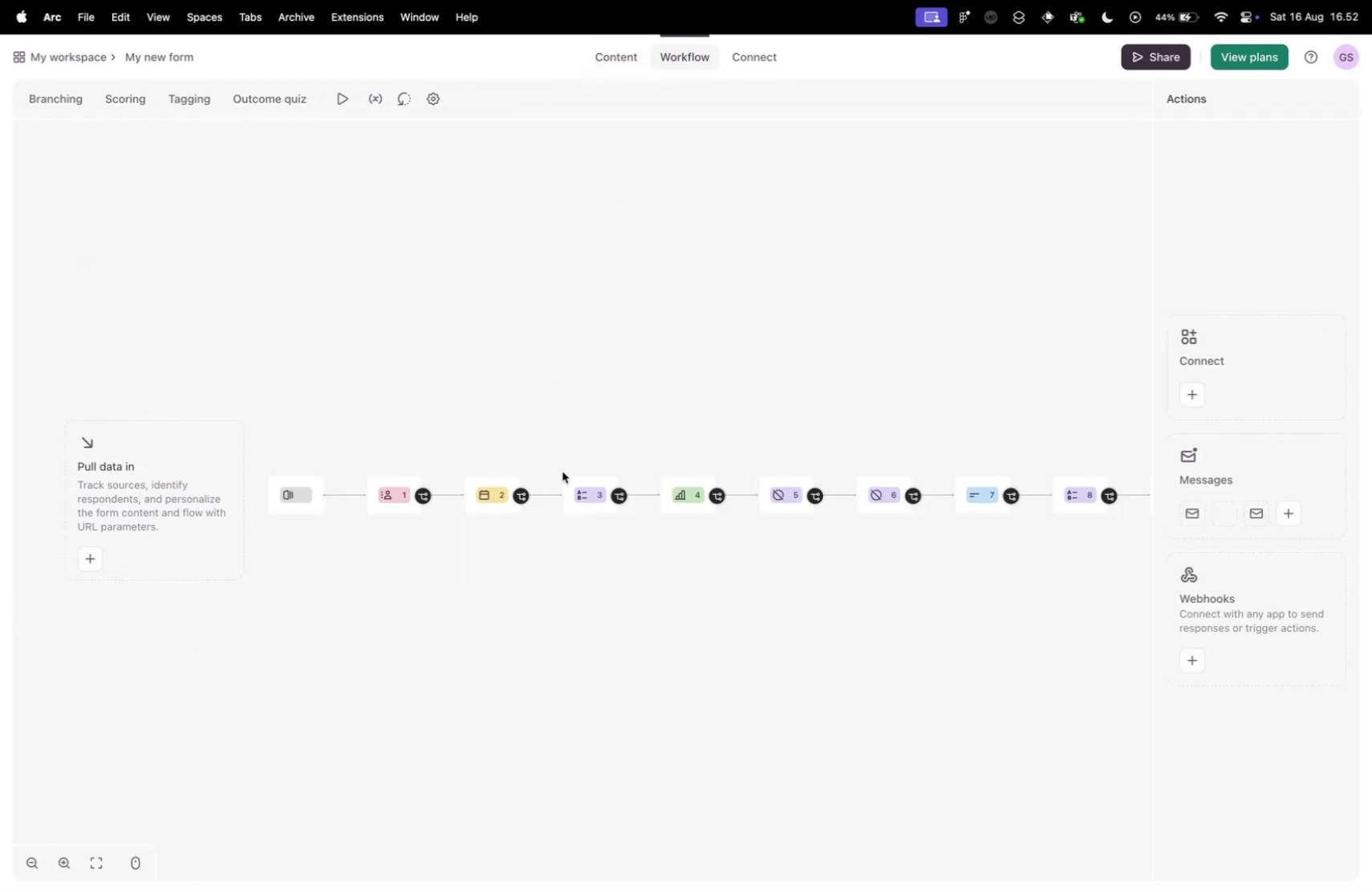 
scroll: coordinate [525, 549], scroll_direction: up, amount: 18.0
 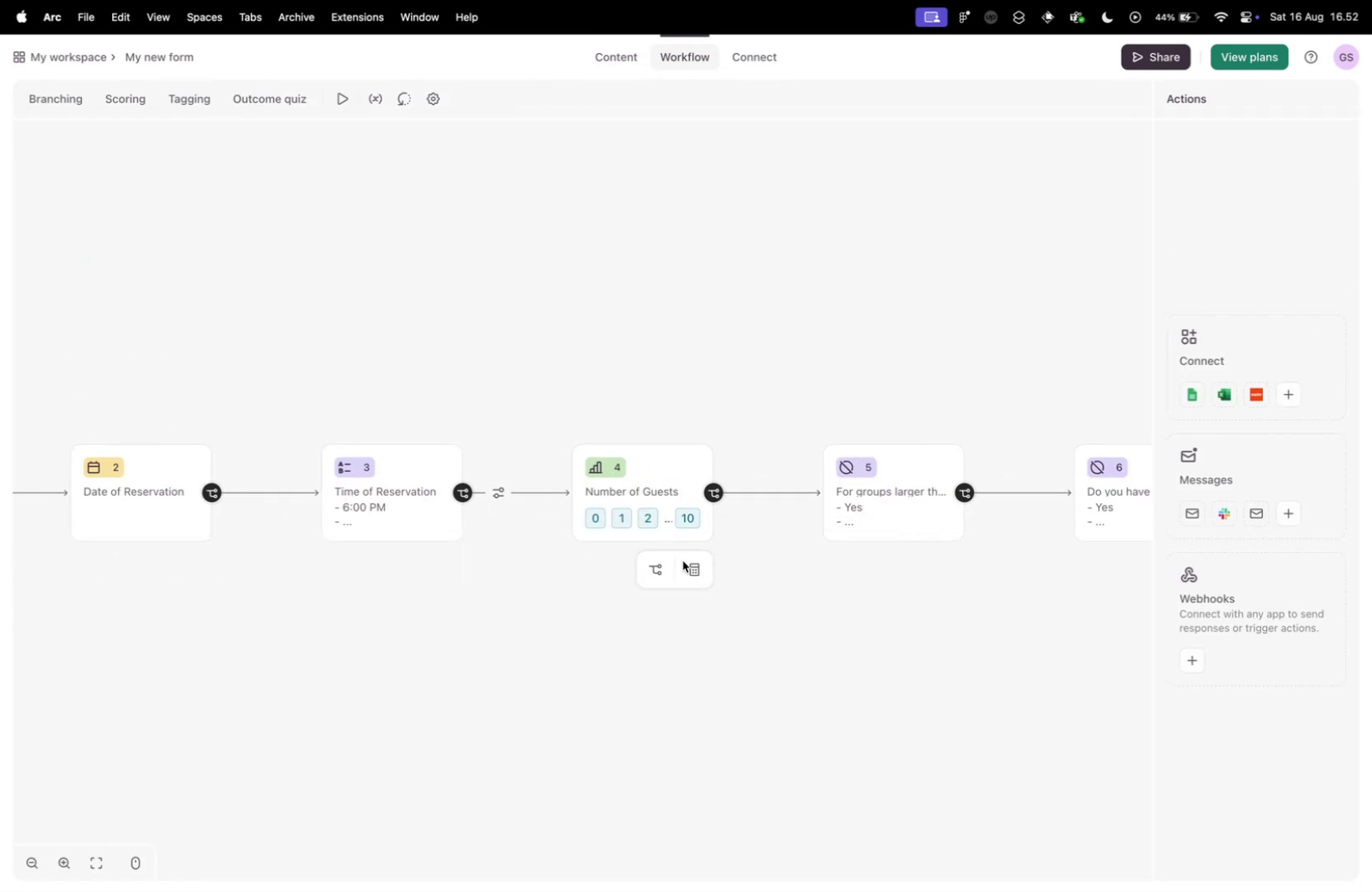 
left_click_drag(start_coordinate=[930, 596], to_coordinate=[631, 568])
 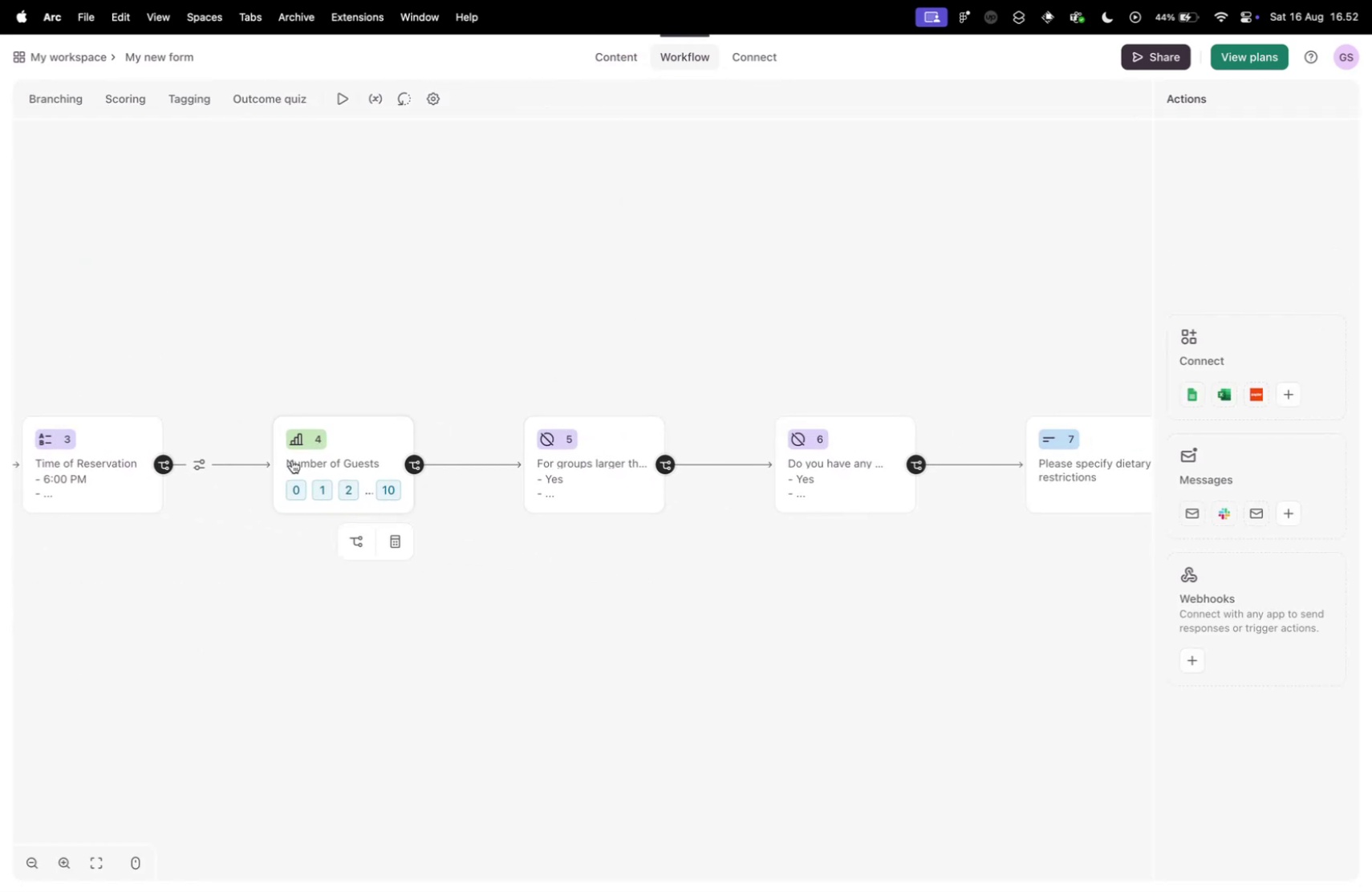 
left_click([369, 443])
 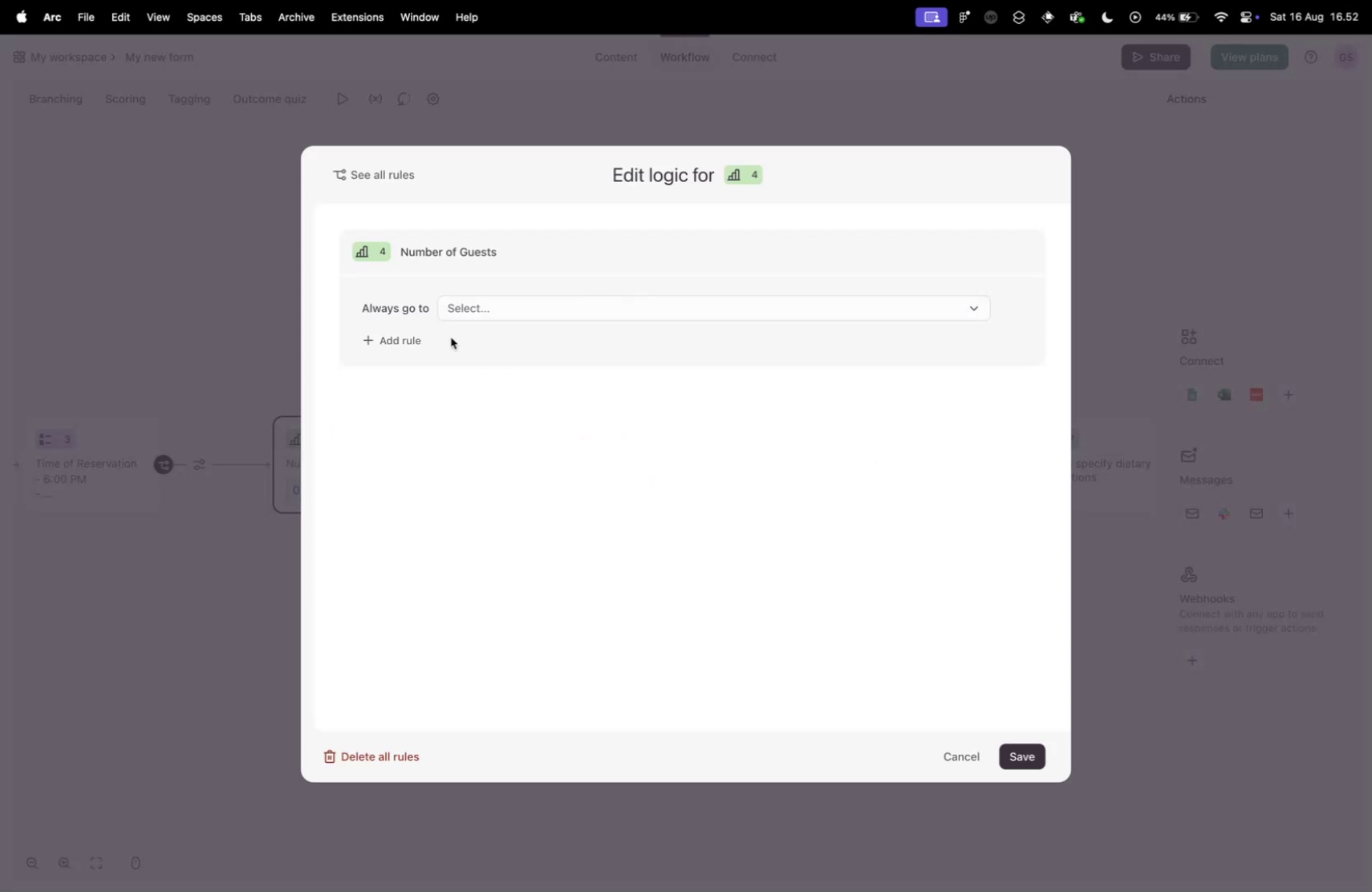 
left_click([472, 310])
 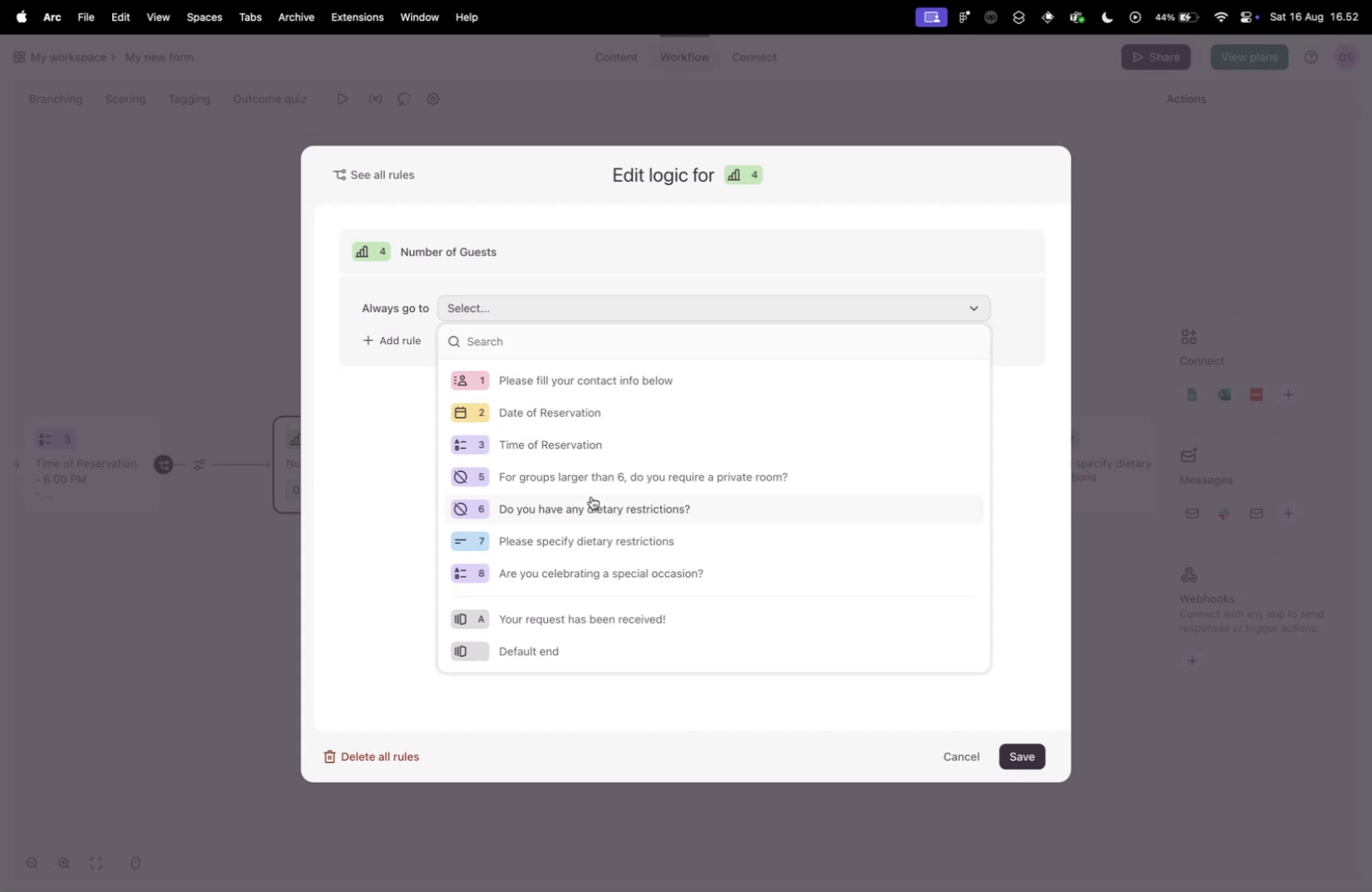 
wait(16.58)
 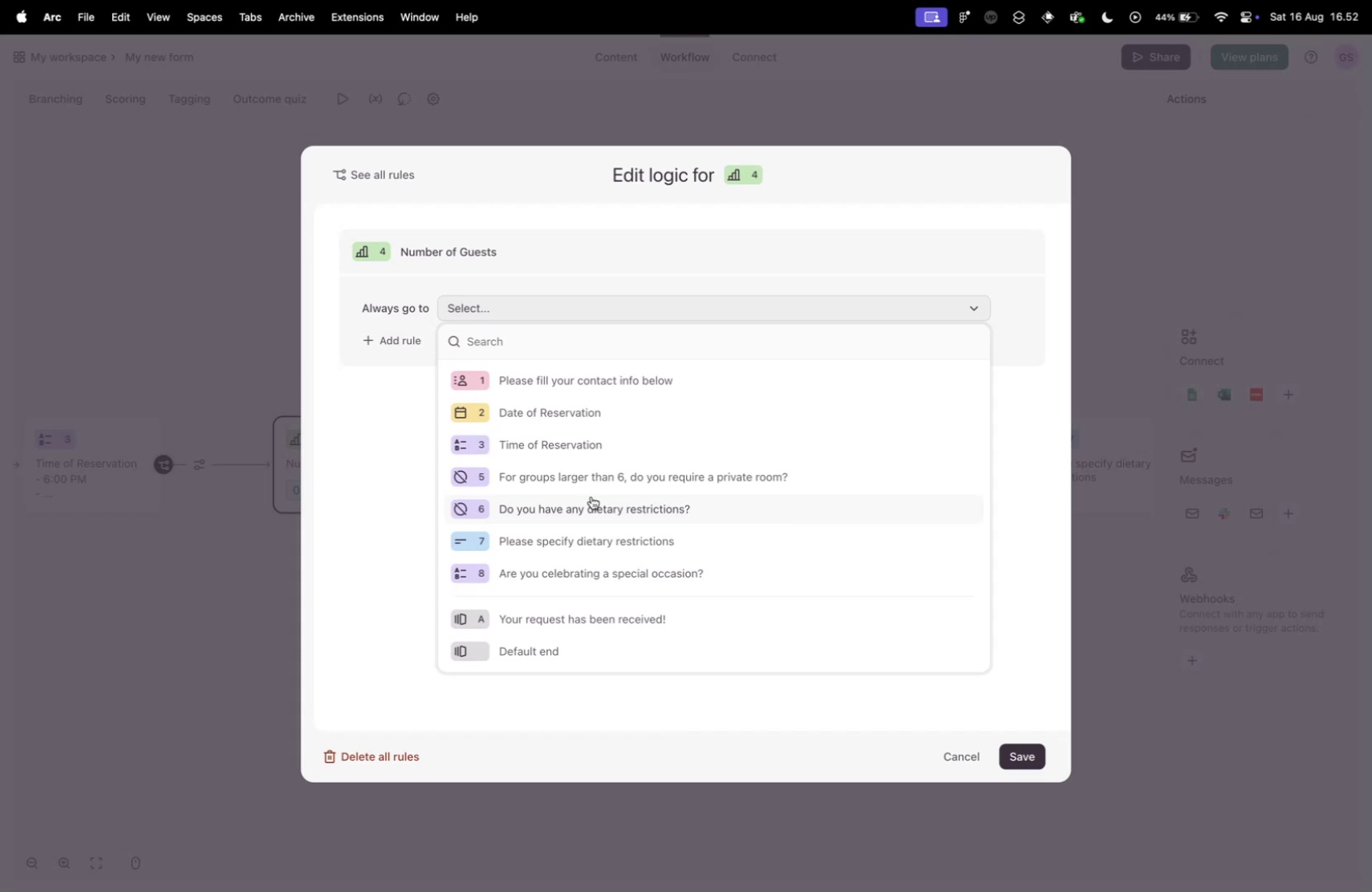 
left_click([574, 474])
 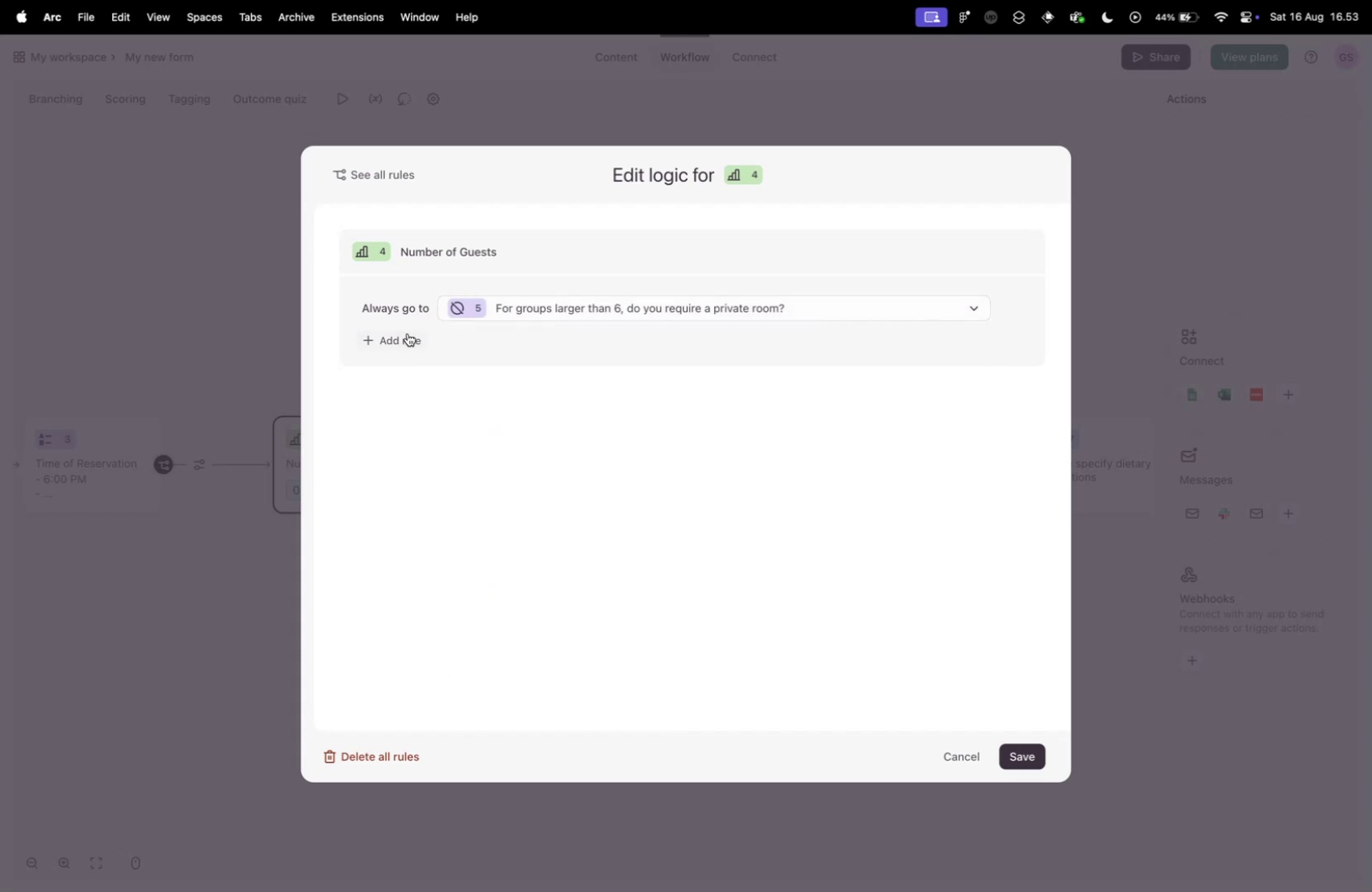 
left_click([404, 334])
 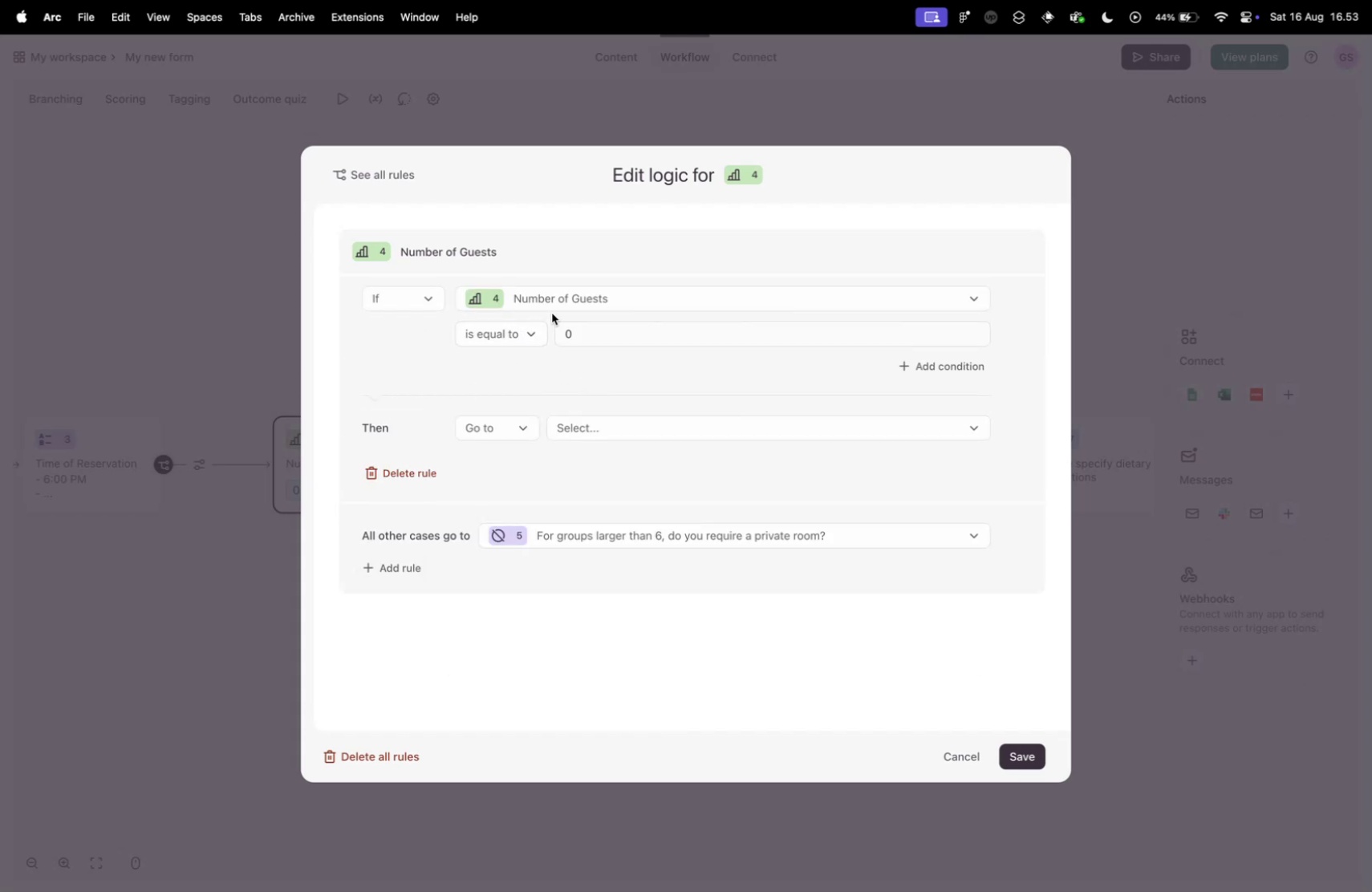 
left_click([547, 302])
 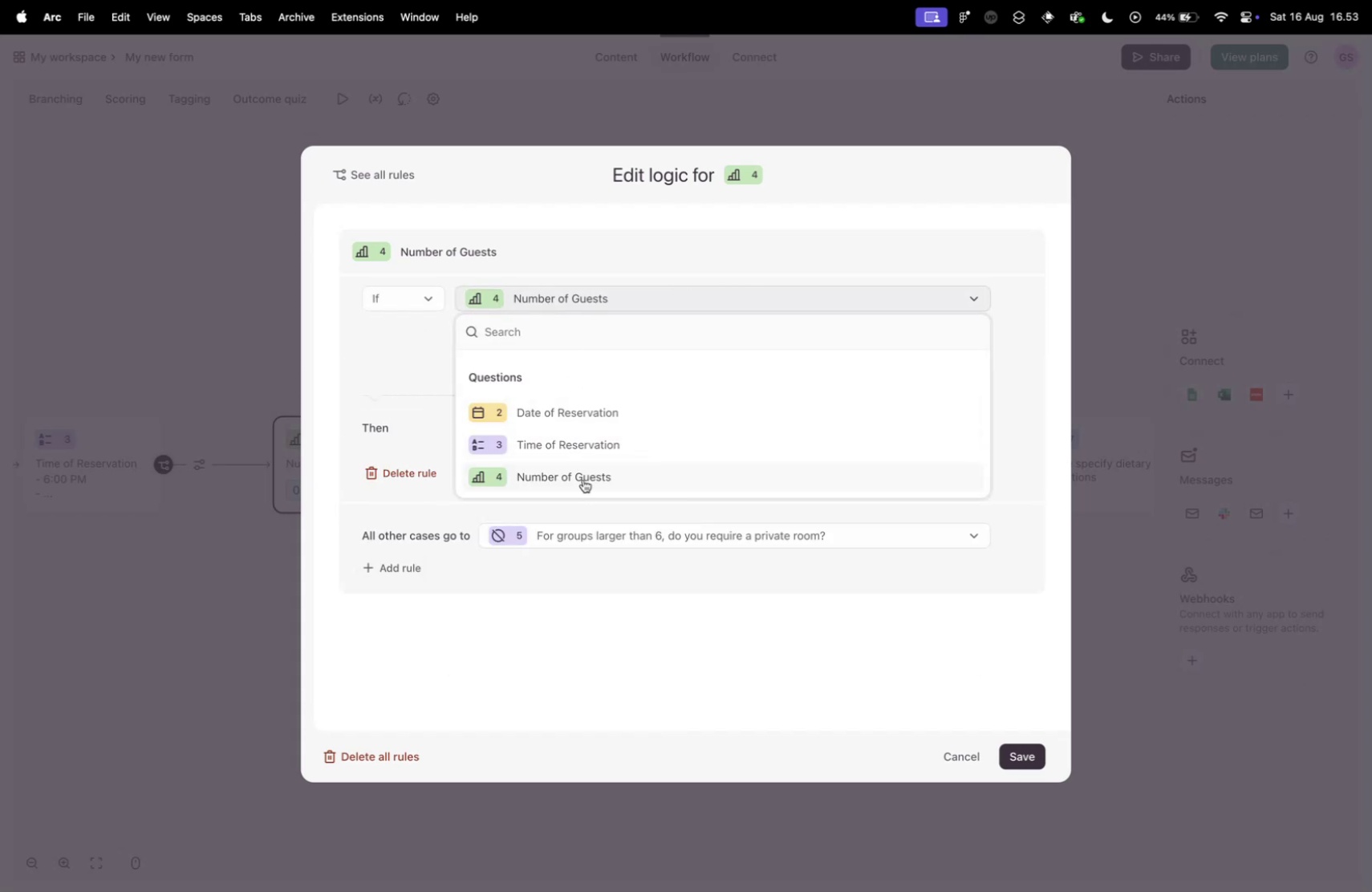 
left_click([380, 364])
 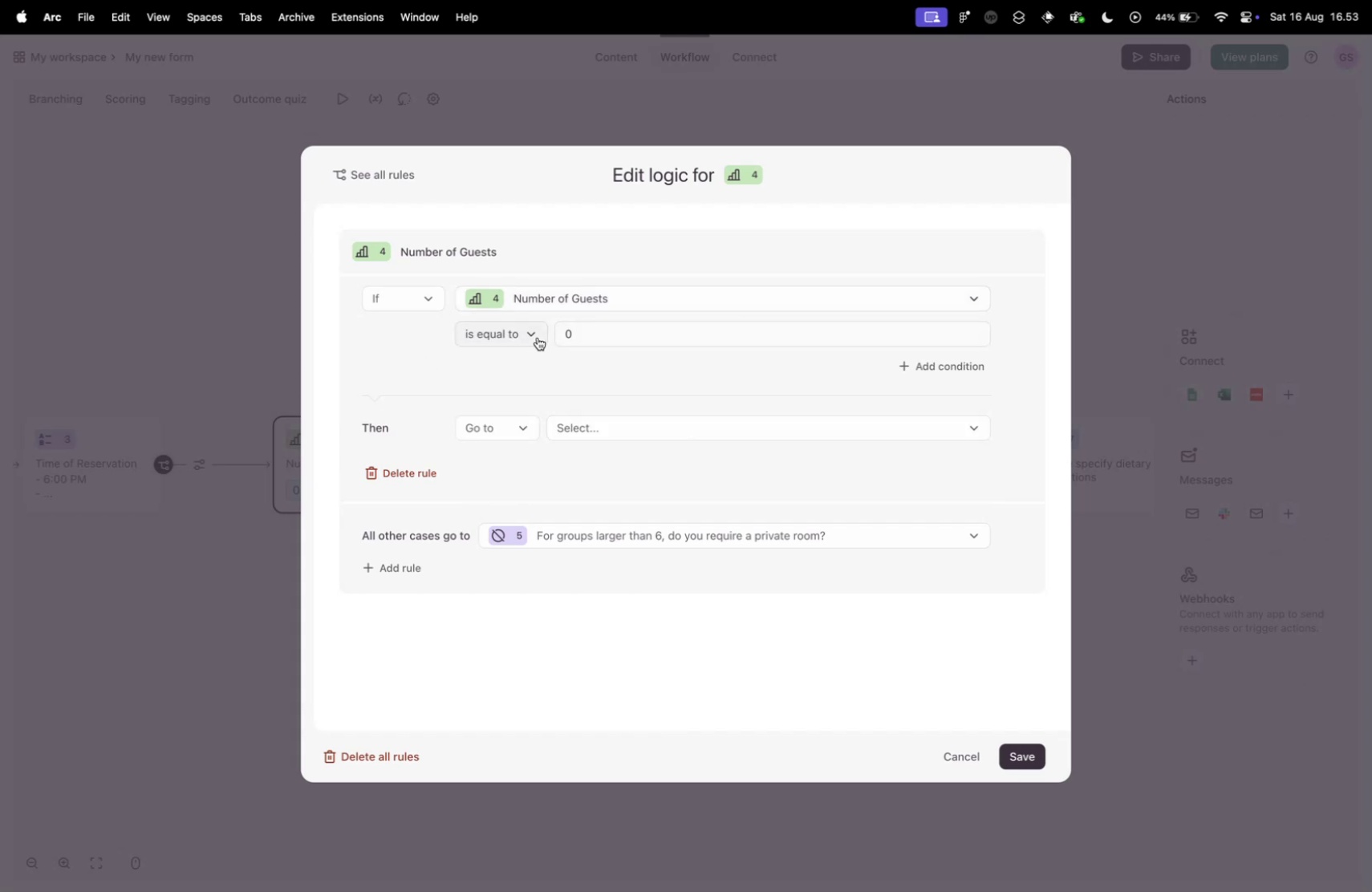 
left_click([530, 335])
 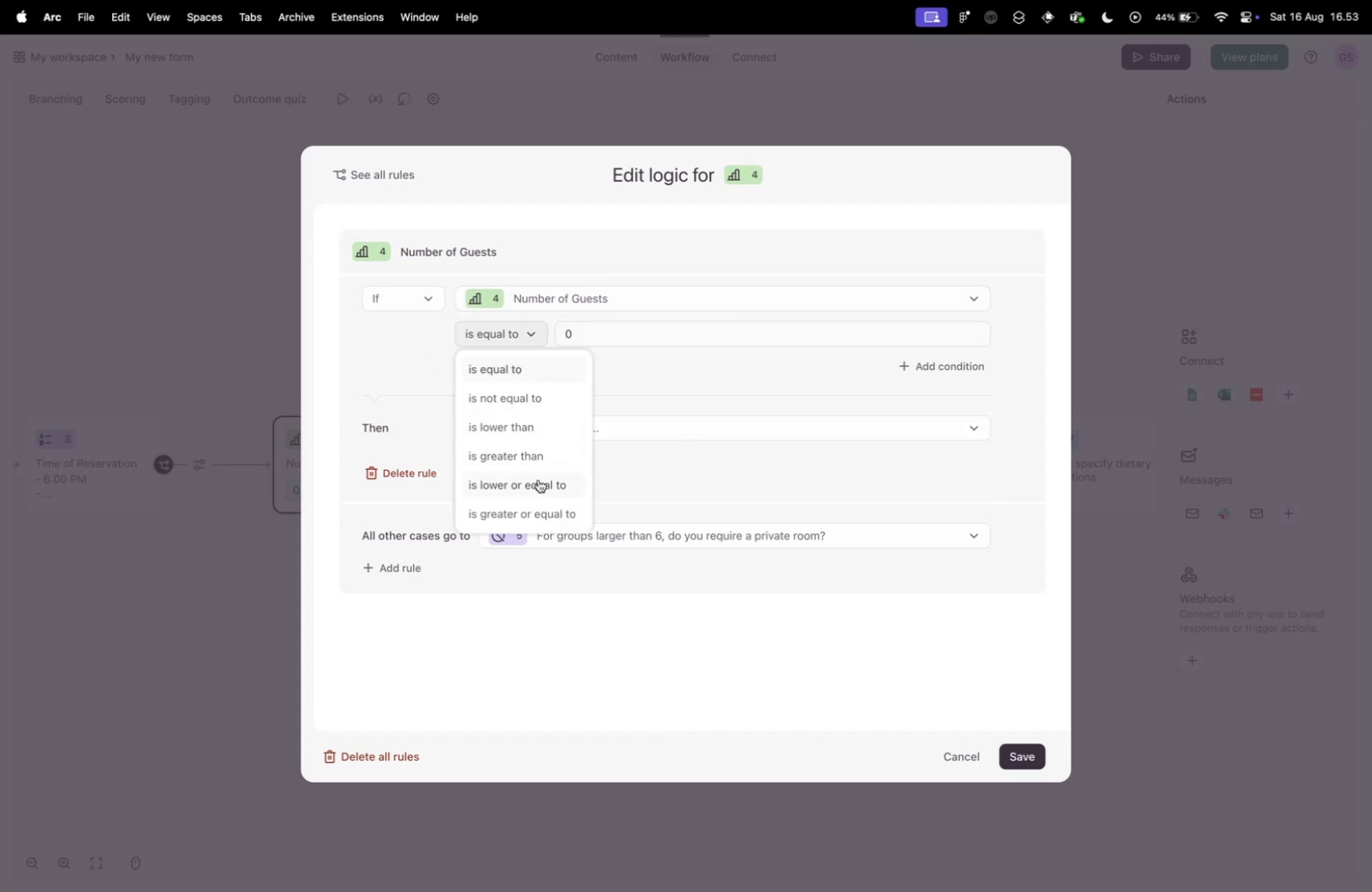 
left_click([542, 512])
 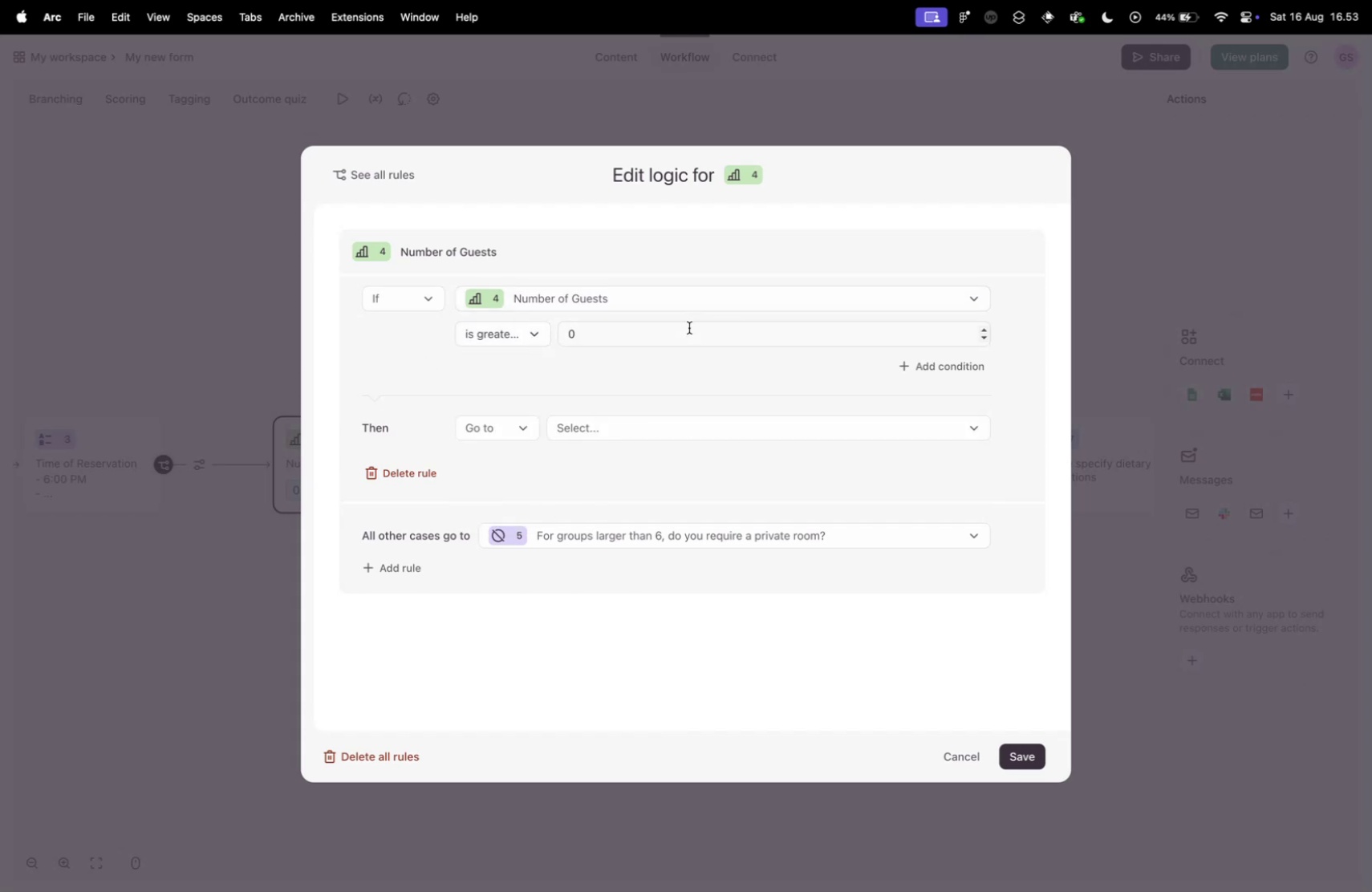 
left_click([688, 329])
 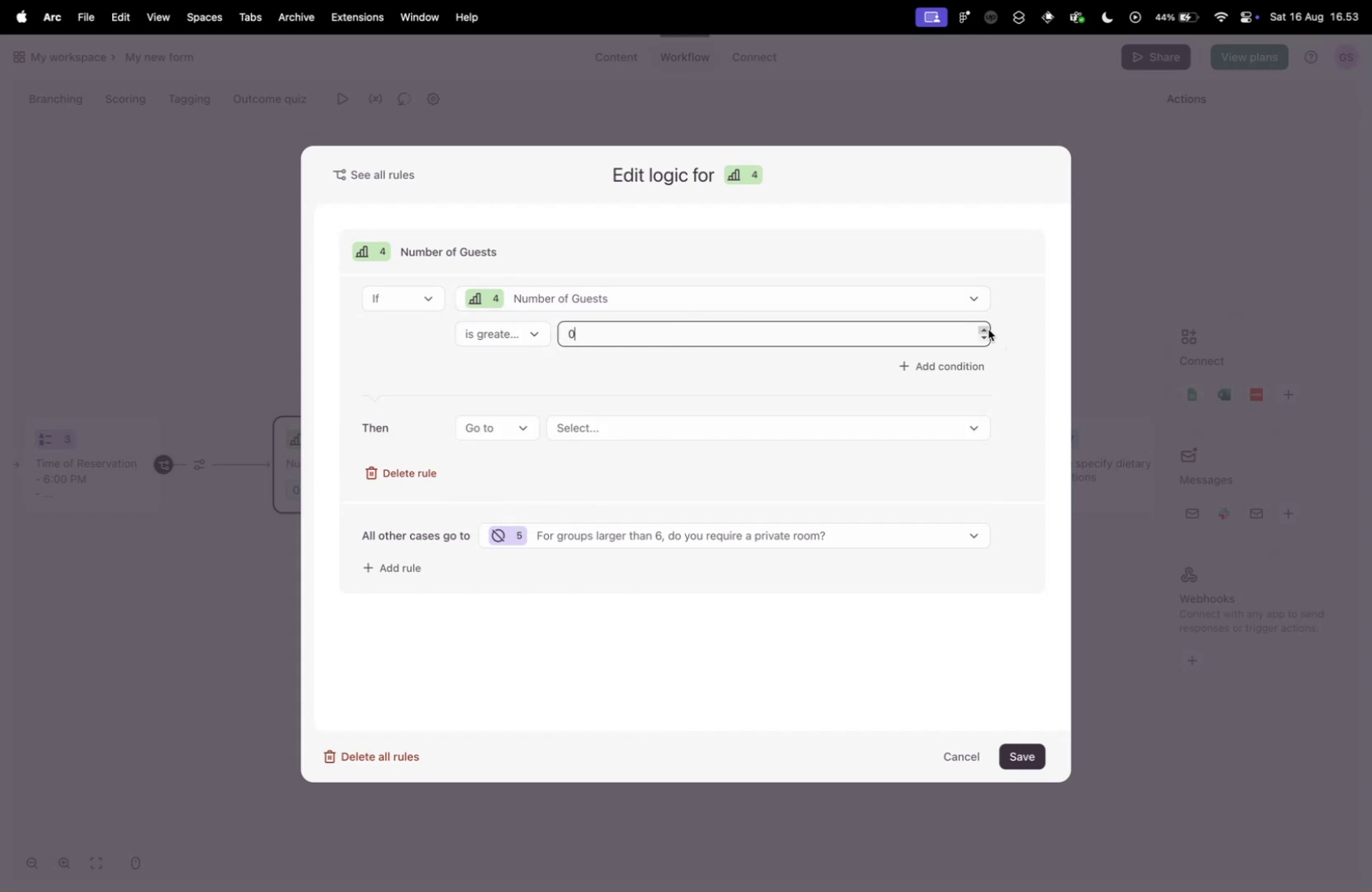 
double_click([987, 330])
 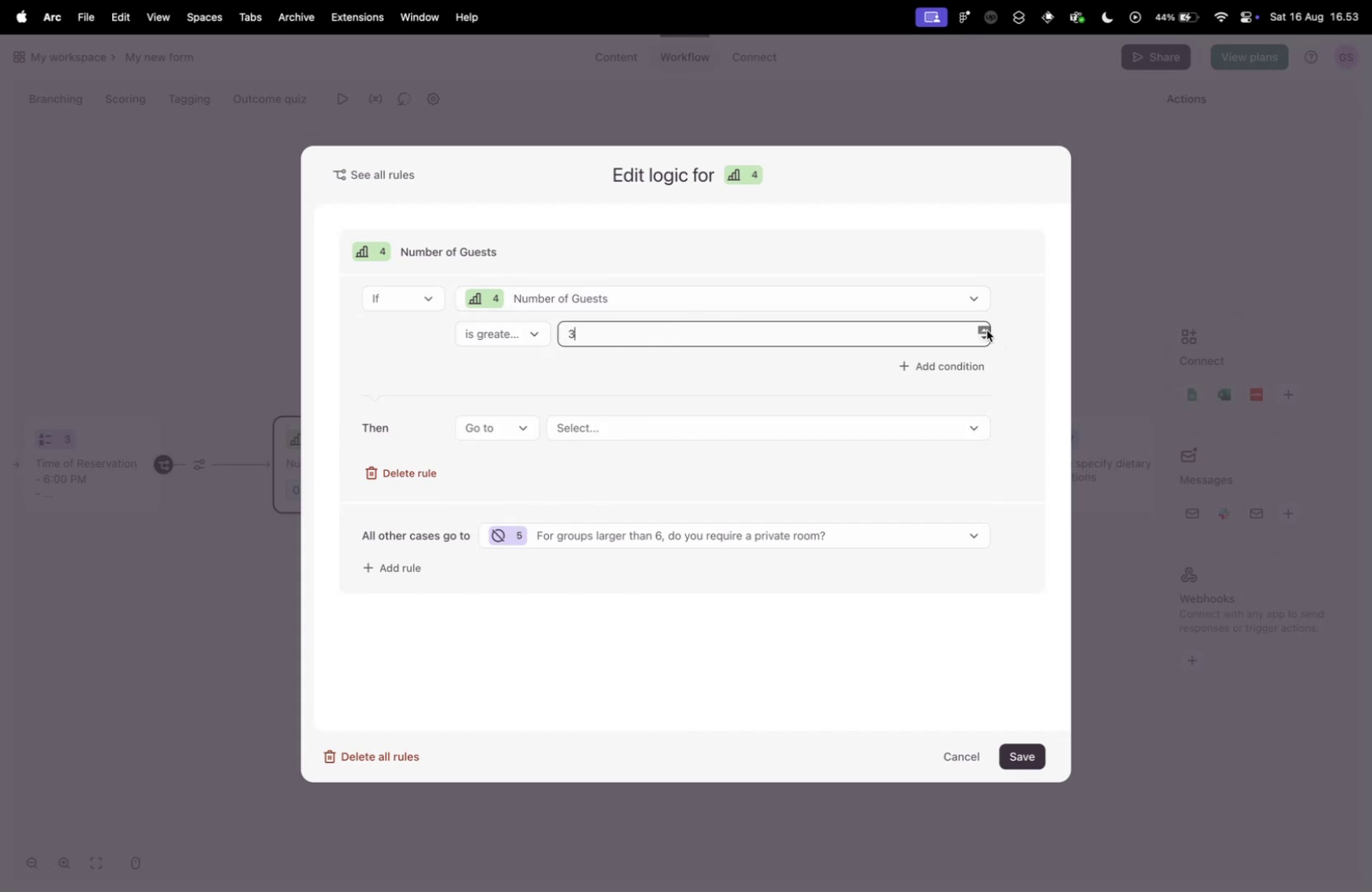 
triple_click([987, 330])
 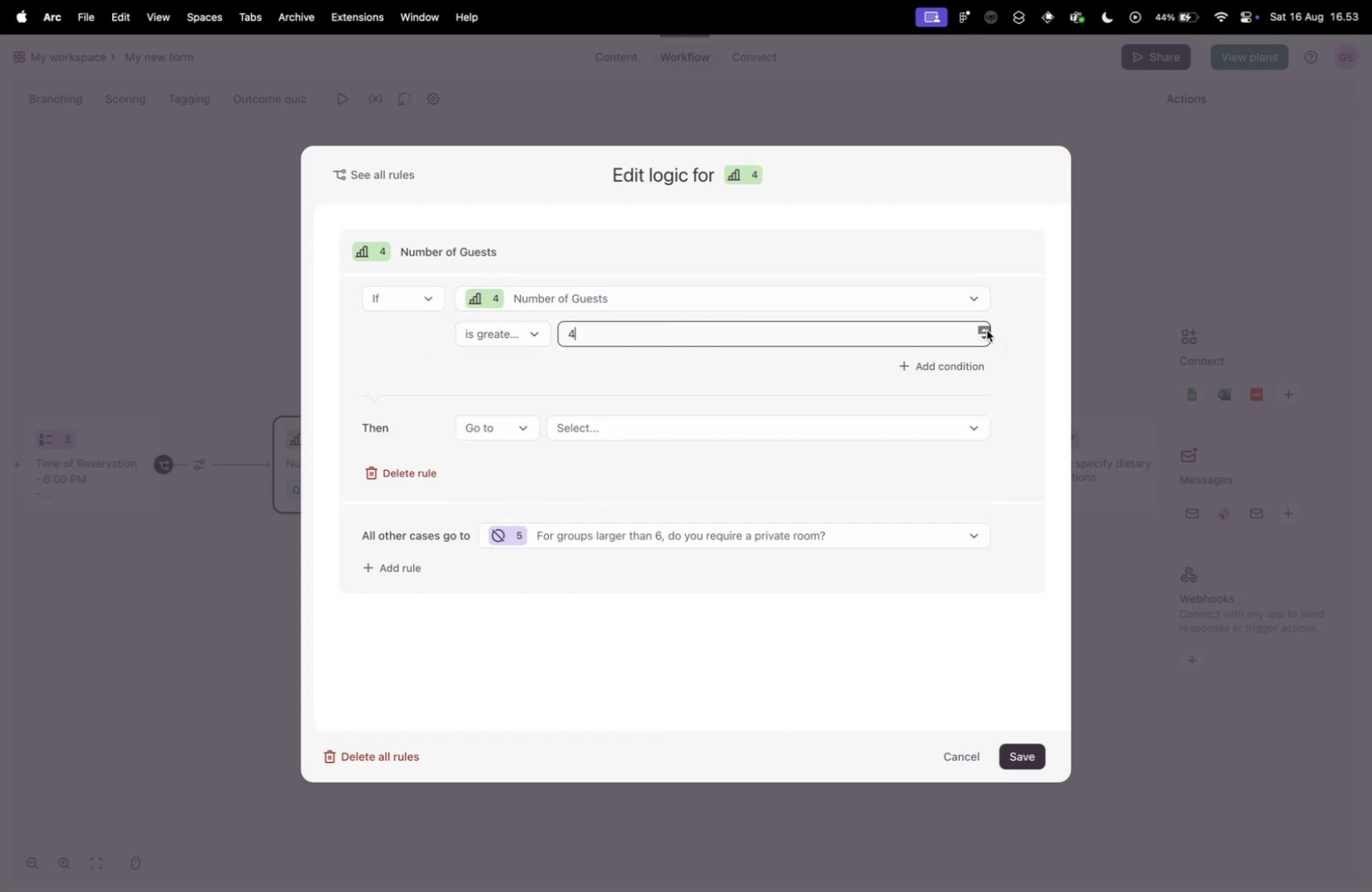 
triple_click([987, 330])
 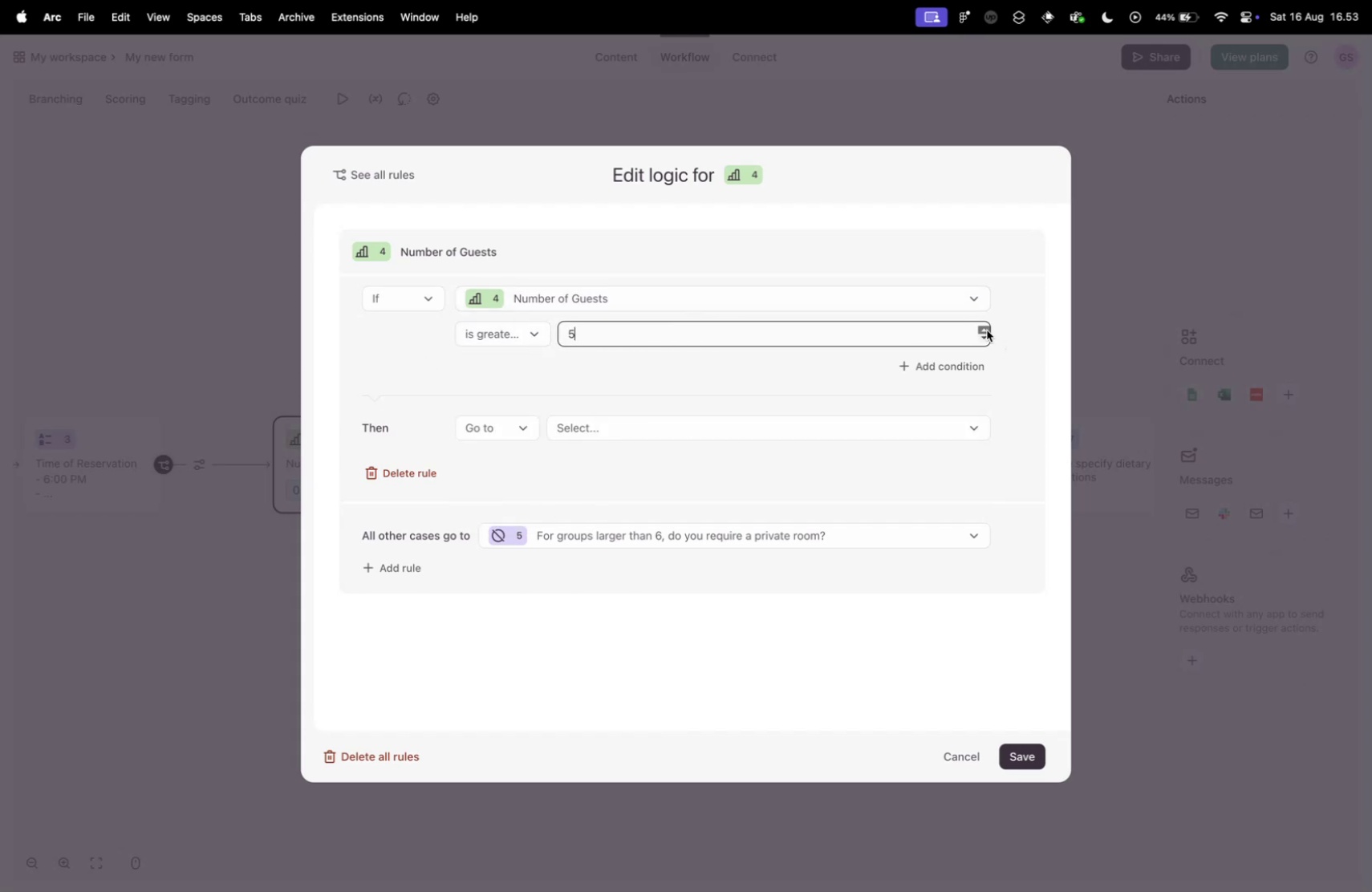 
triple_click([987, 330])
 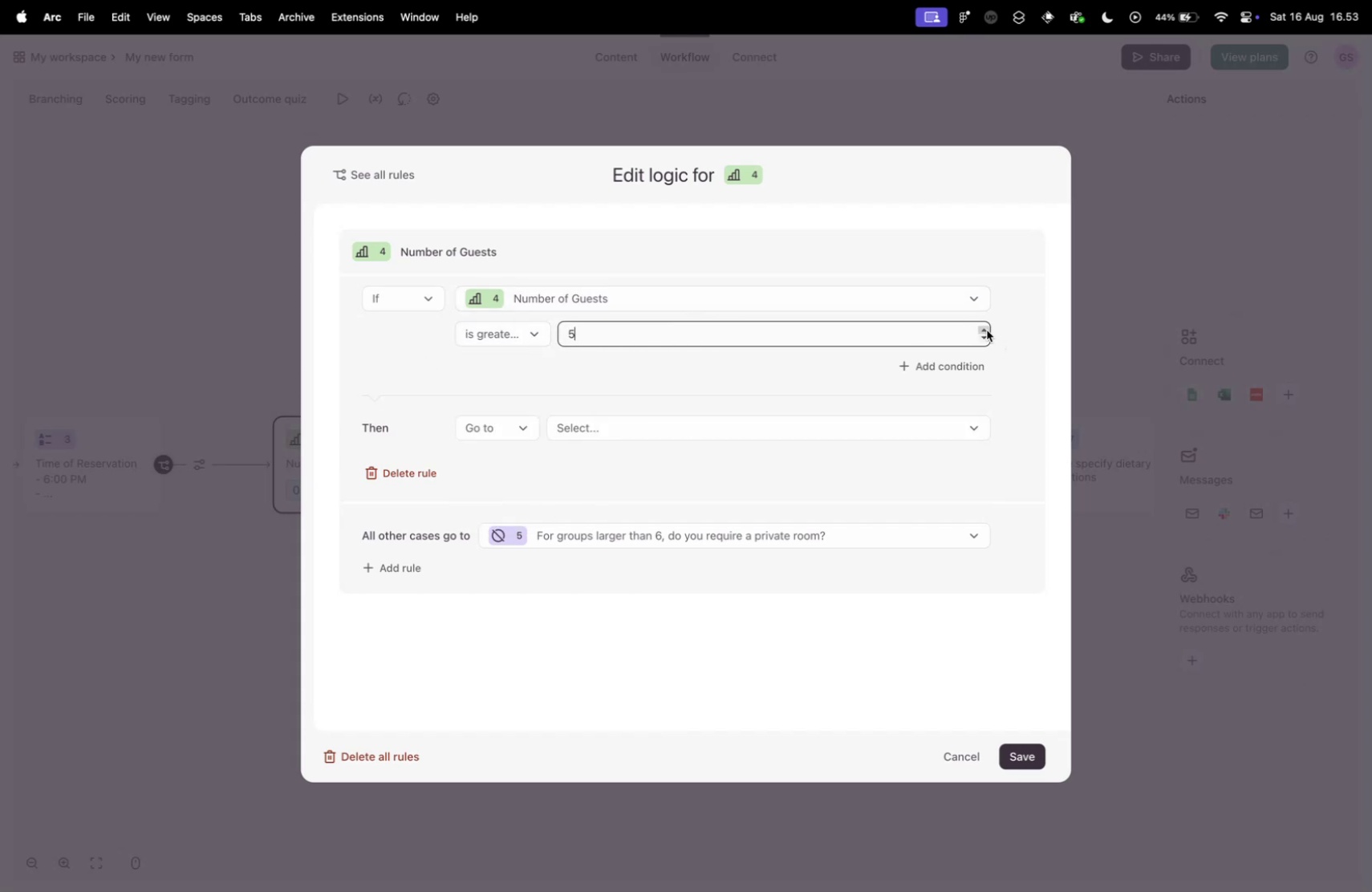 
triple_click([987, 330])
 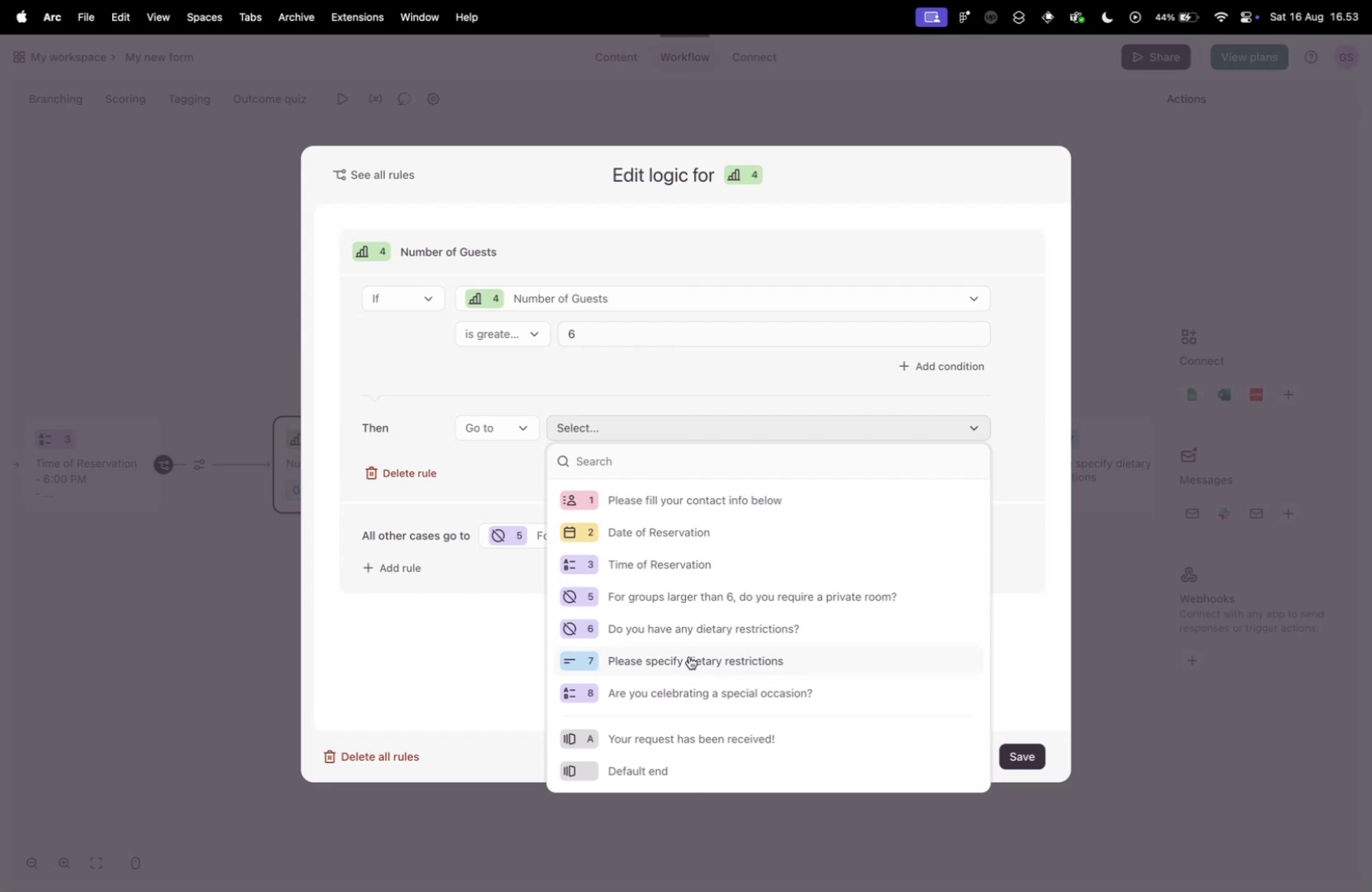 
left_click([699, 600])
 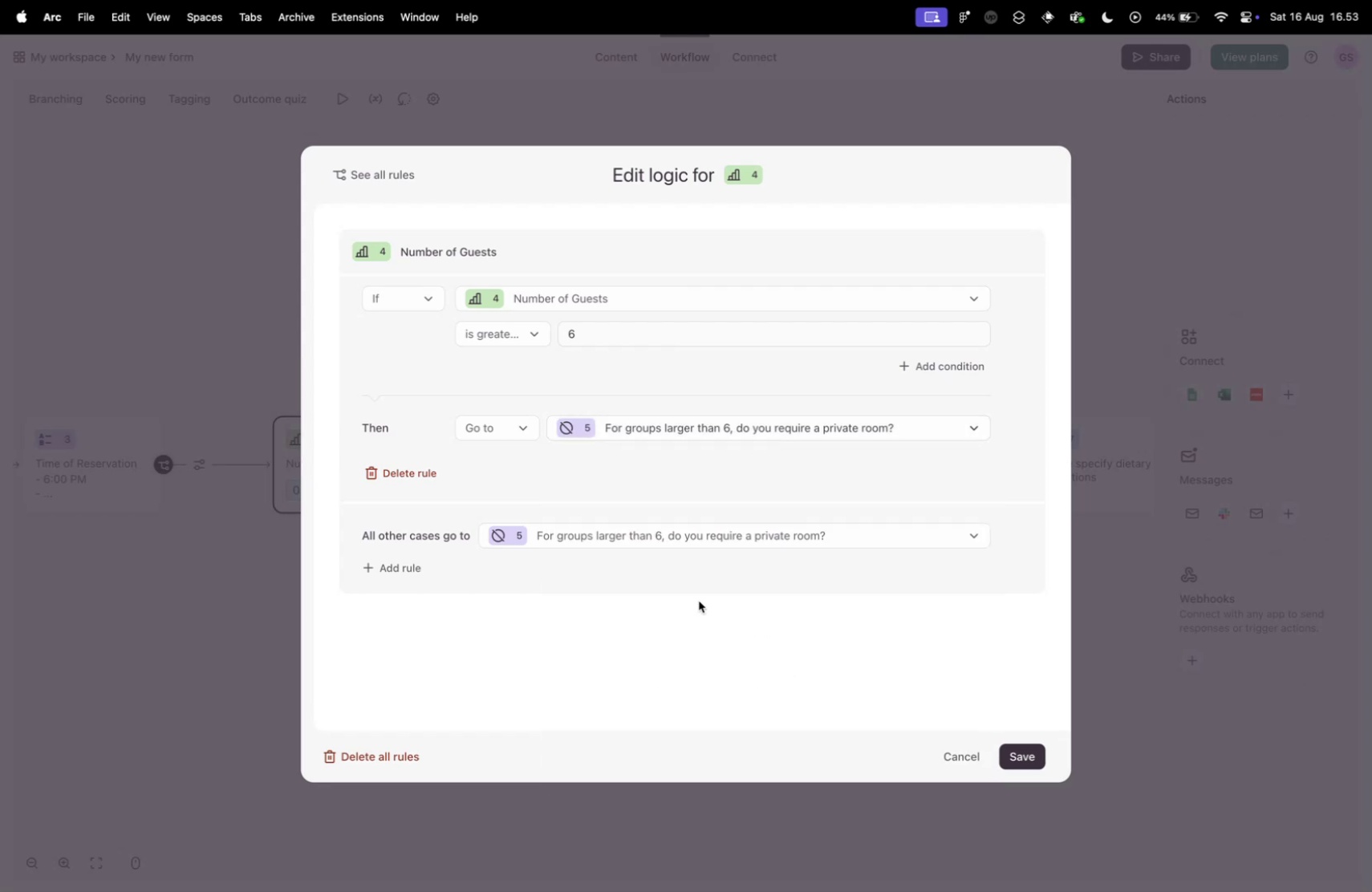 
wait(12.87)
 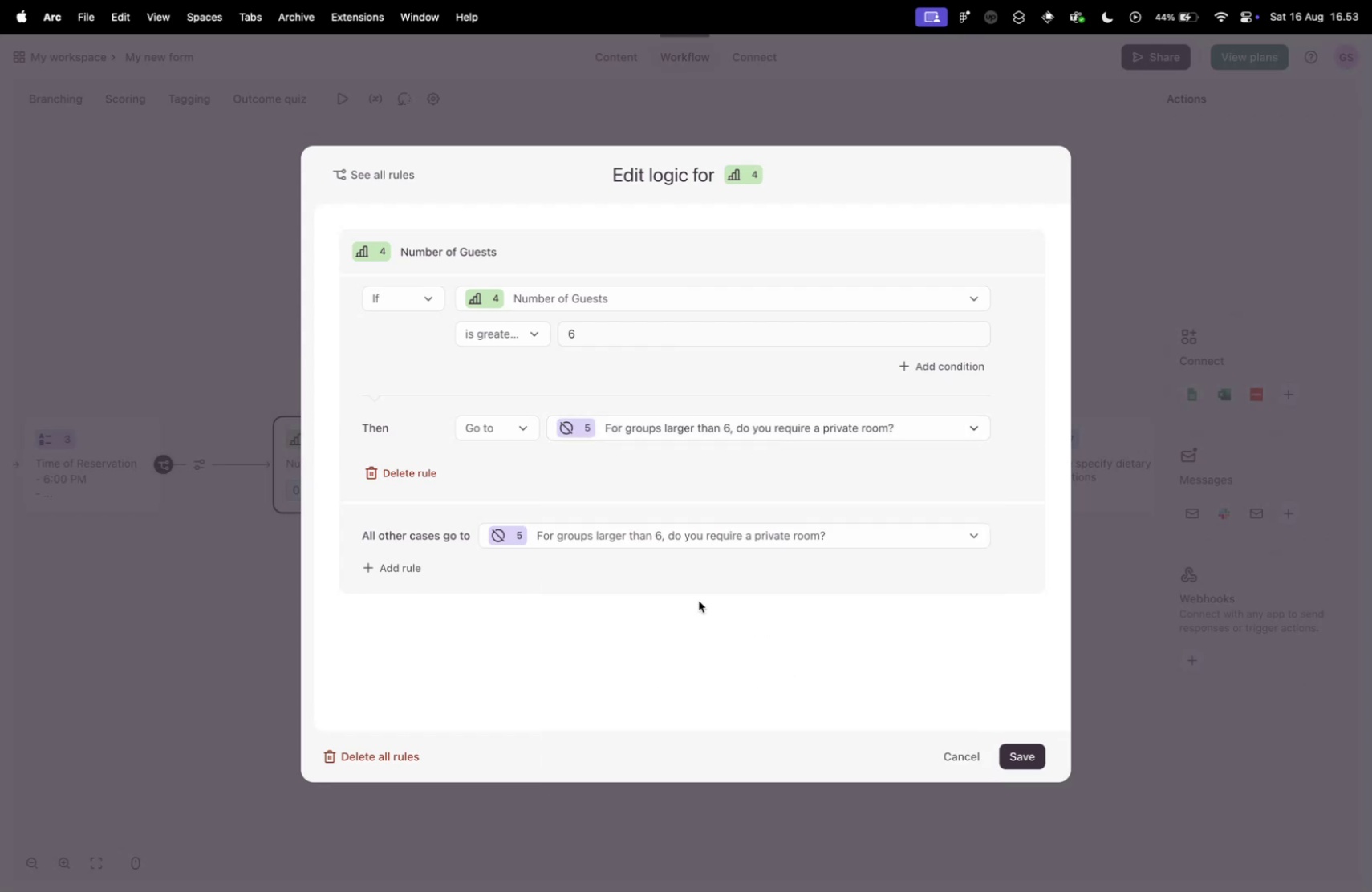 
left_click([676, 359])
 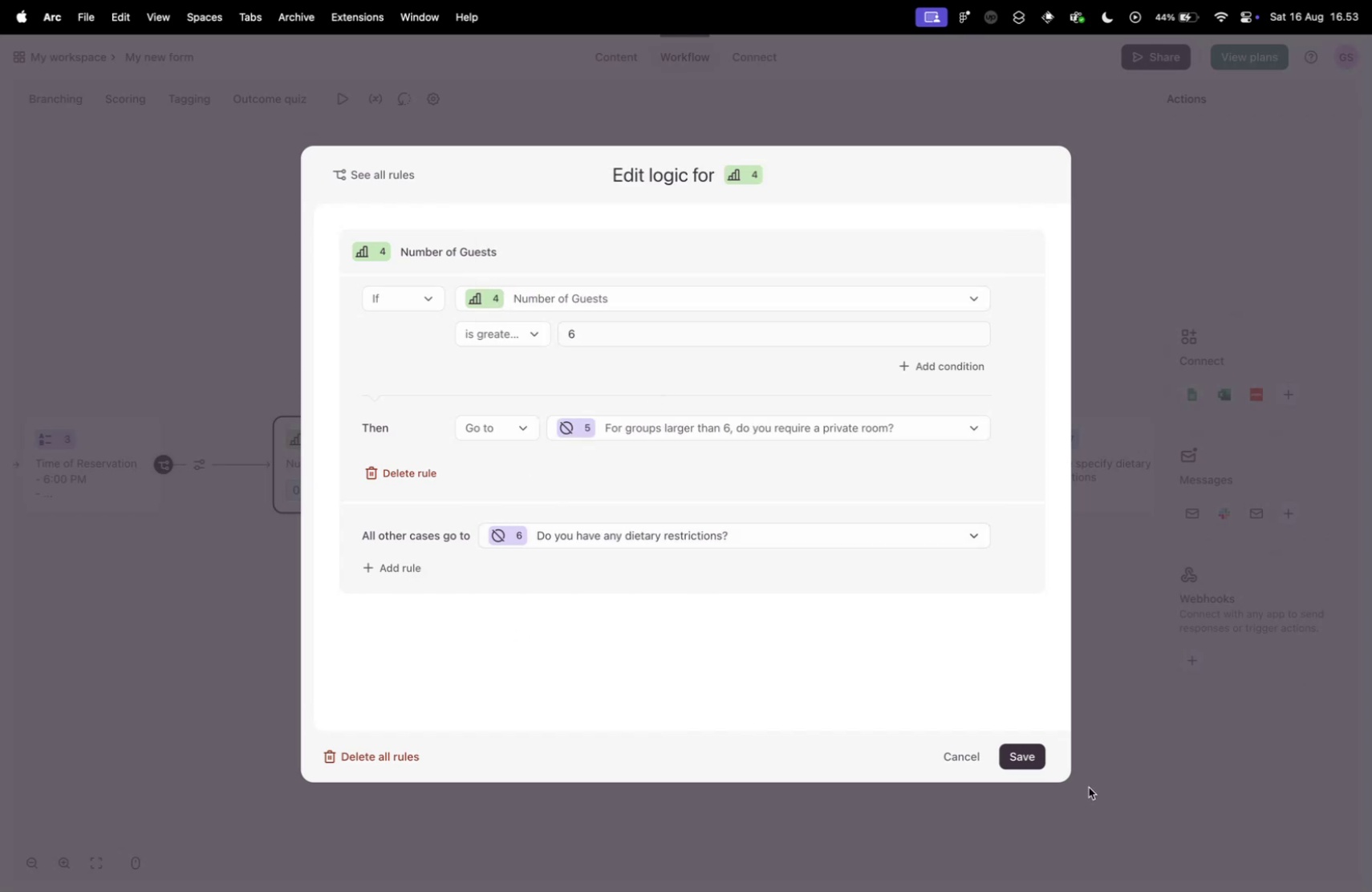 
left_click([1017, 754])
 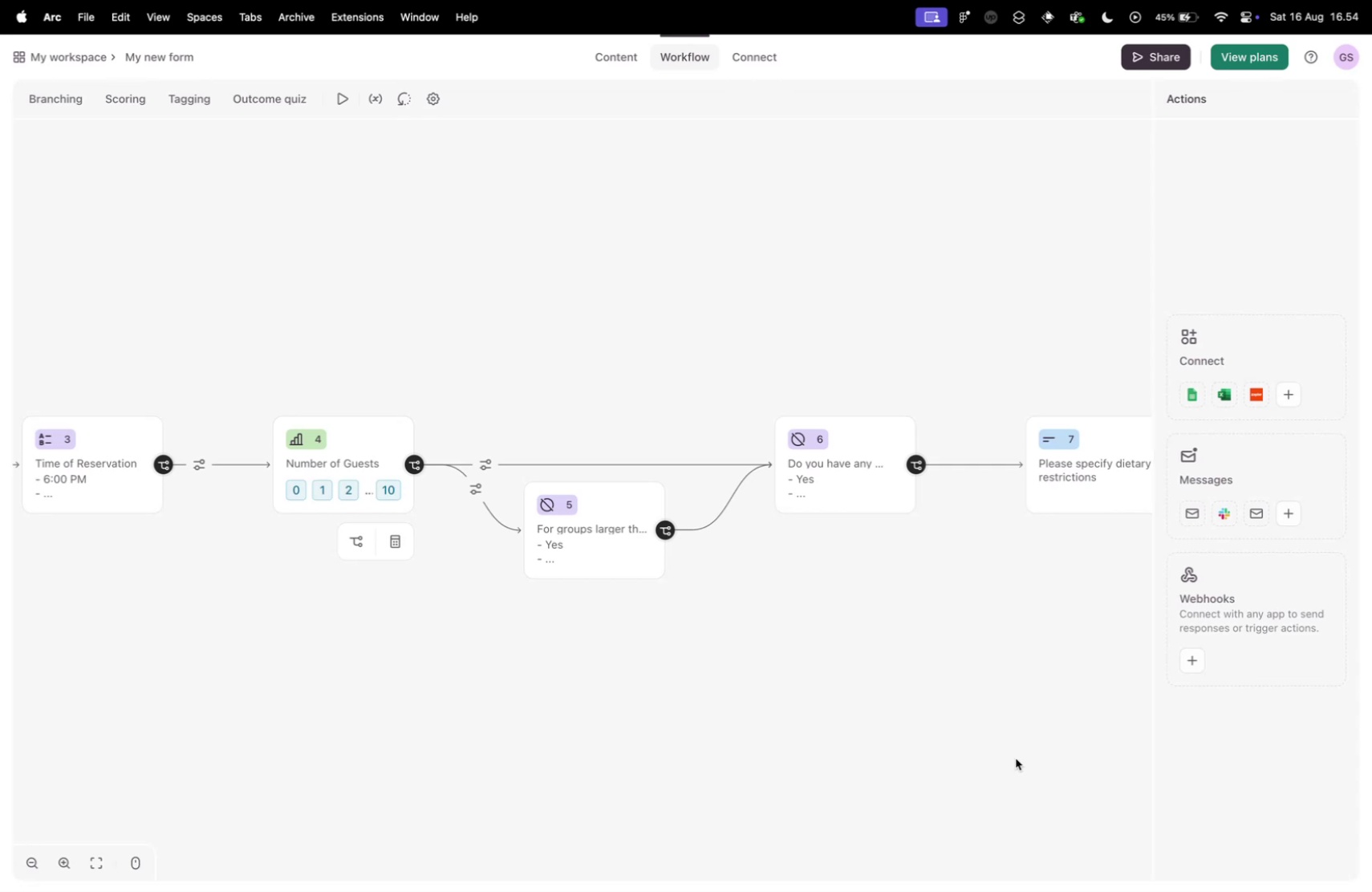 
wait(88.43)
 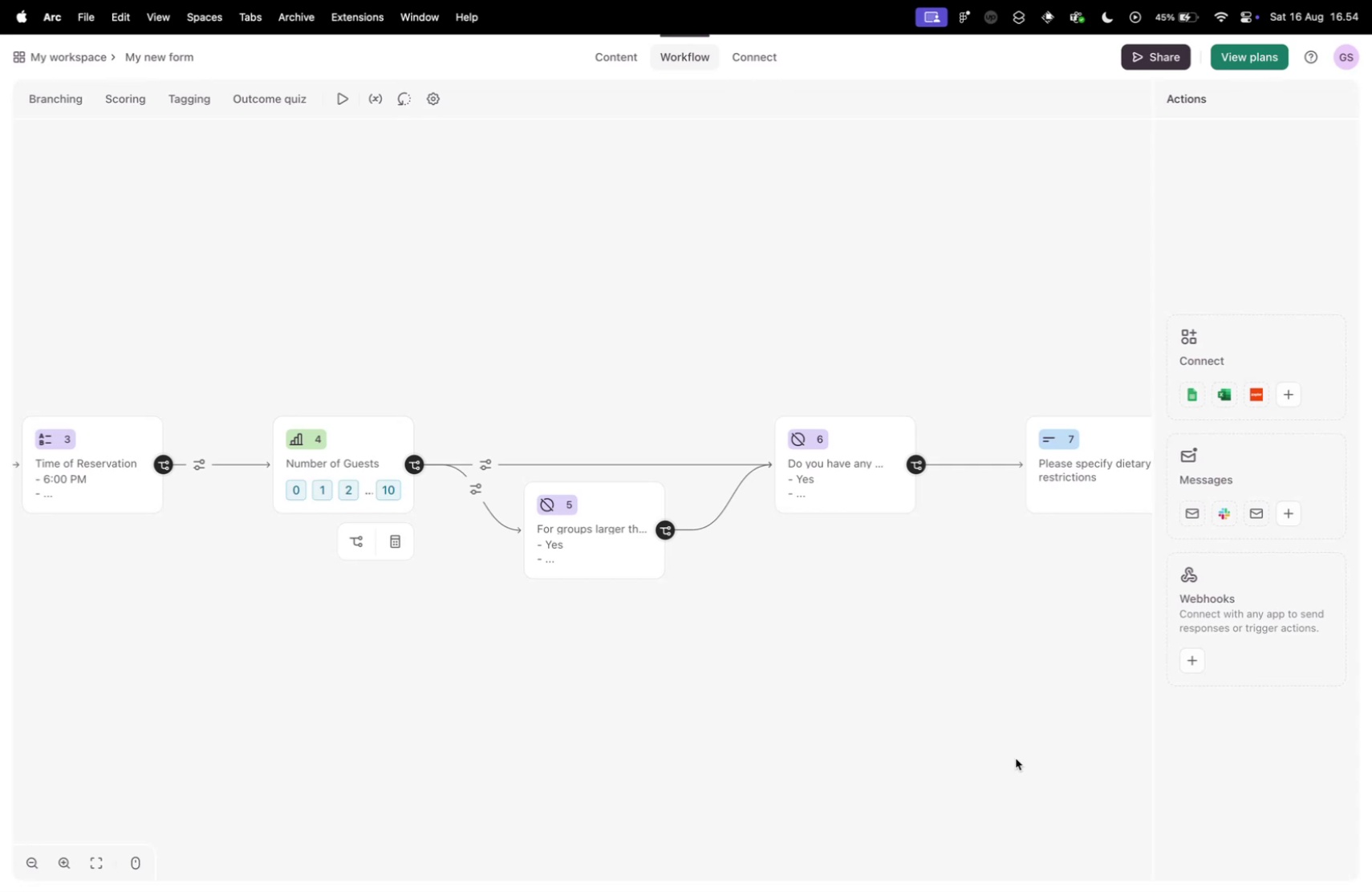 
scroll: coordinate [453, 530], scroll_direction: up, amount: 14.0
 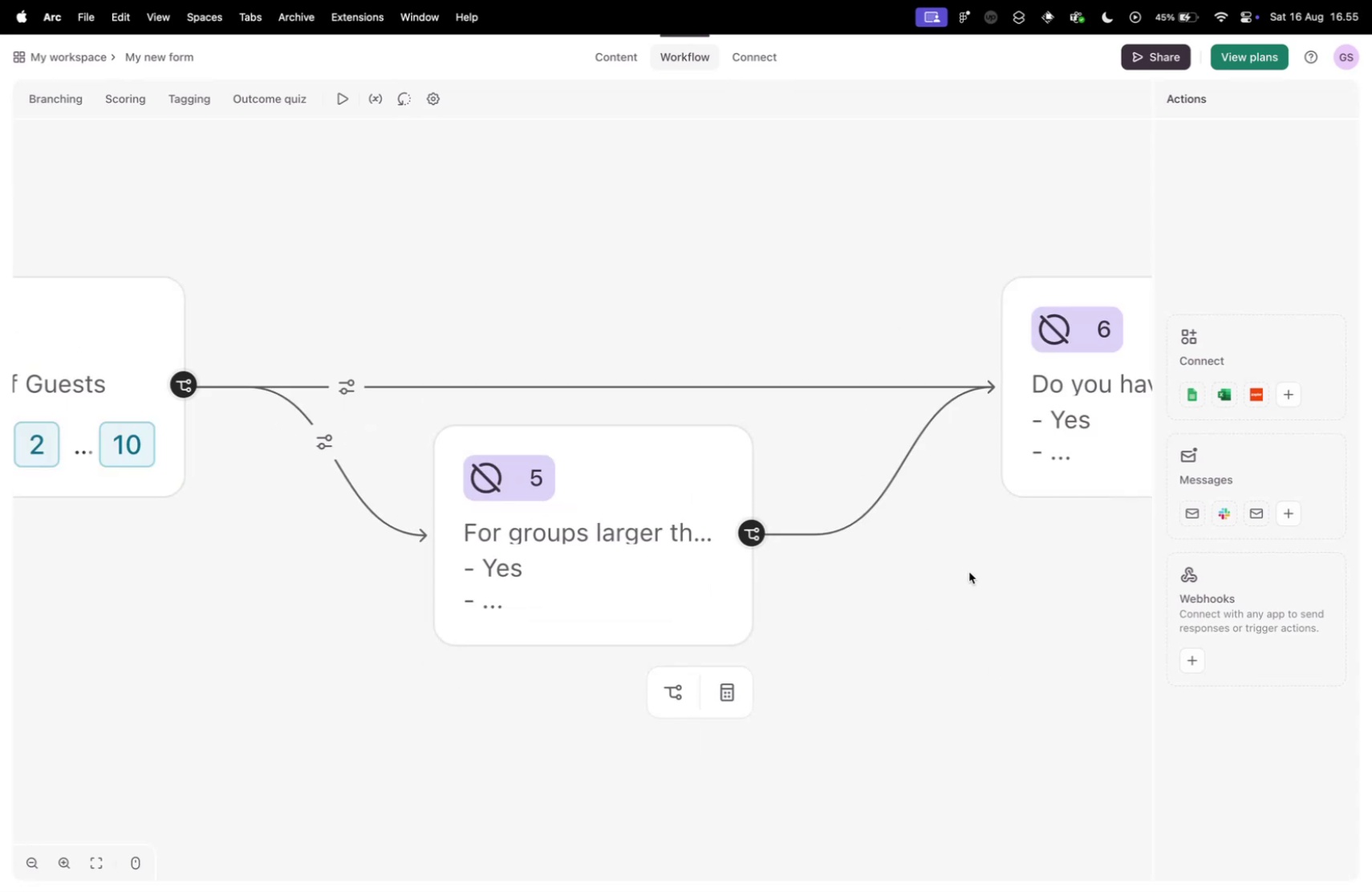 
left_click_drag(start_coordinate=[969, 571], to_coordinate=[578, 527])
 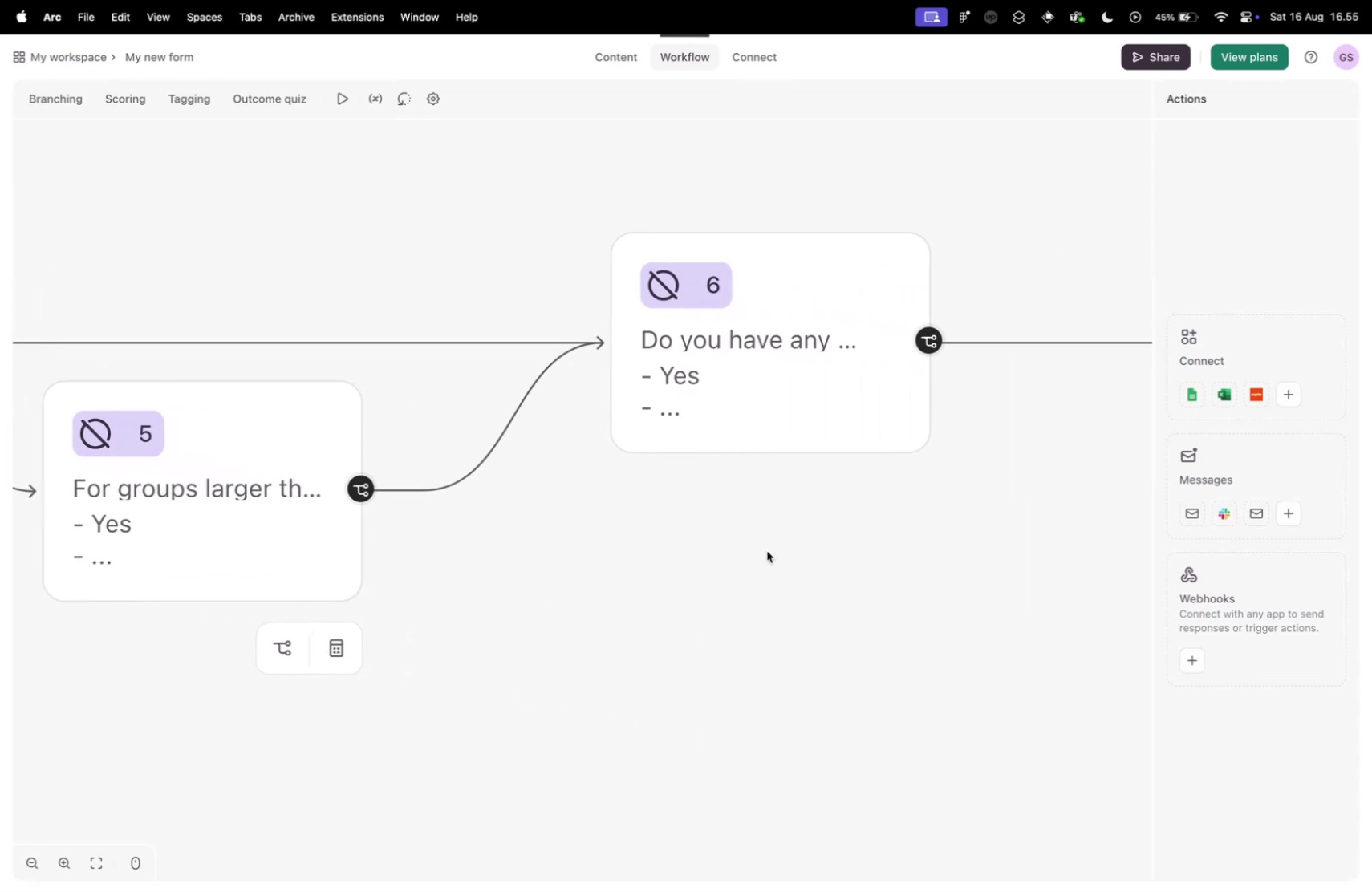 
left_click_drag(start_coordinate=[987, 530], to_coordinate=[425, 509])
 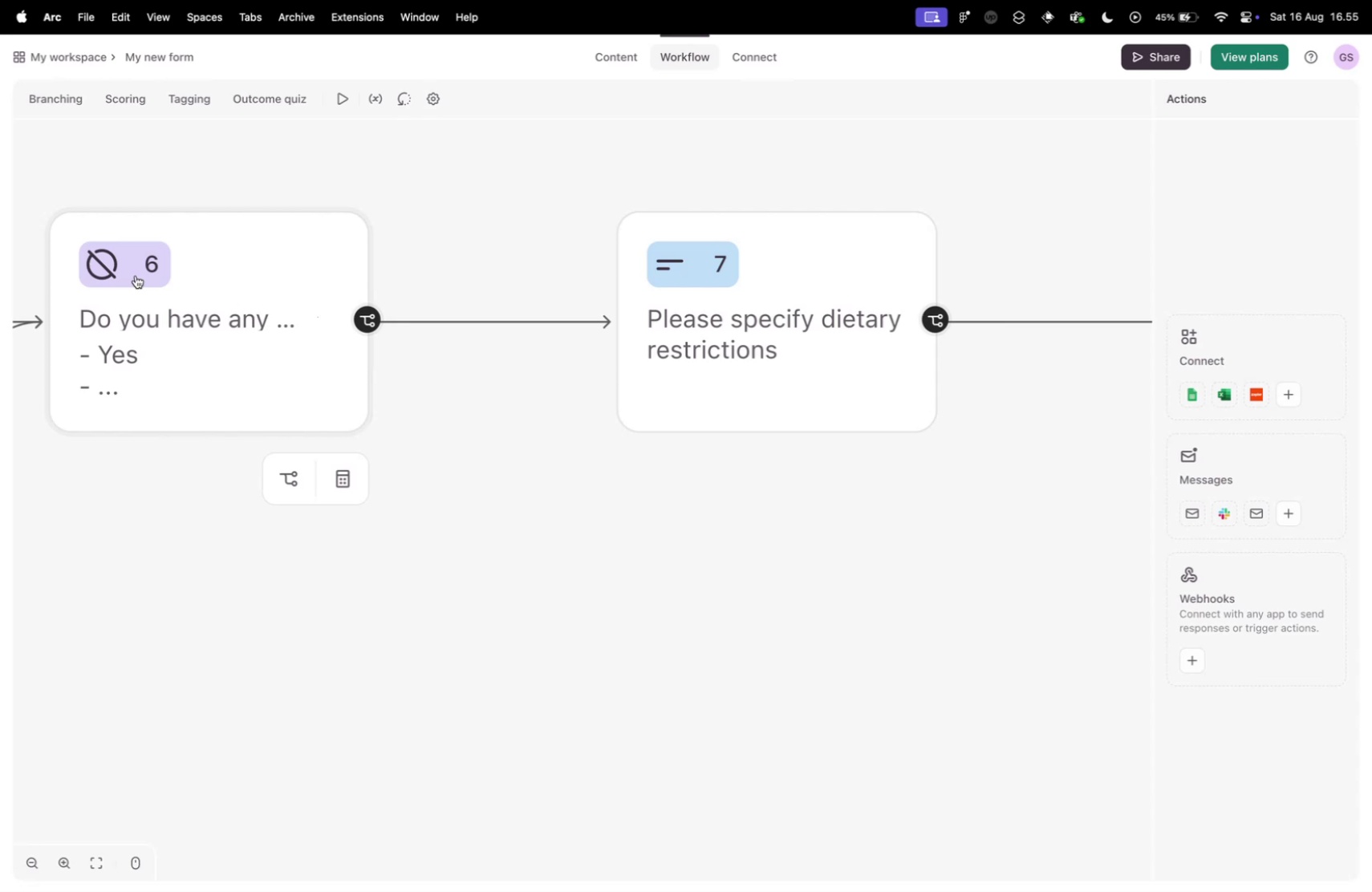 
left_click([248, 327])
 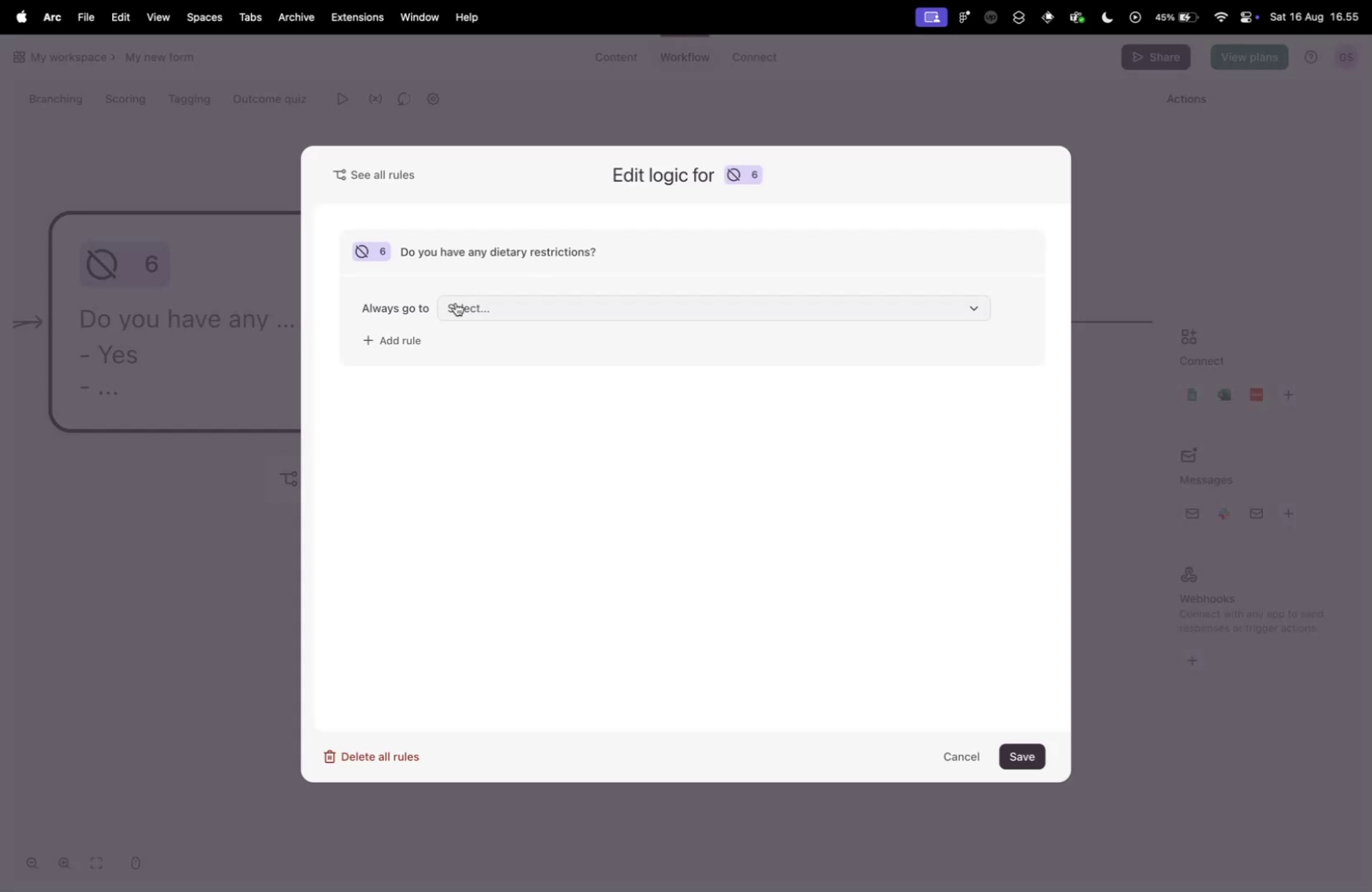 
left_click([461, 306])
 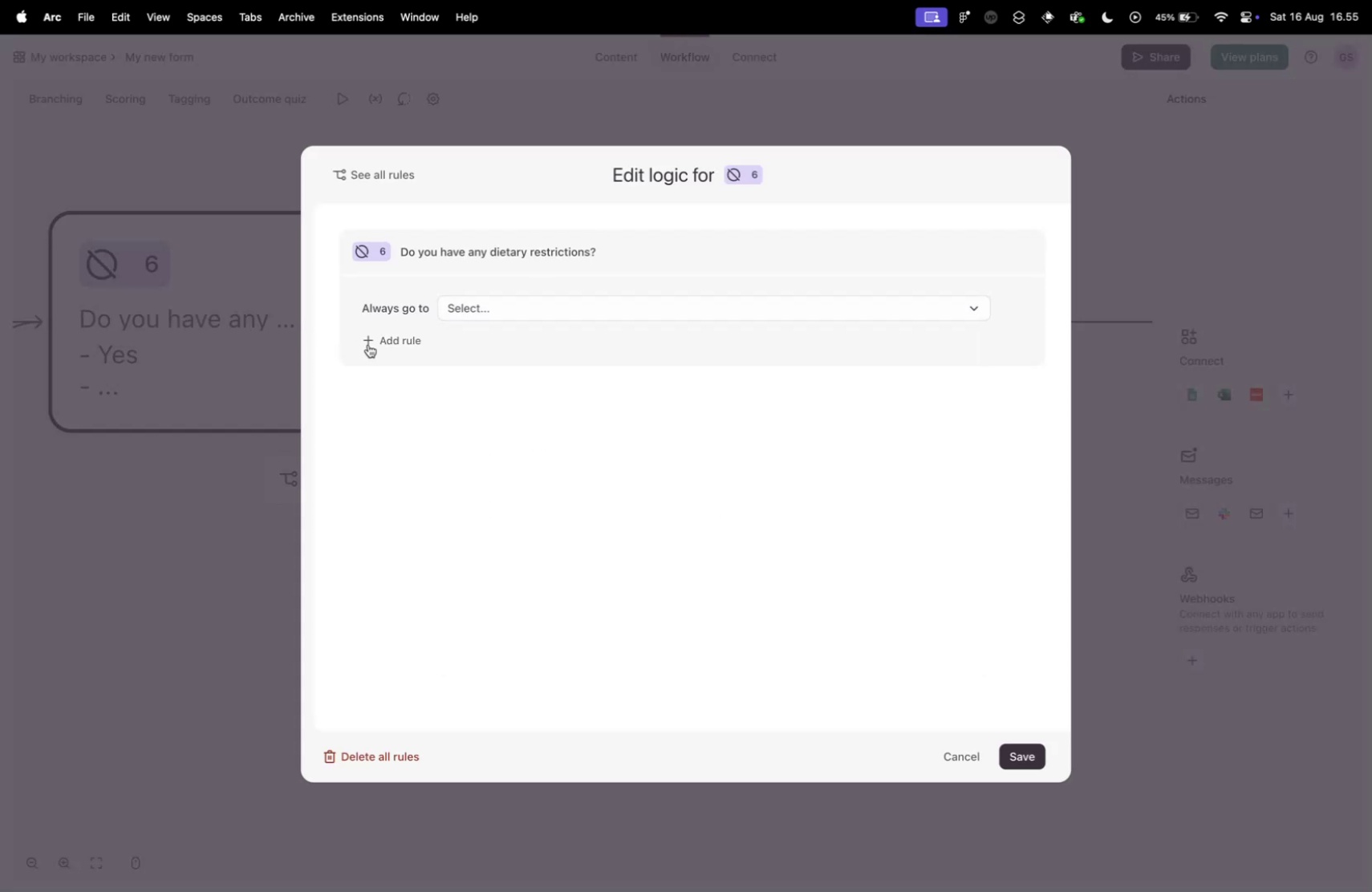 
double_click([416, 343])
 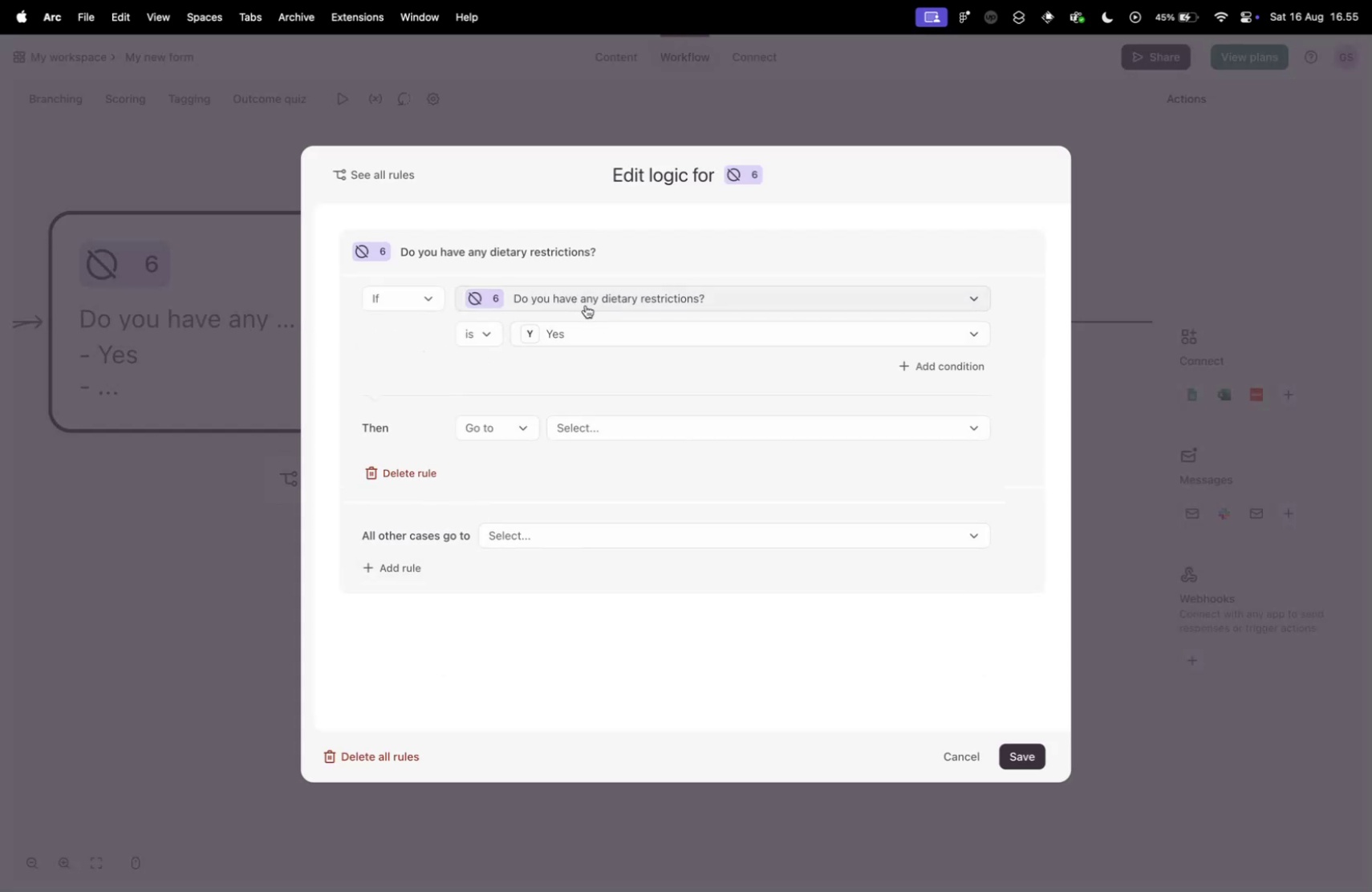 
left_click([594, 330])
 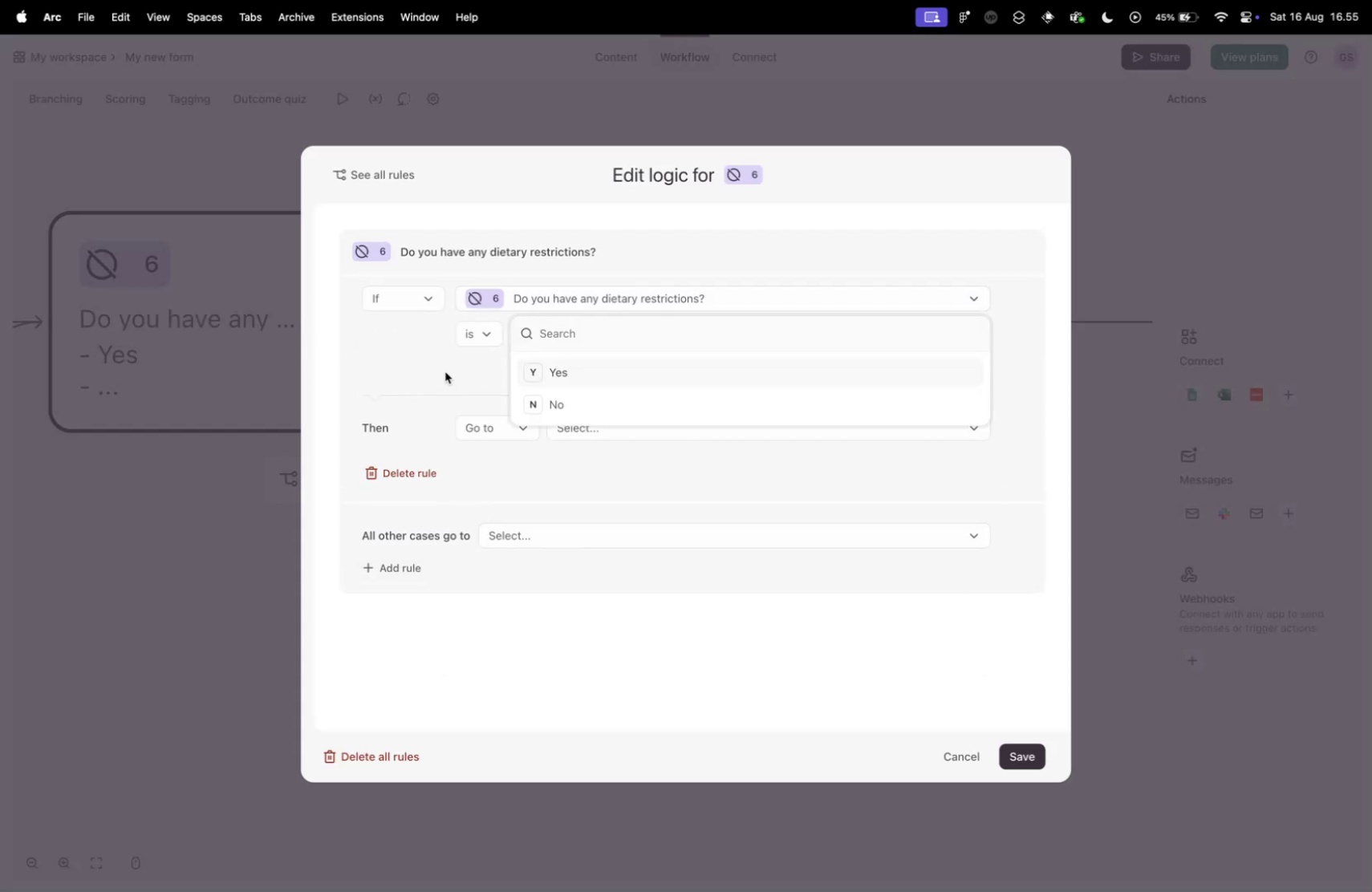 
left_click([445, 371])
 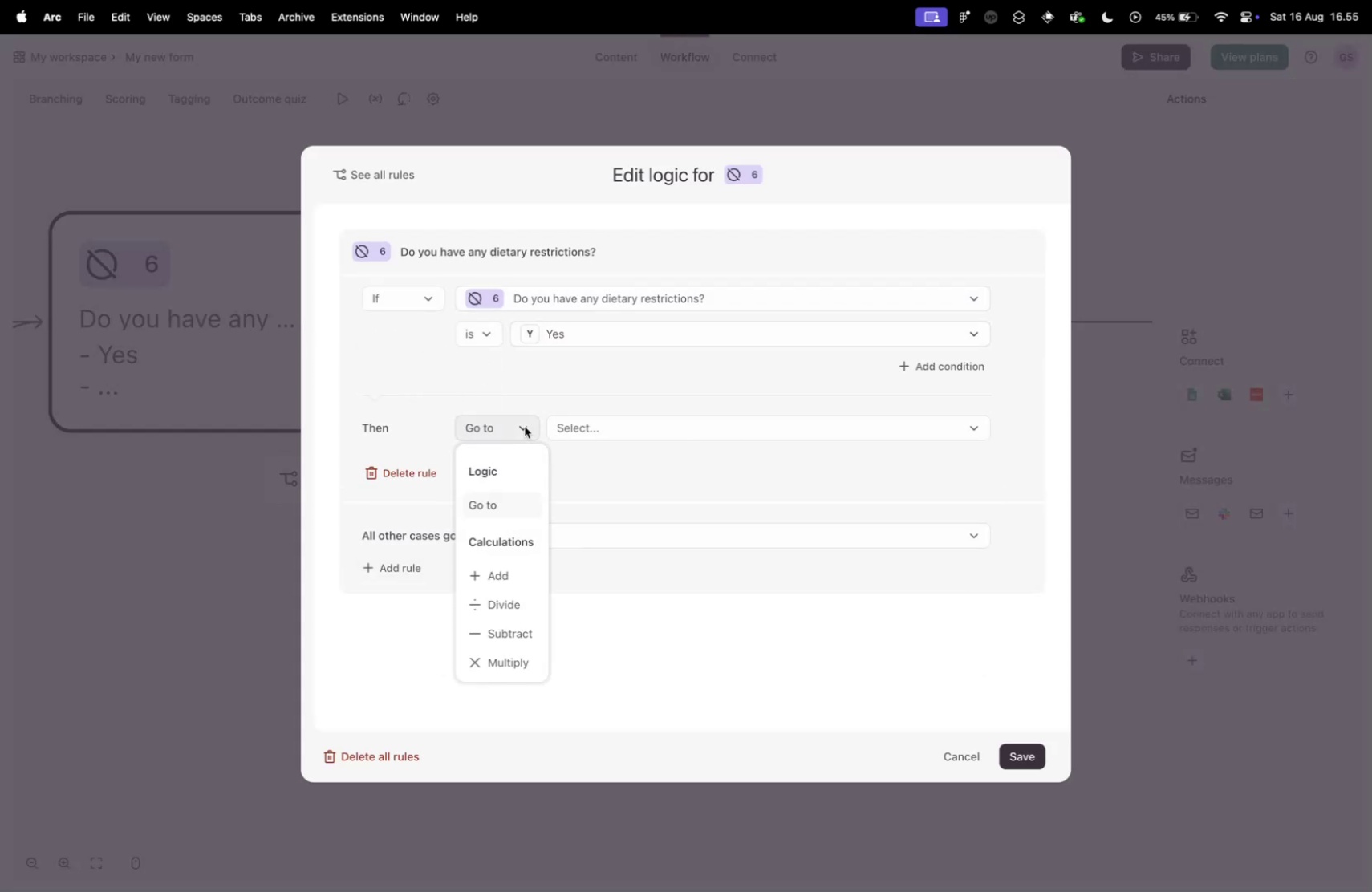 
double_click([525, 426])
 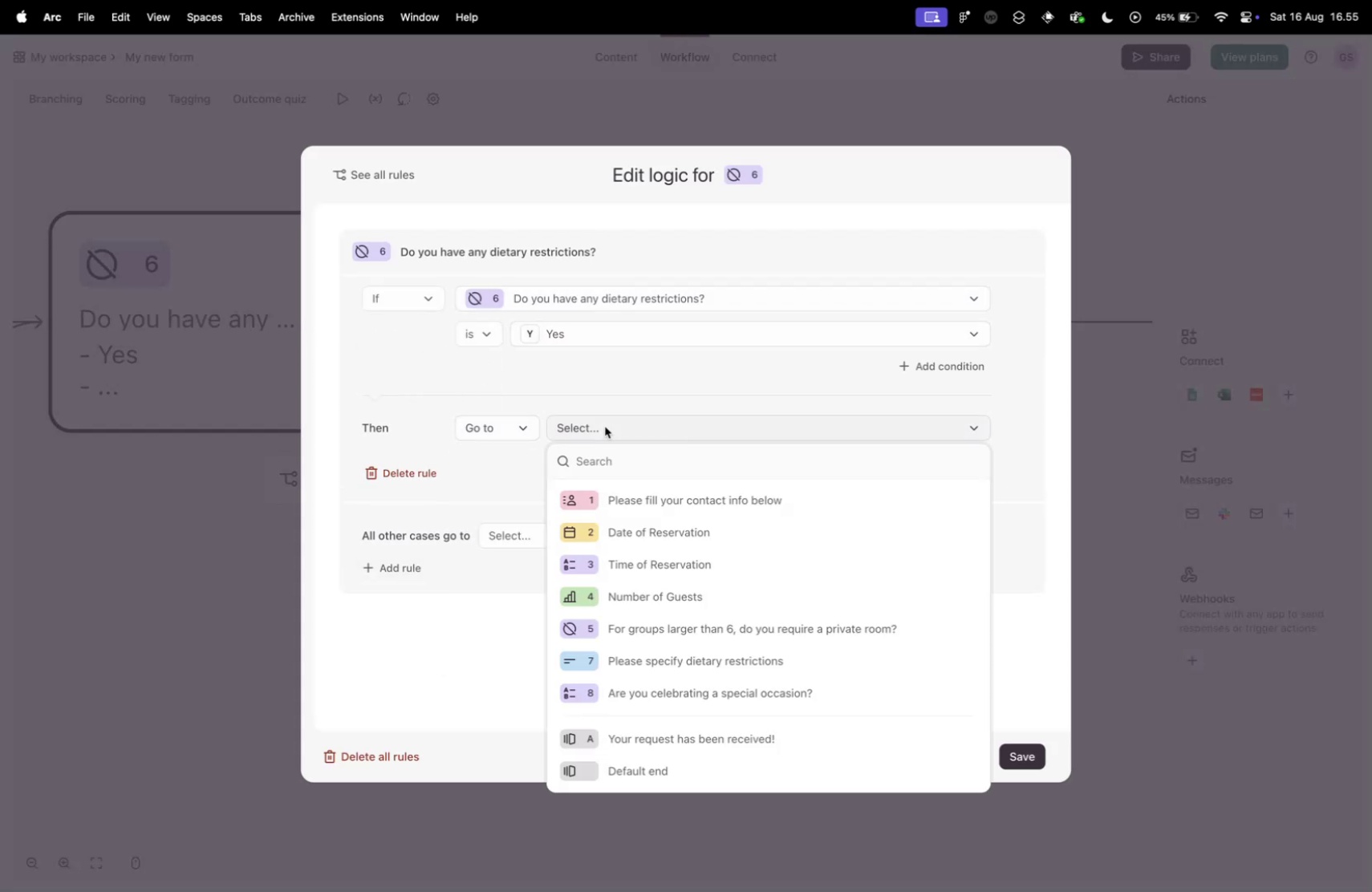 
triple_click([605, 426])
 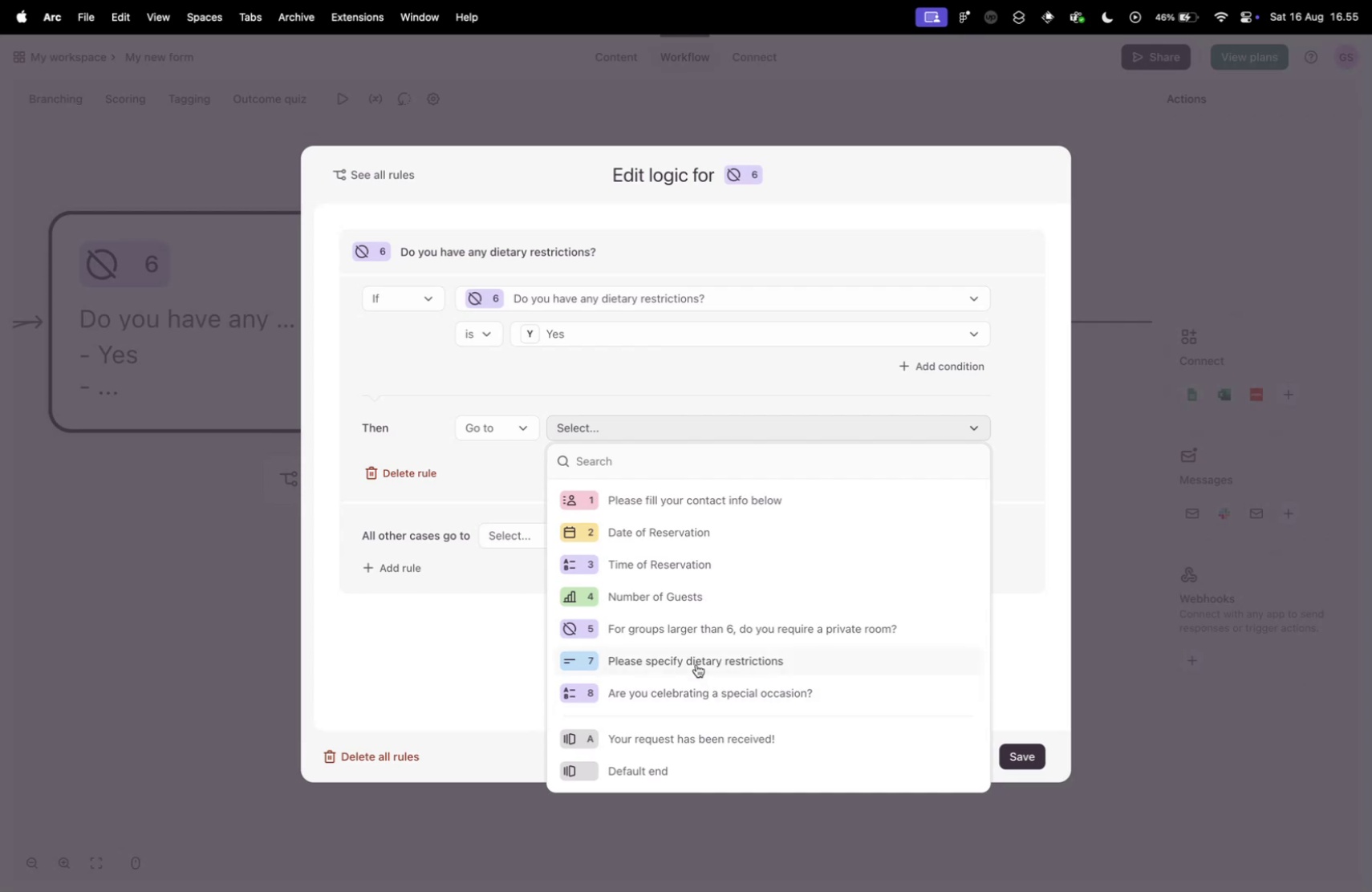 
left_click([696, 663])
 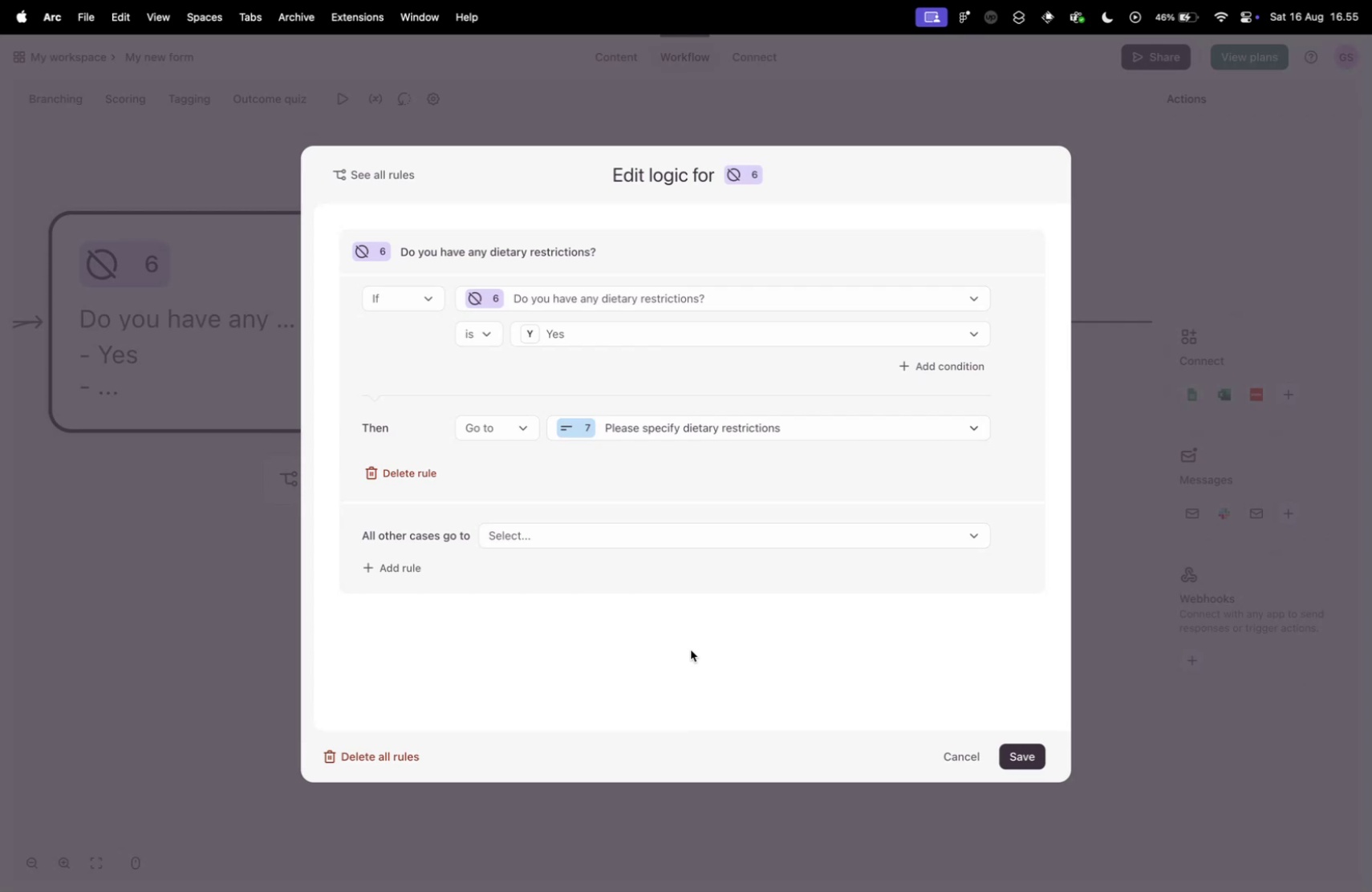 
wait(37.93)
 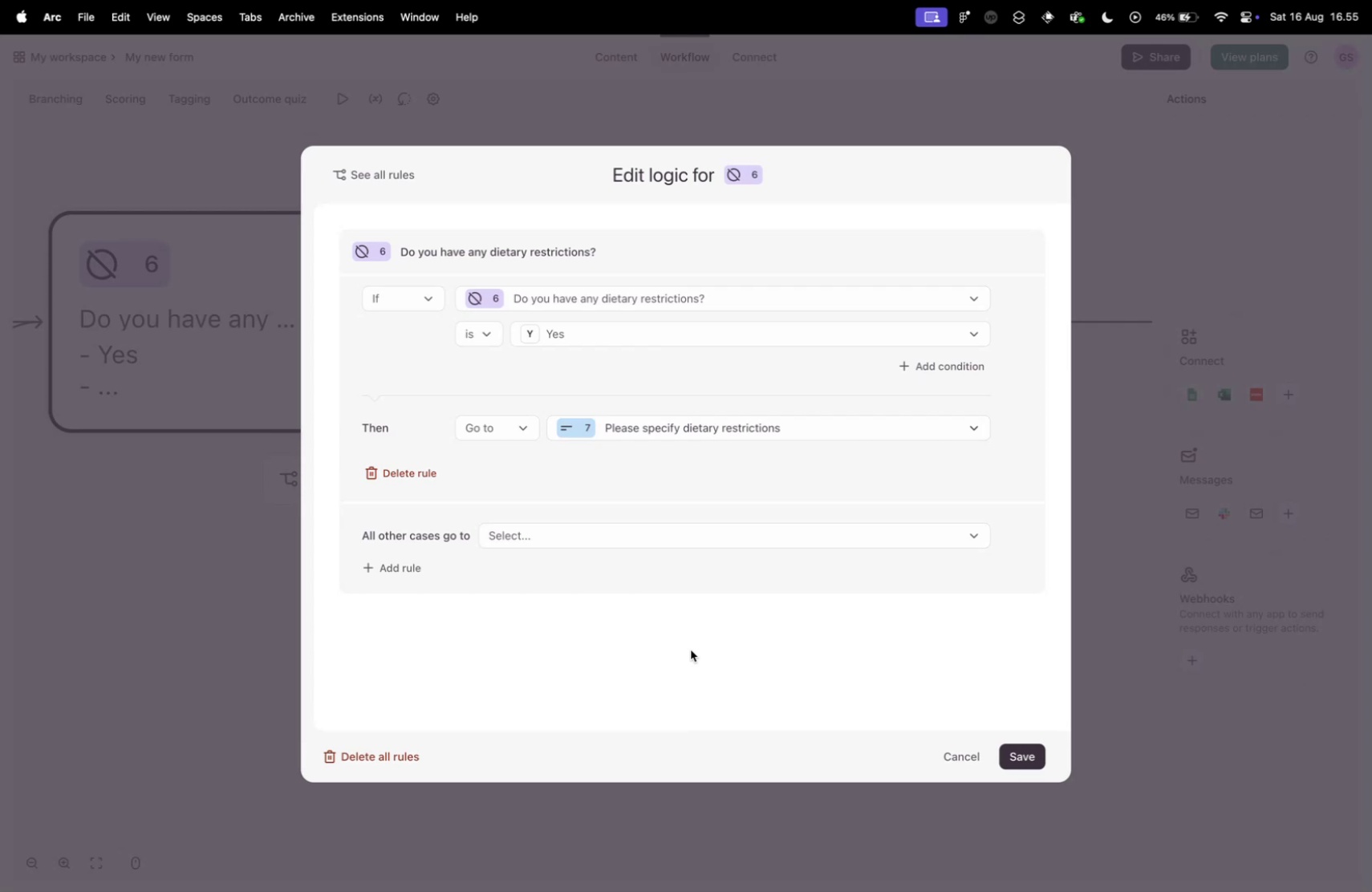 
left_click([662, 538])
 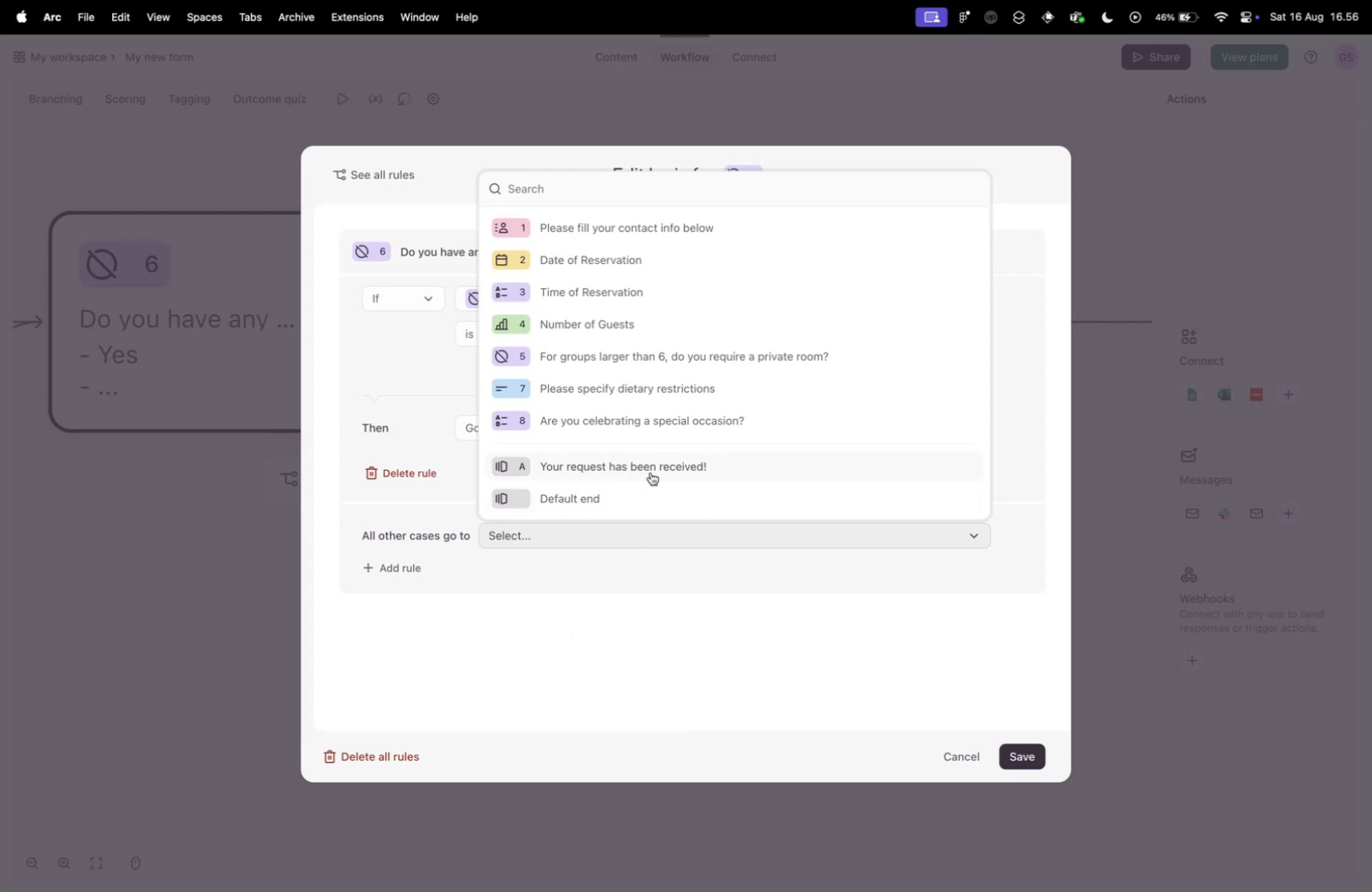 
wait(9.13)
 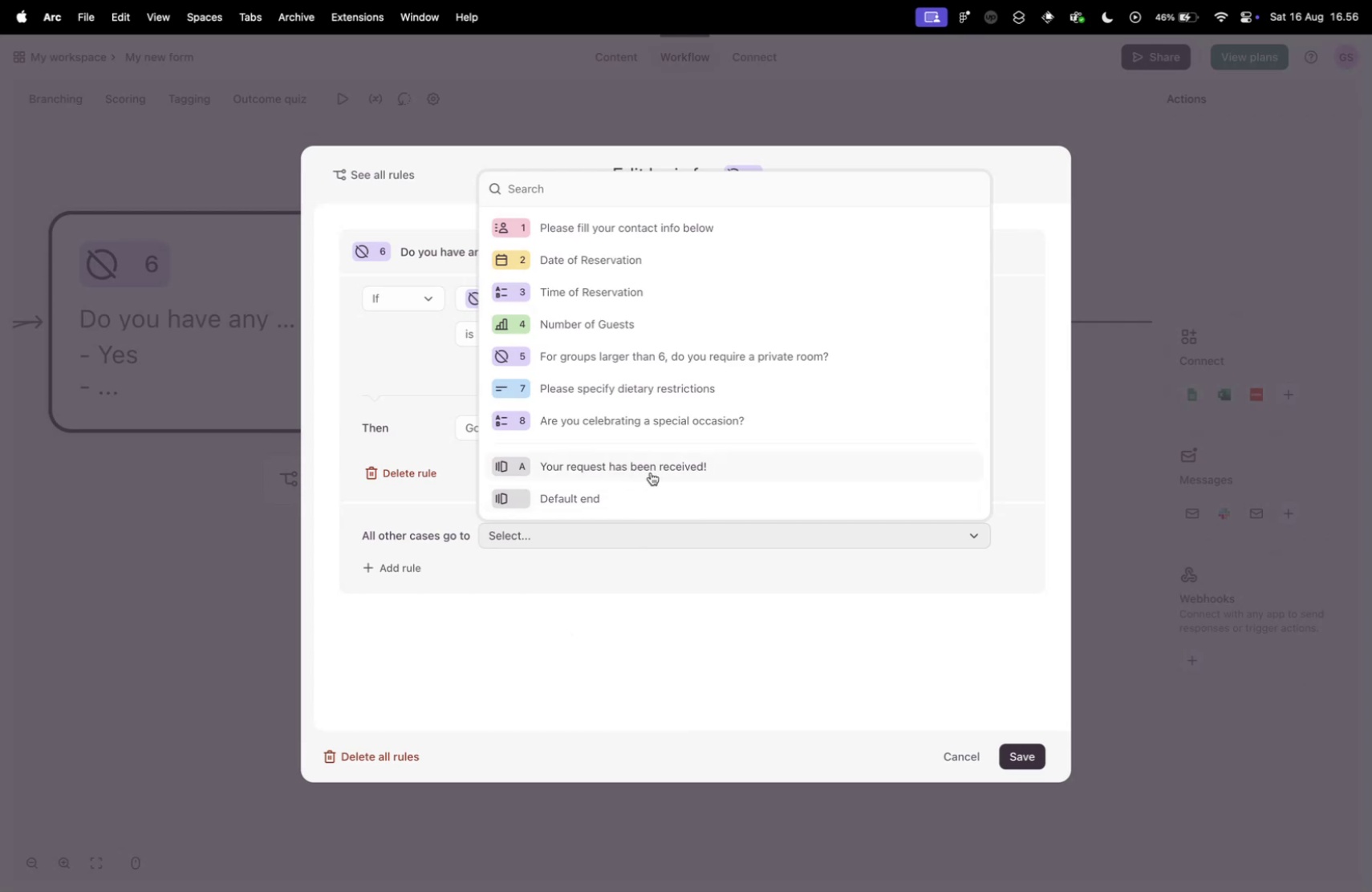 
left_click([658, 419])
 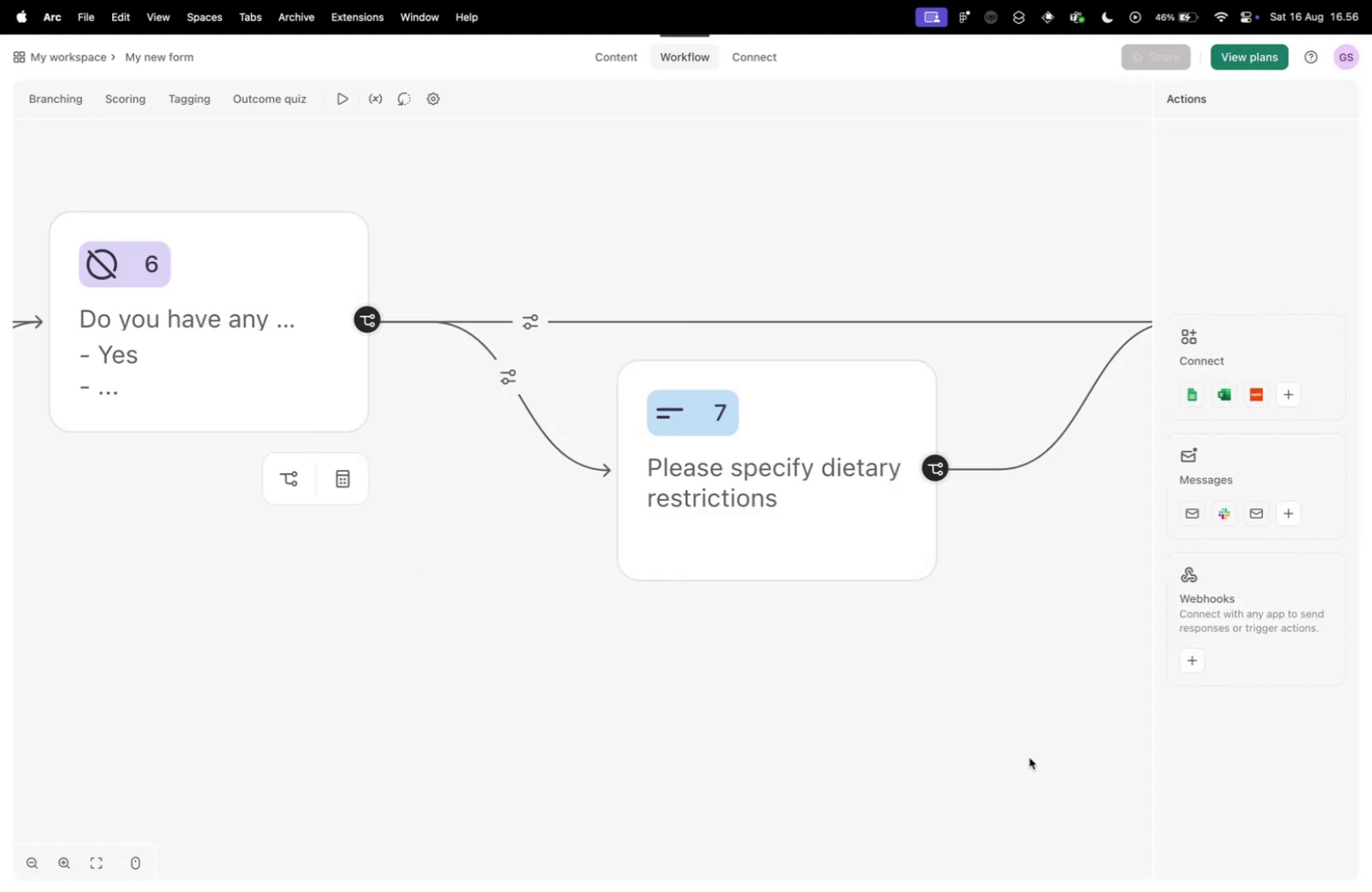 
scroll: coordinate [919, 662], scroll_direction: down, amount: 21.0
 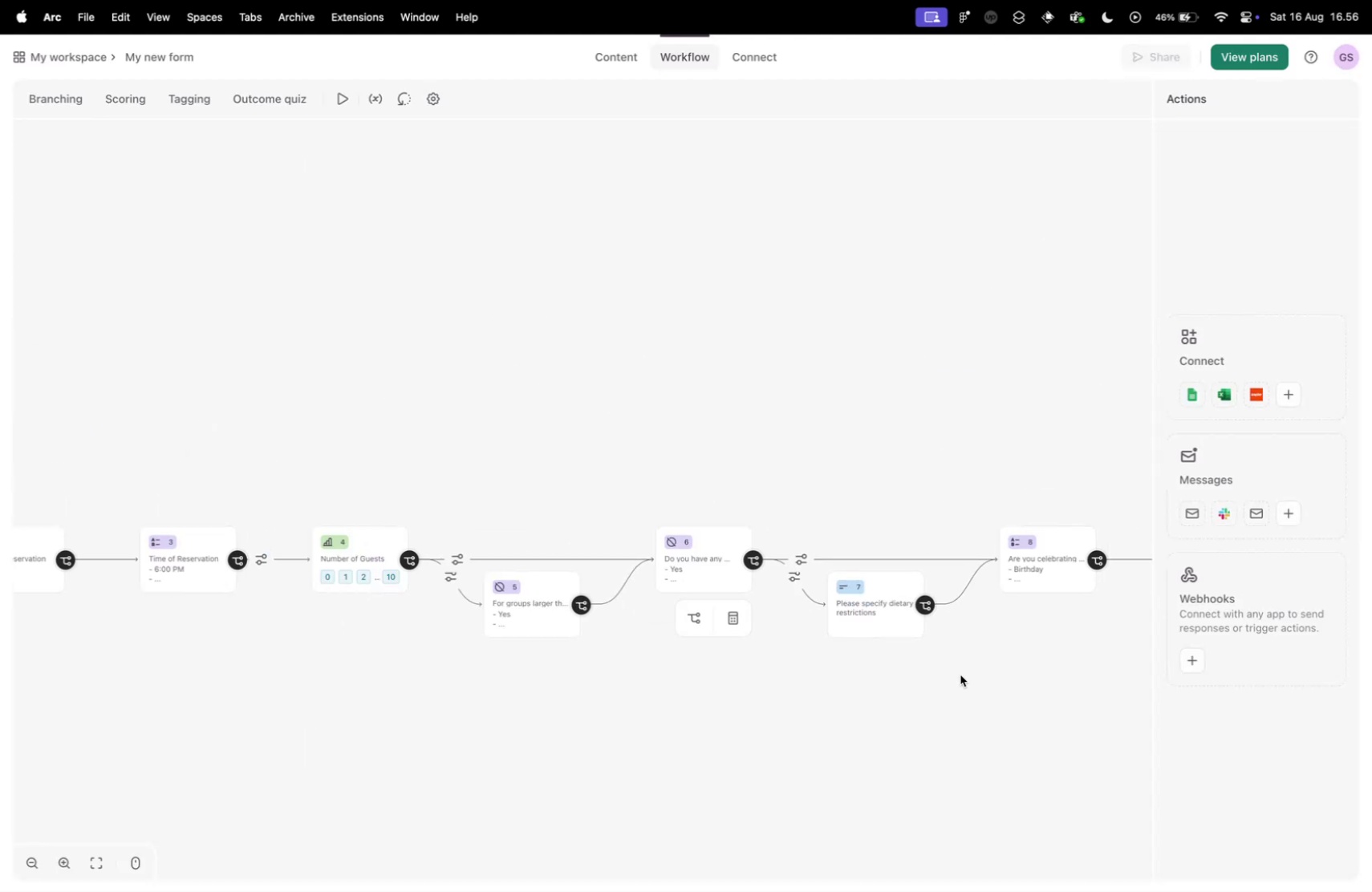 
left_click_drag(start_coordinate=[960, 674], to_coordinate=[448, 621])
 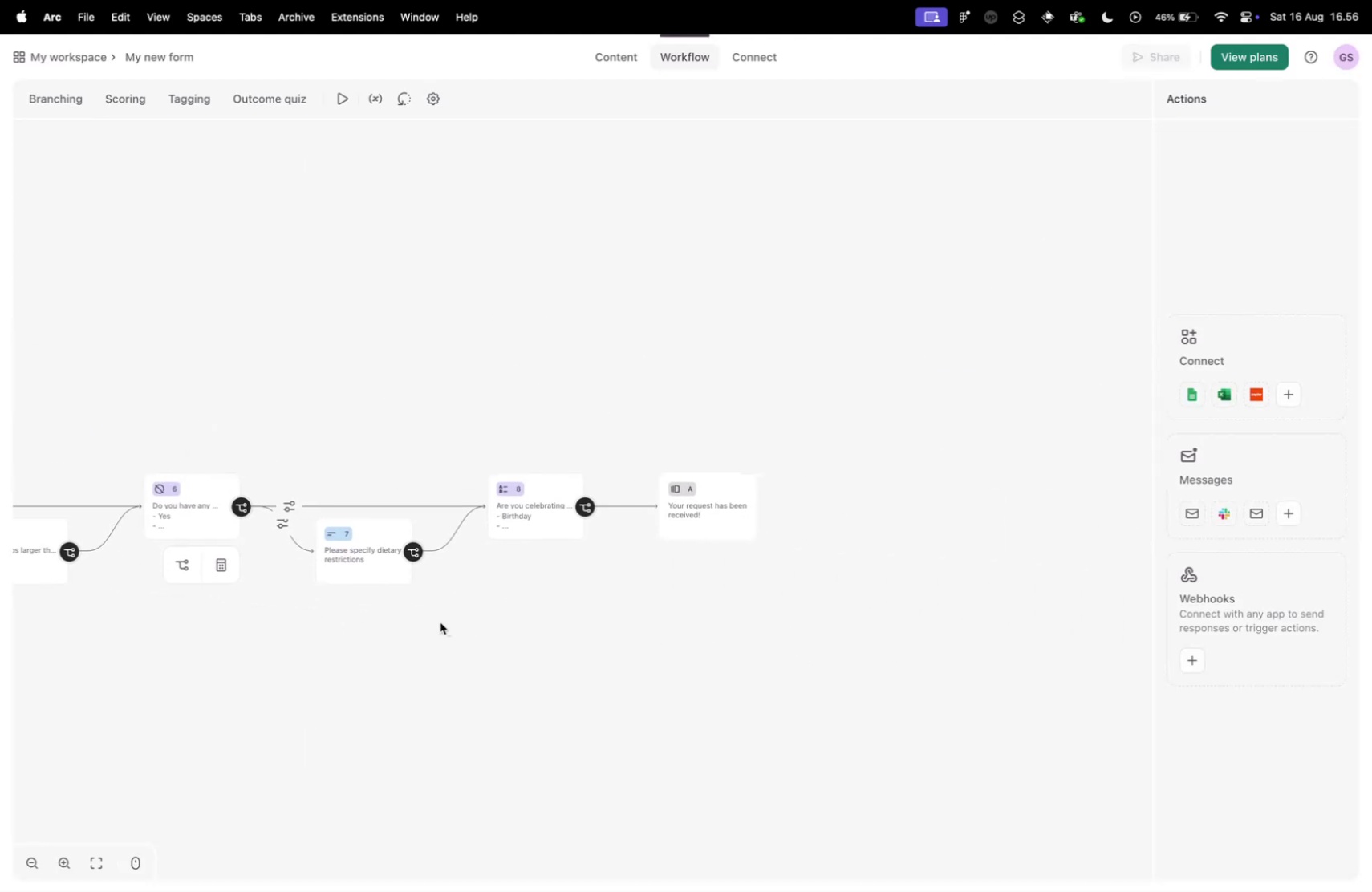 
scroll: coordinate [443, 632], scroll_direction: down, amount: 14.0
 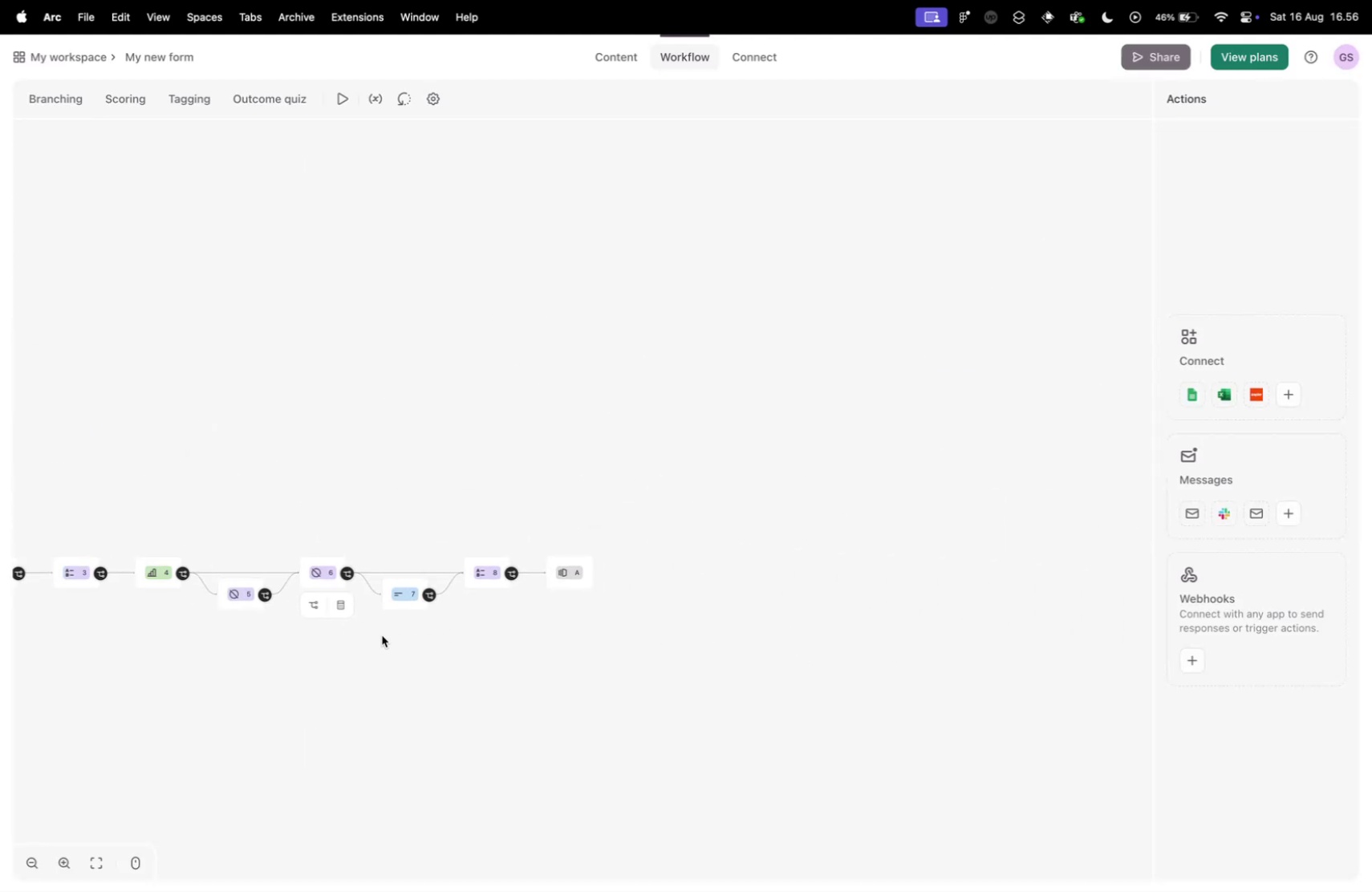 
left_click_drag(start_coordinate=[382, 635], to_coordinate=[815, 556])
 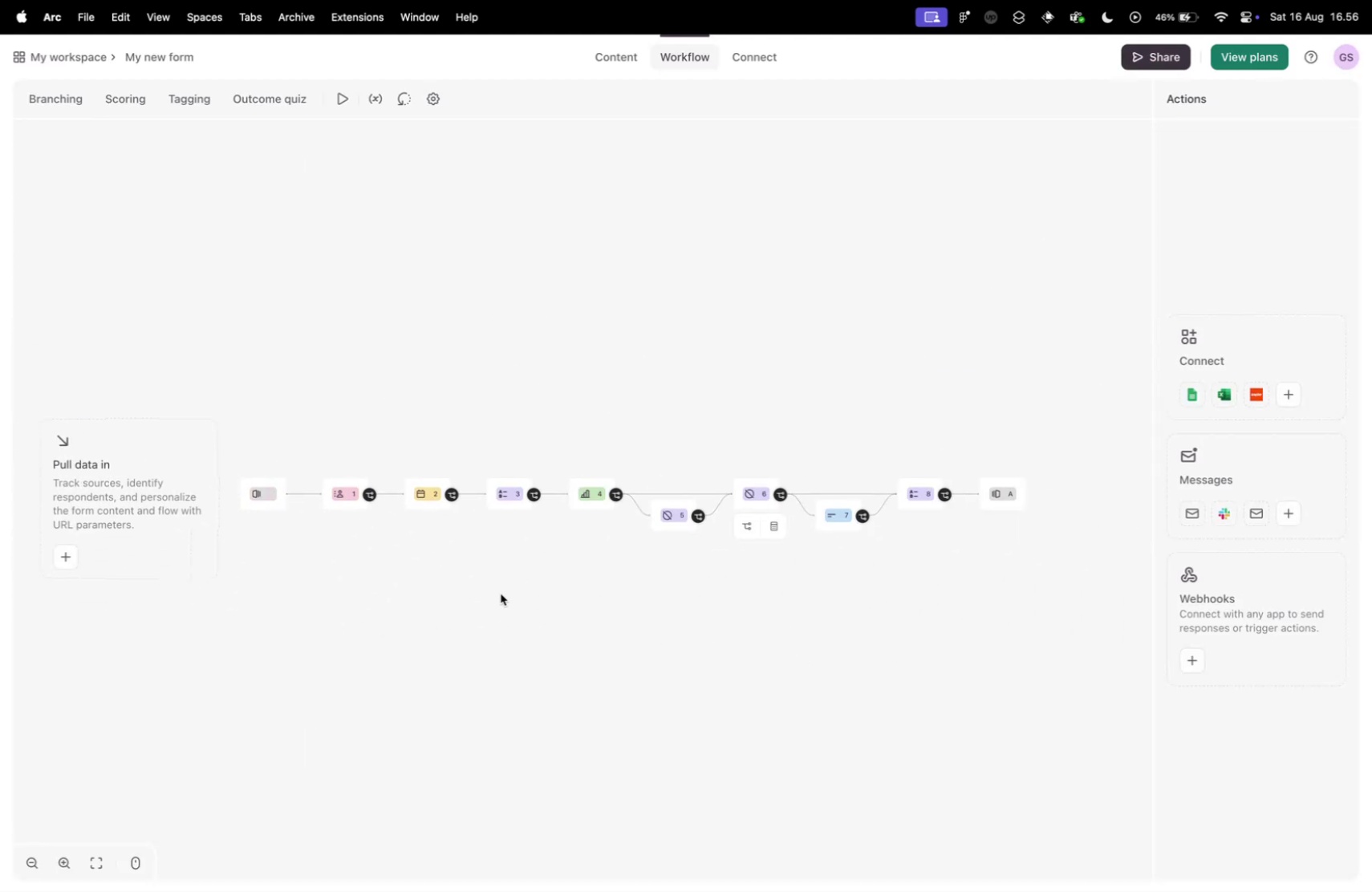 
left_click_drag(start_coordinate=[491, 591], to_coordinate=[749, 594])
 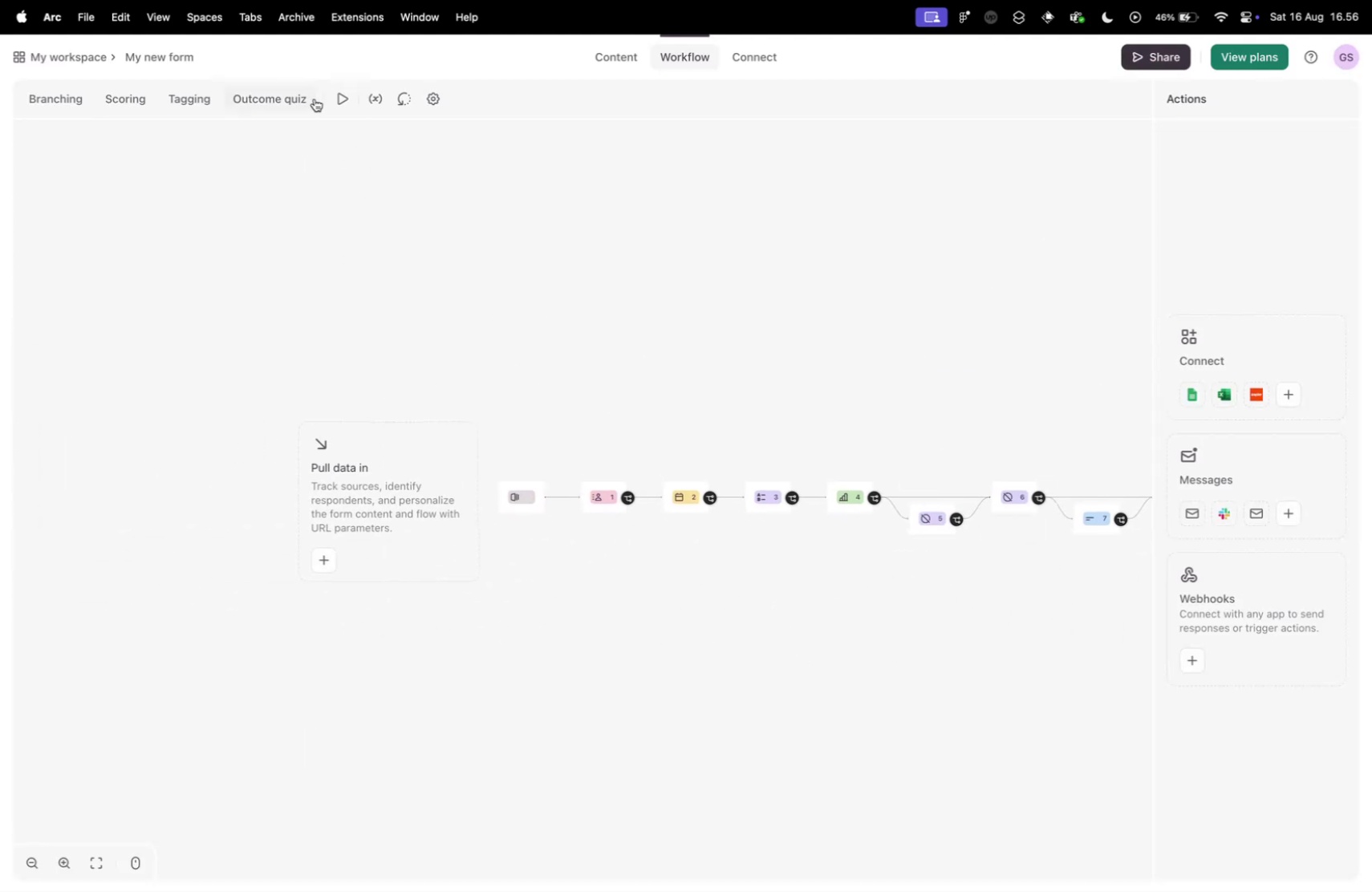 
left_click([344, 96])
 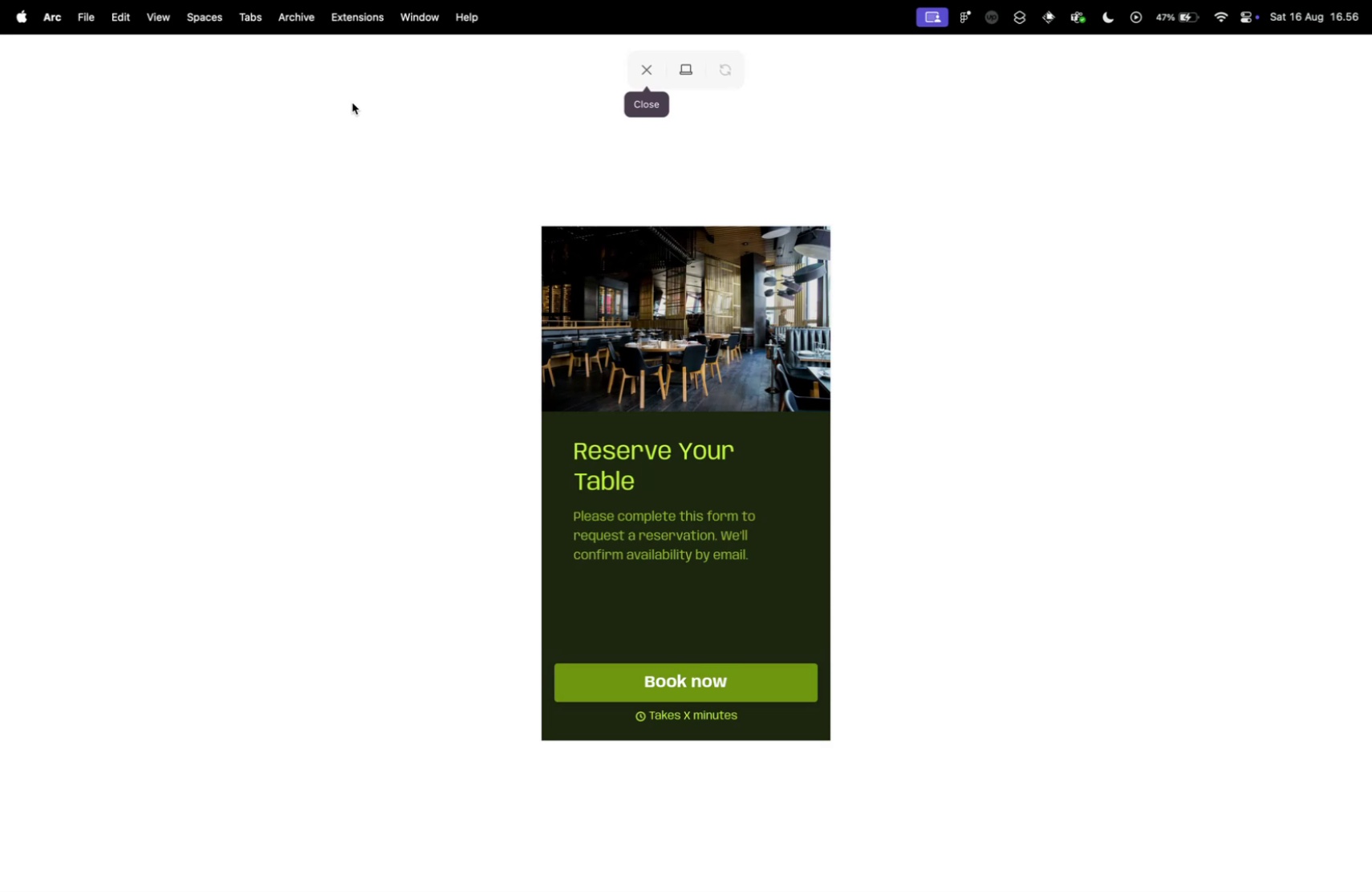 
wait(34.71)
 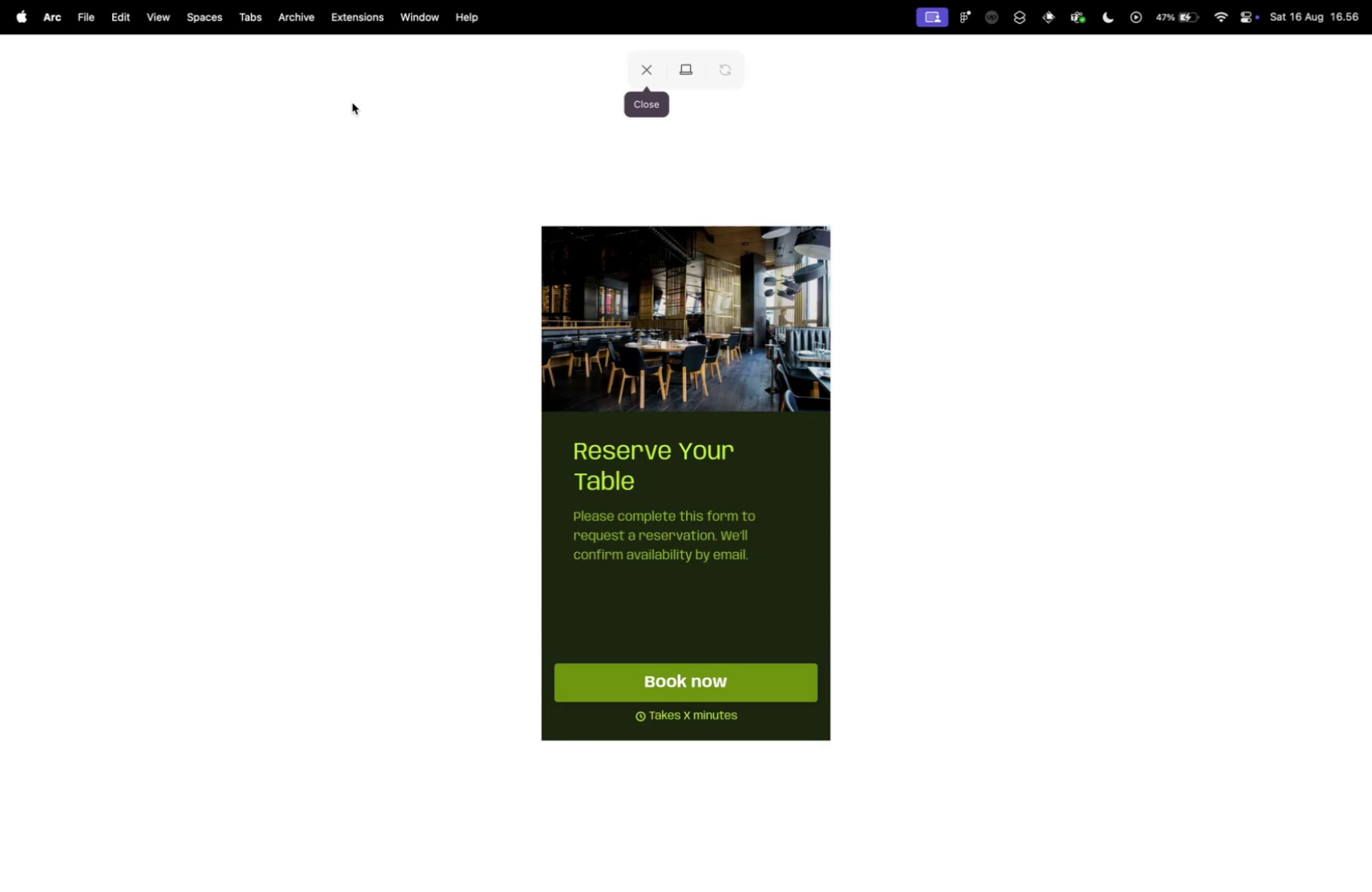 
left_click([692, 695])
 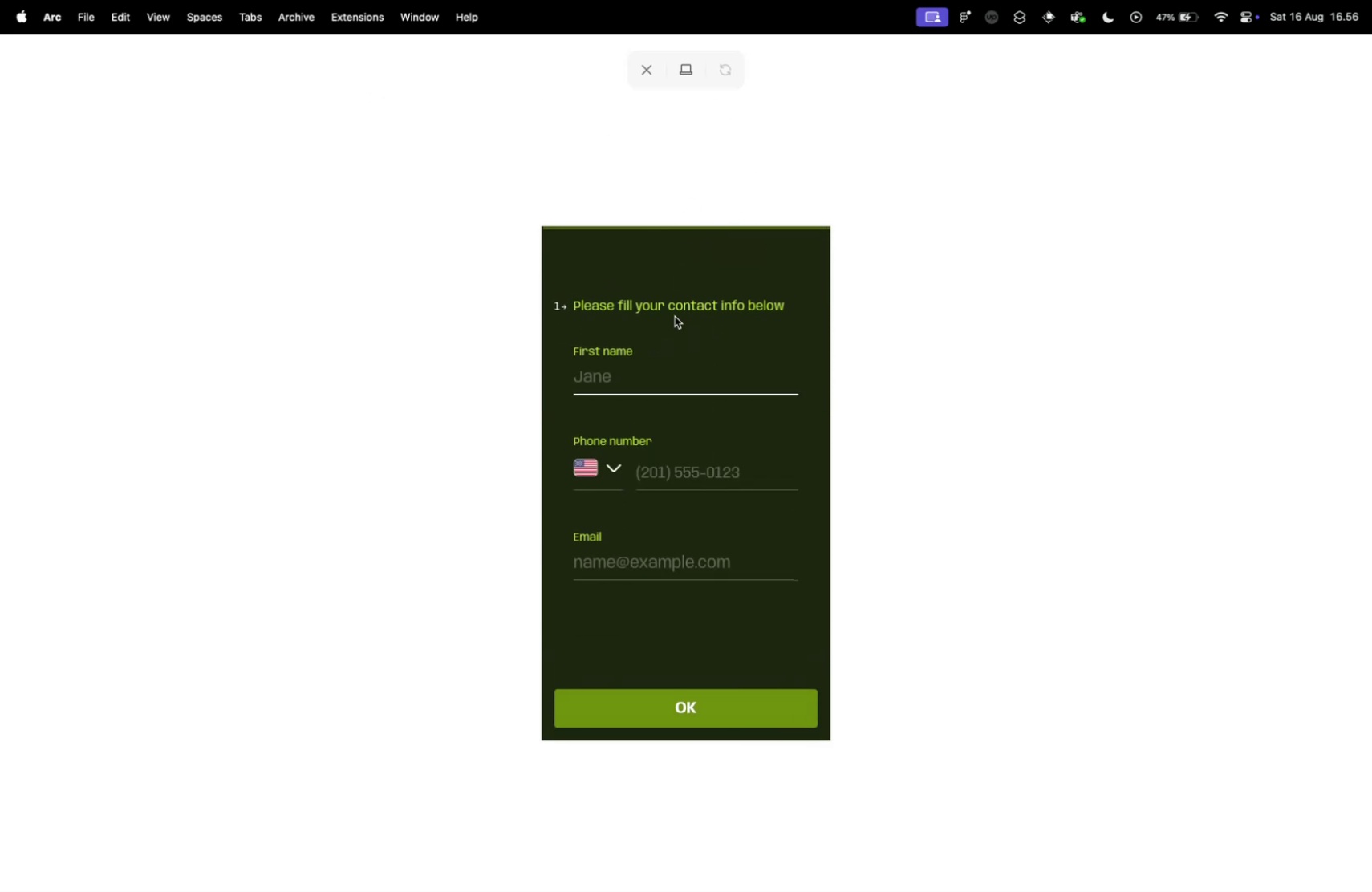 
scroll: coordinate [670, 502], scroll_direction: up, amount: 29.0
 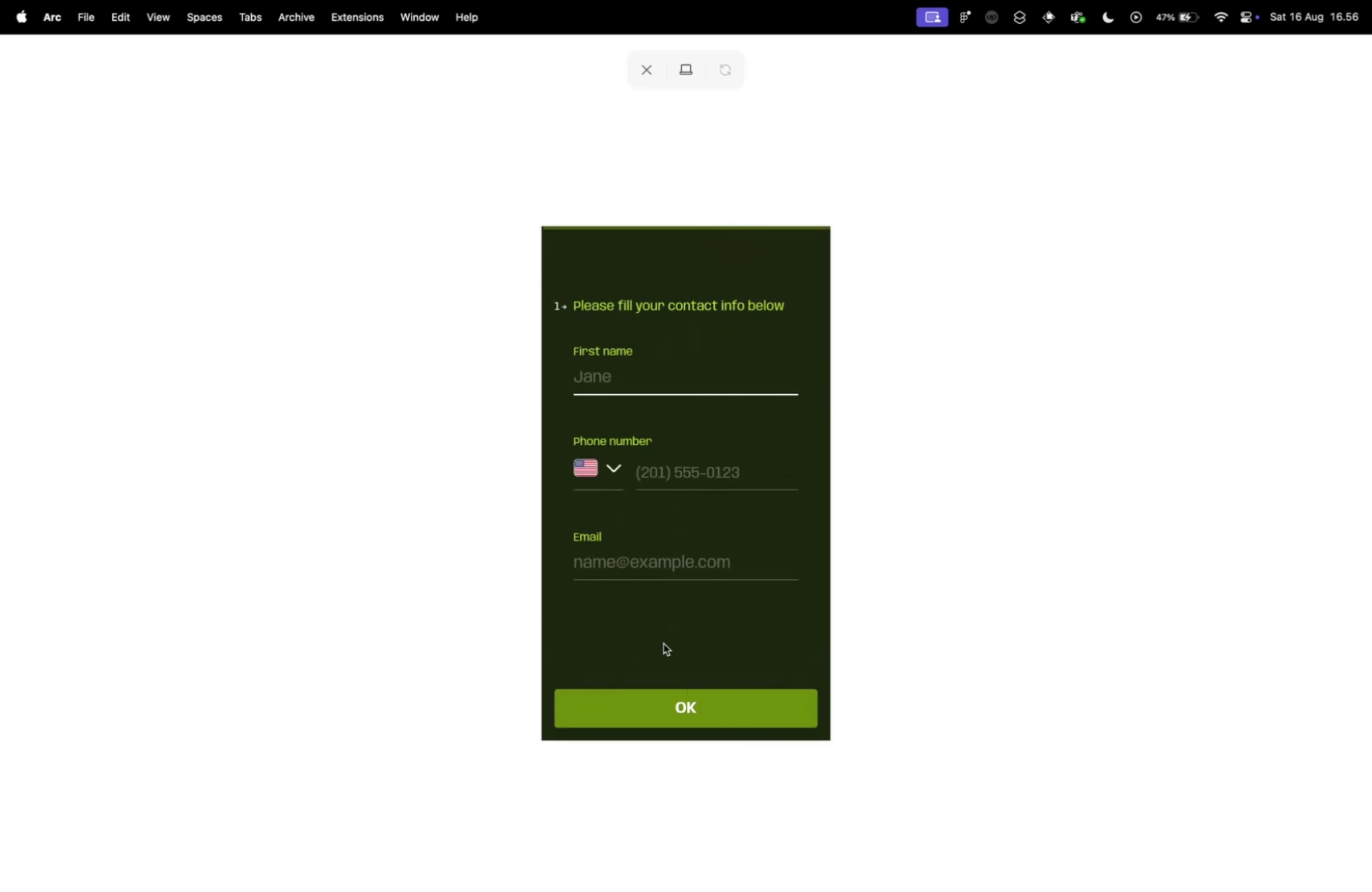 
key(ArrowLeft)
 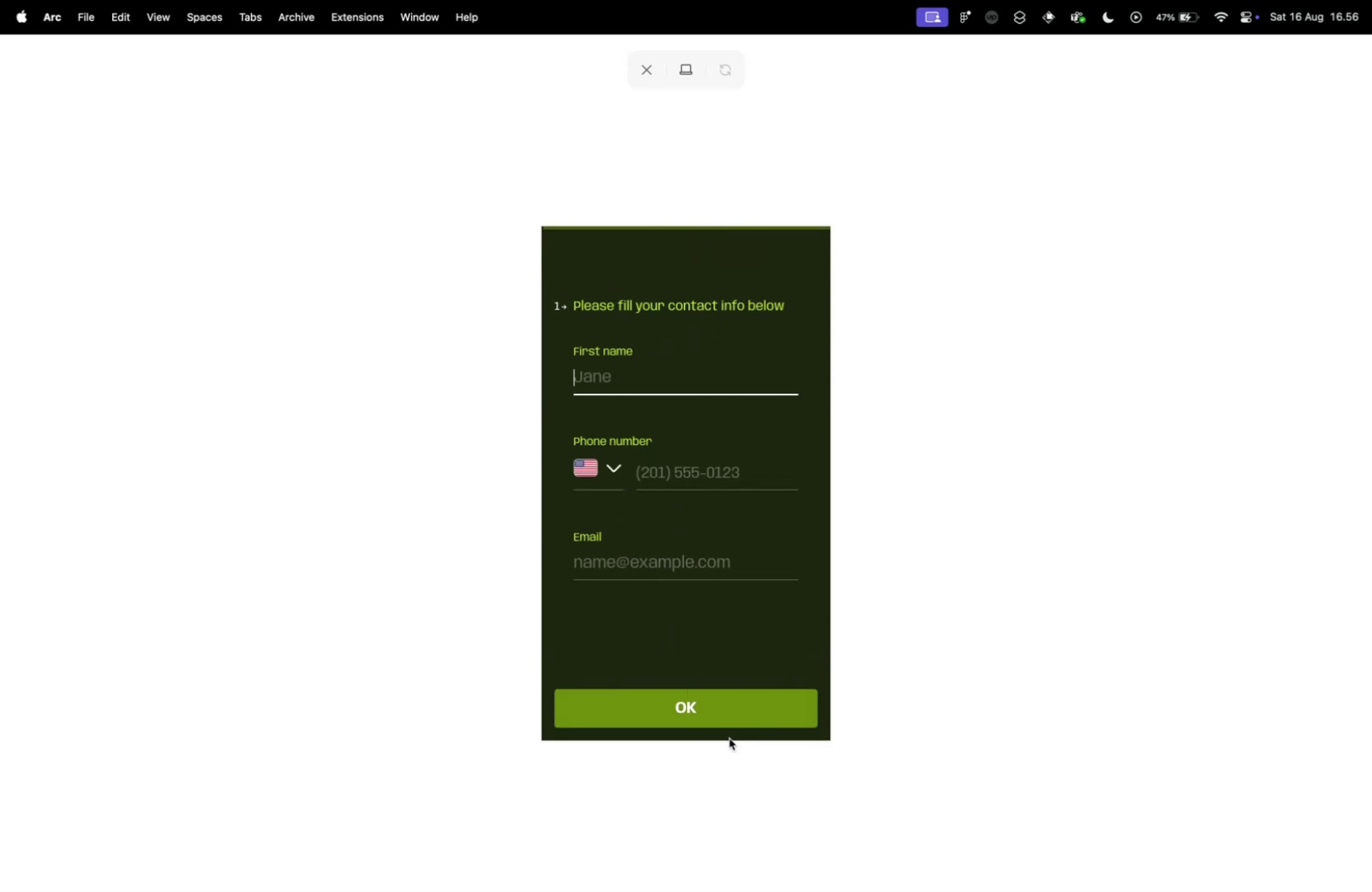 
left_click([694, 628])
 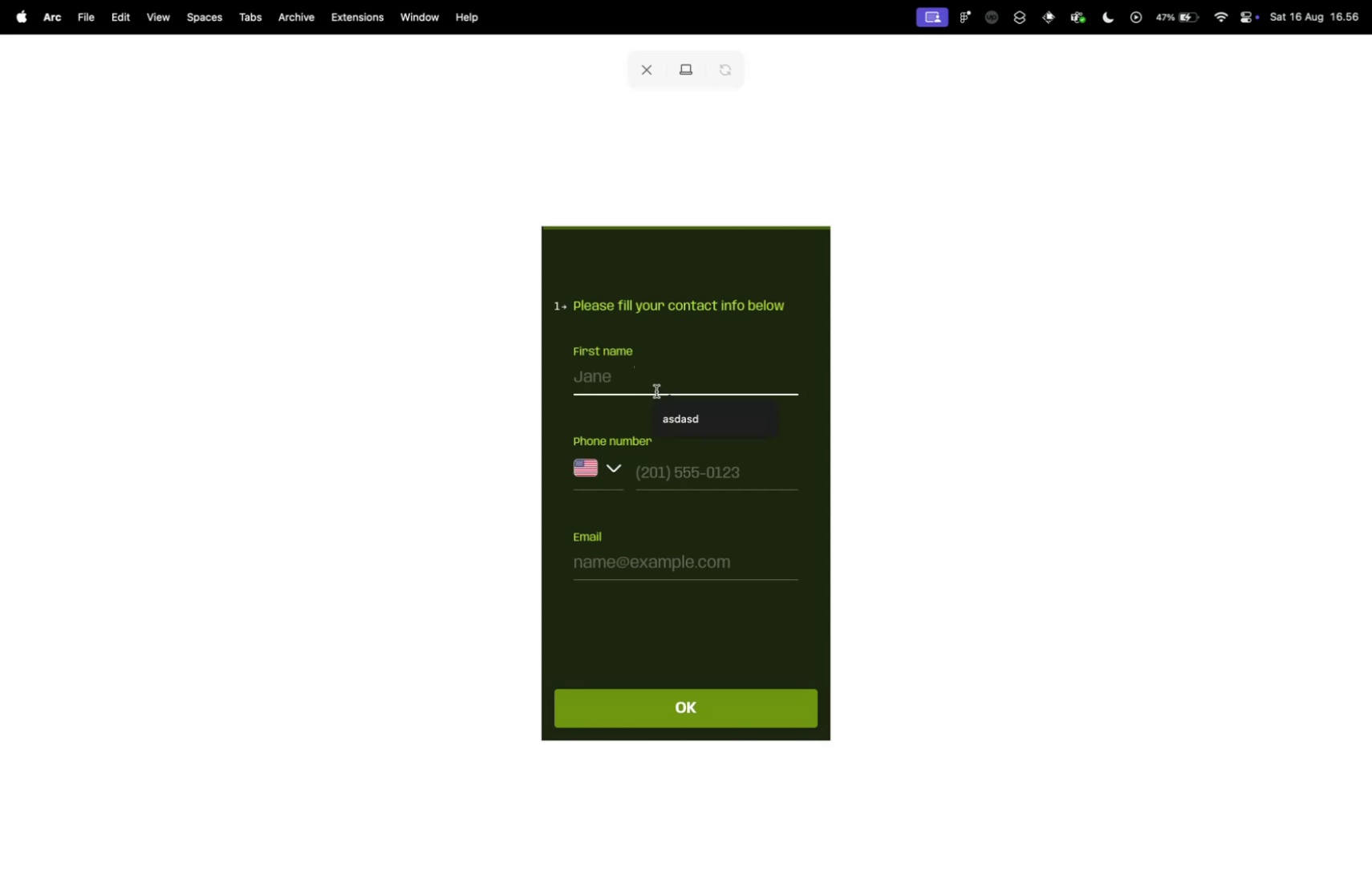 
left_click([624, 373])
 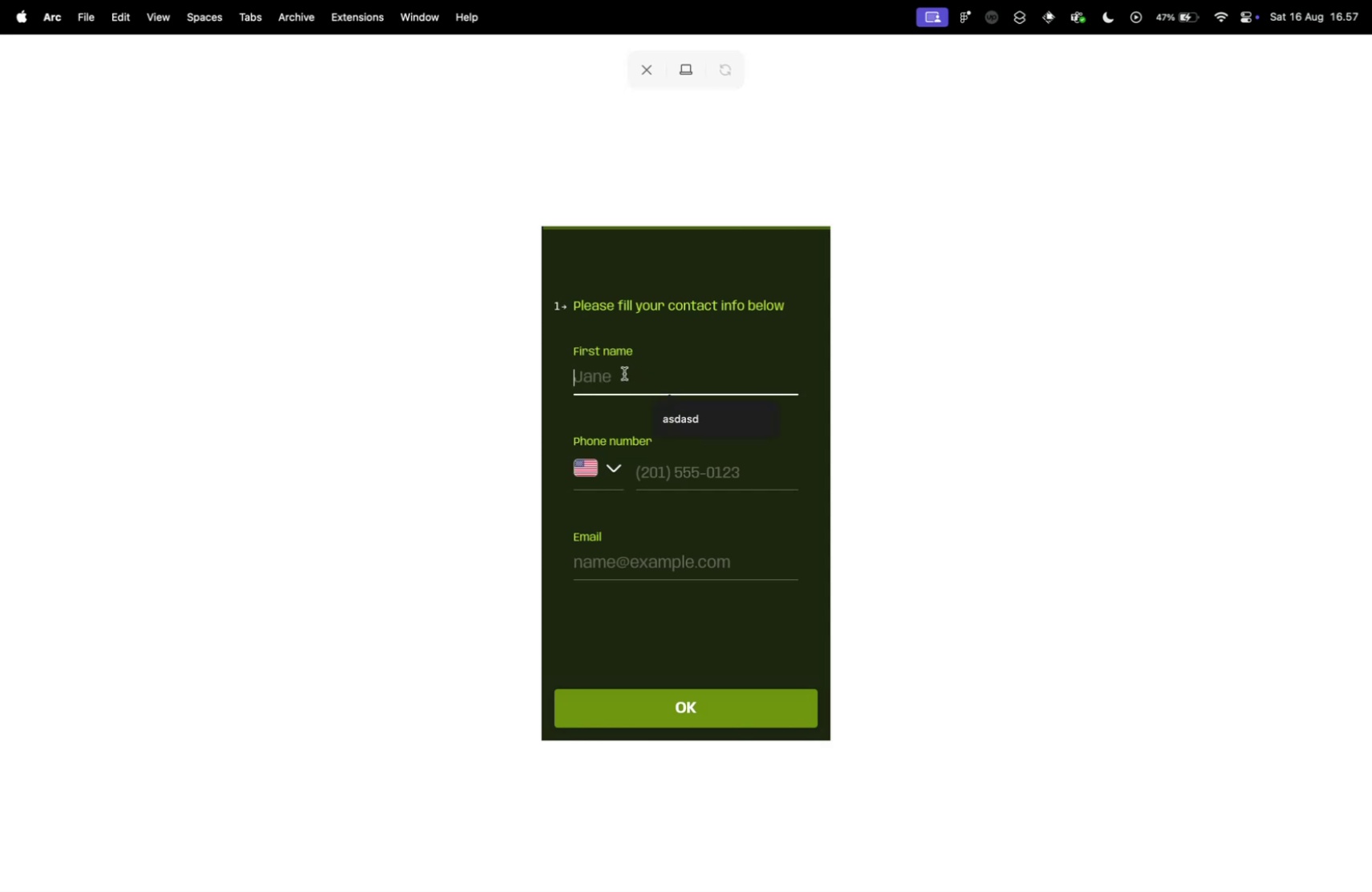 
type(jane)
key(Tab)
 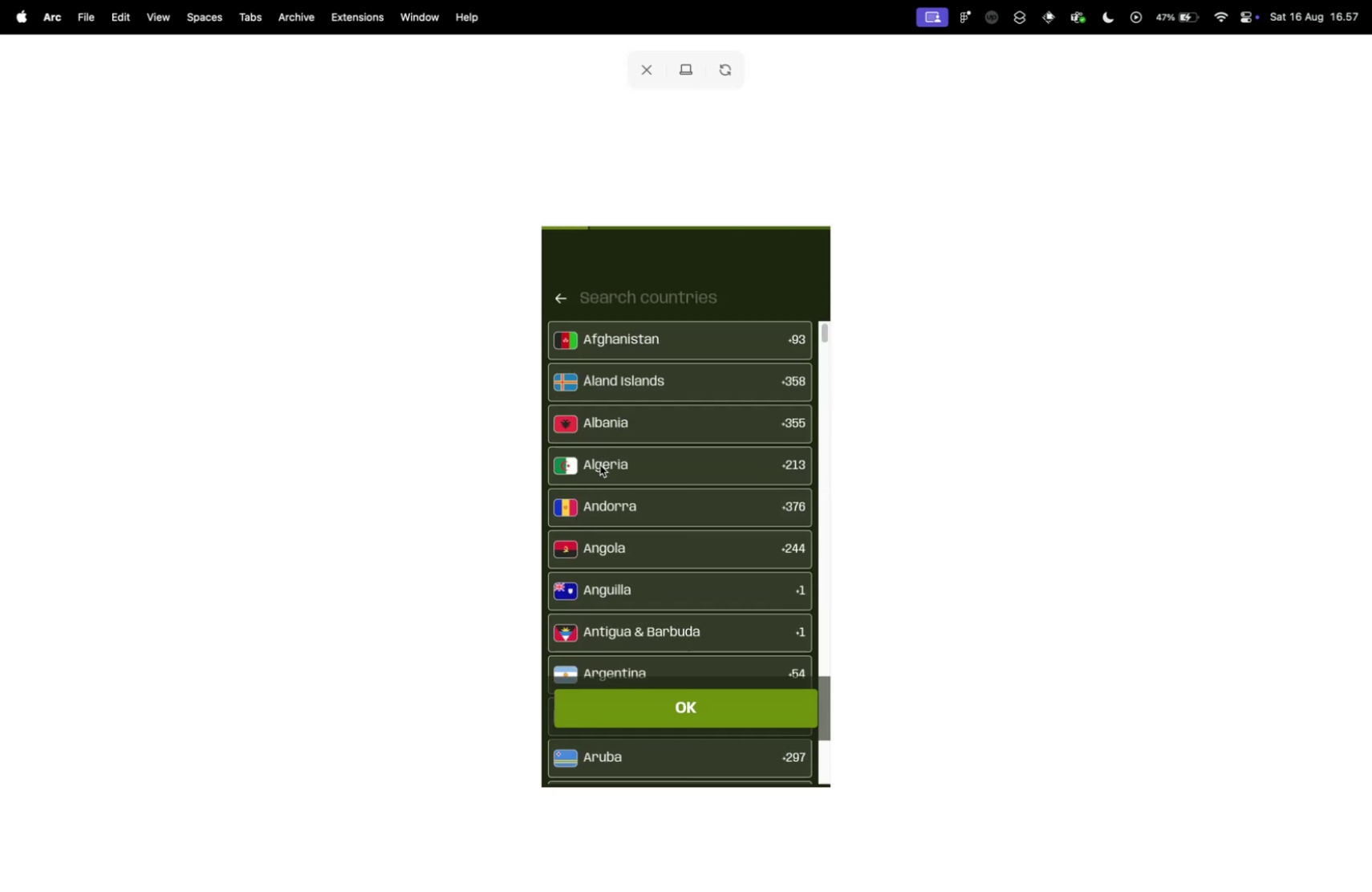 
left_click([599, 464])
 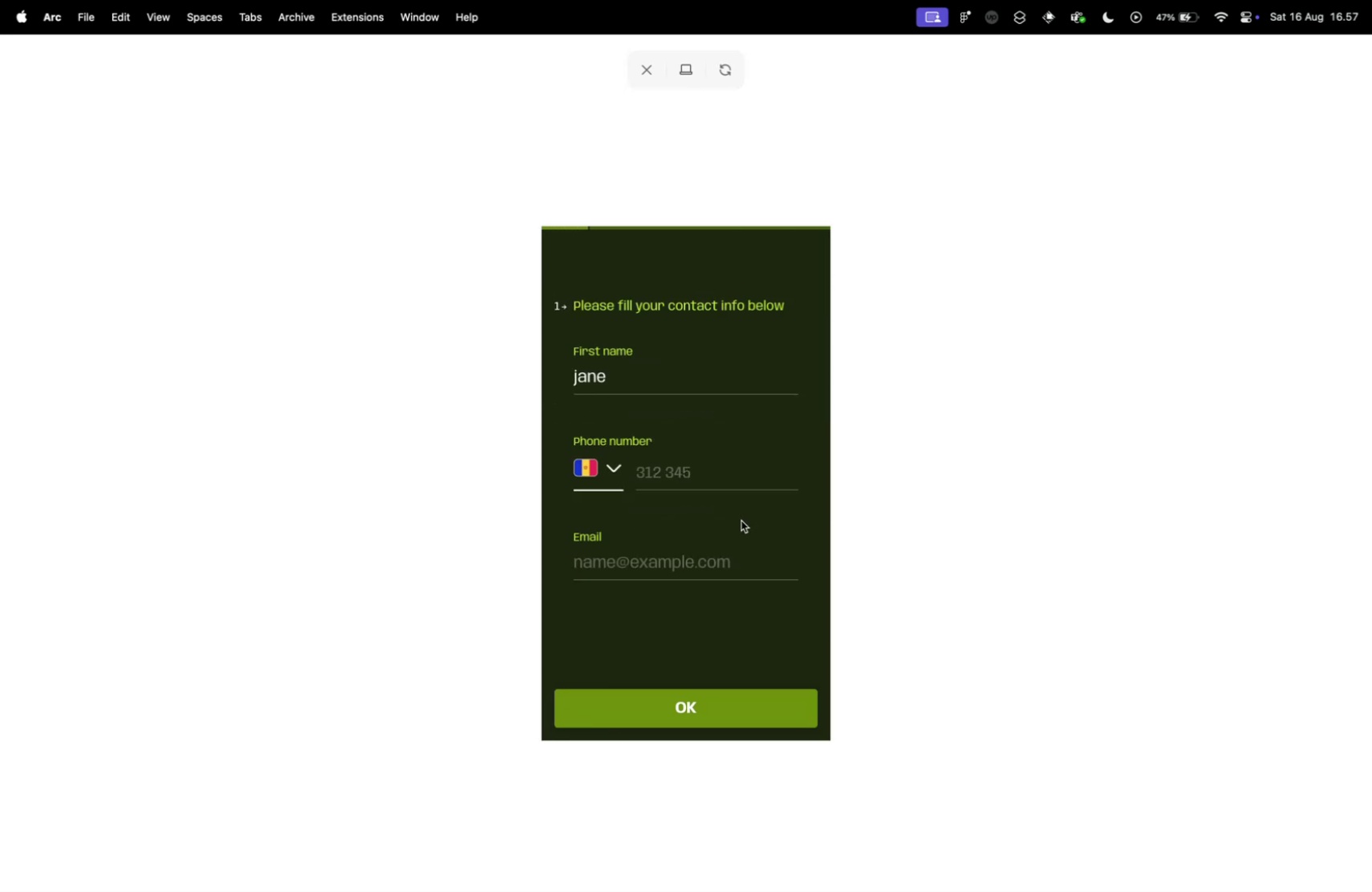 
left_click([686, 455])
 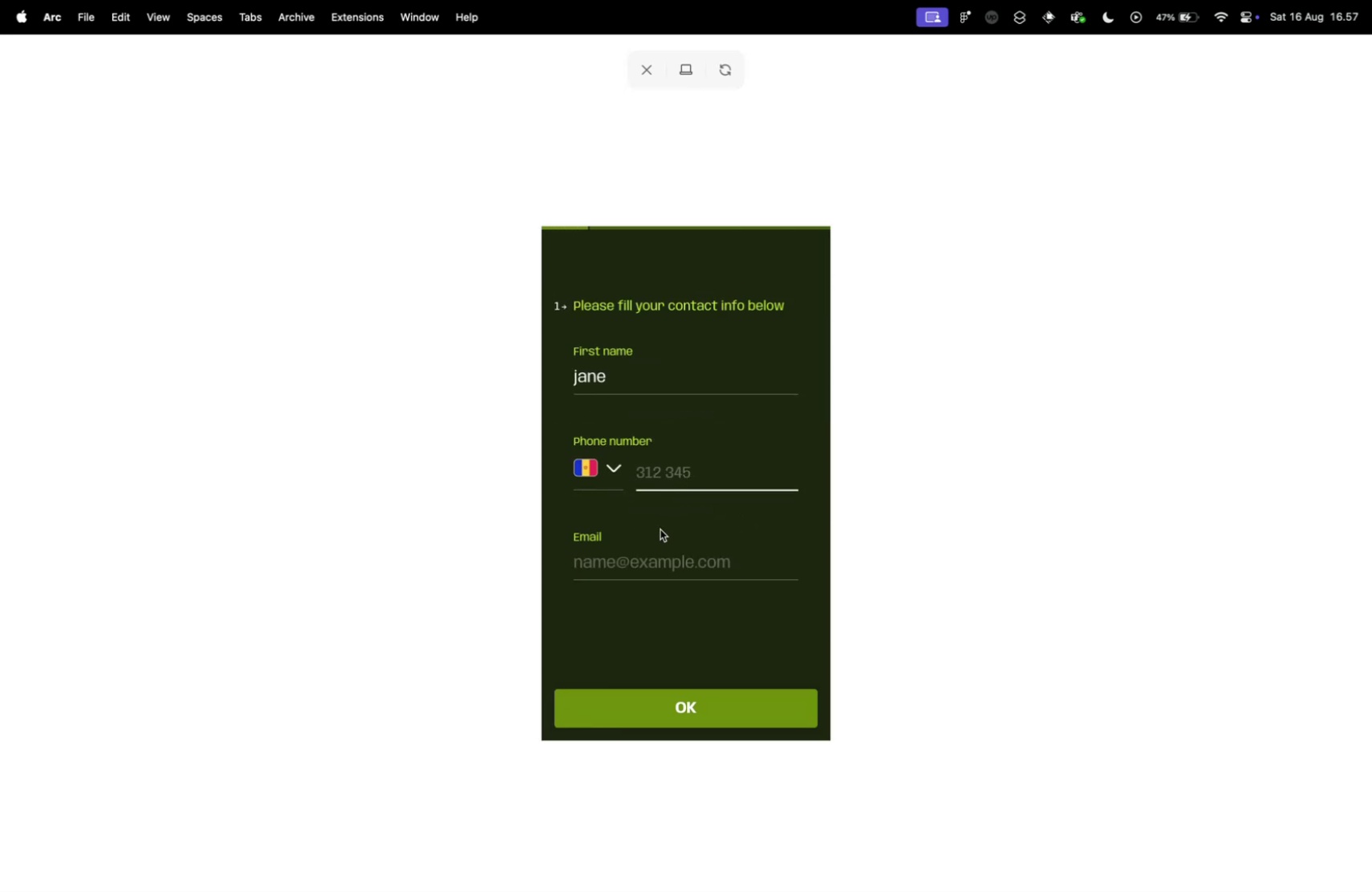 
type(123123)
 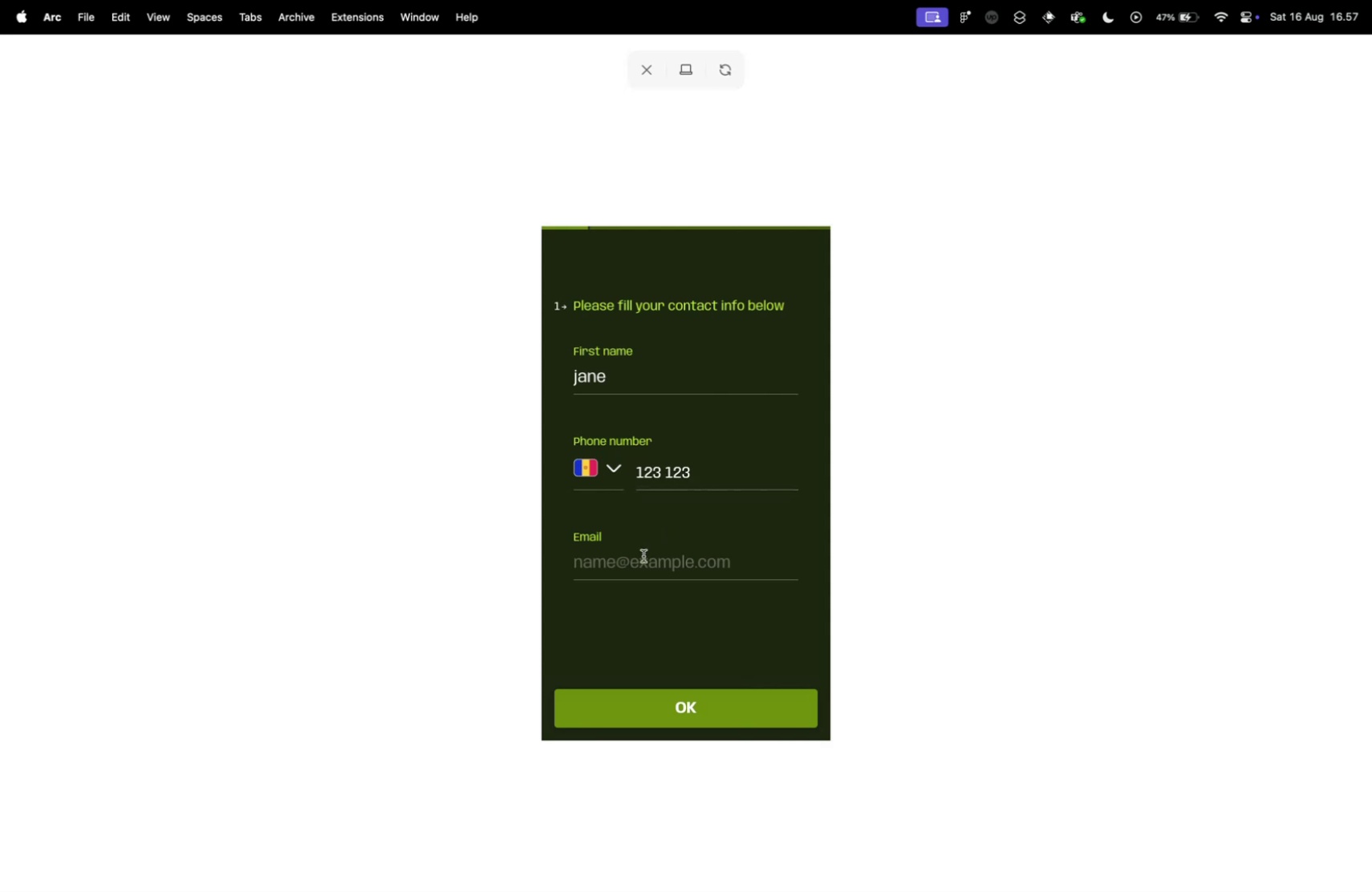 
double_click([643, 558])
 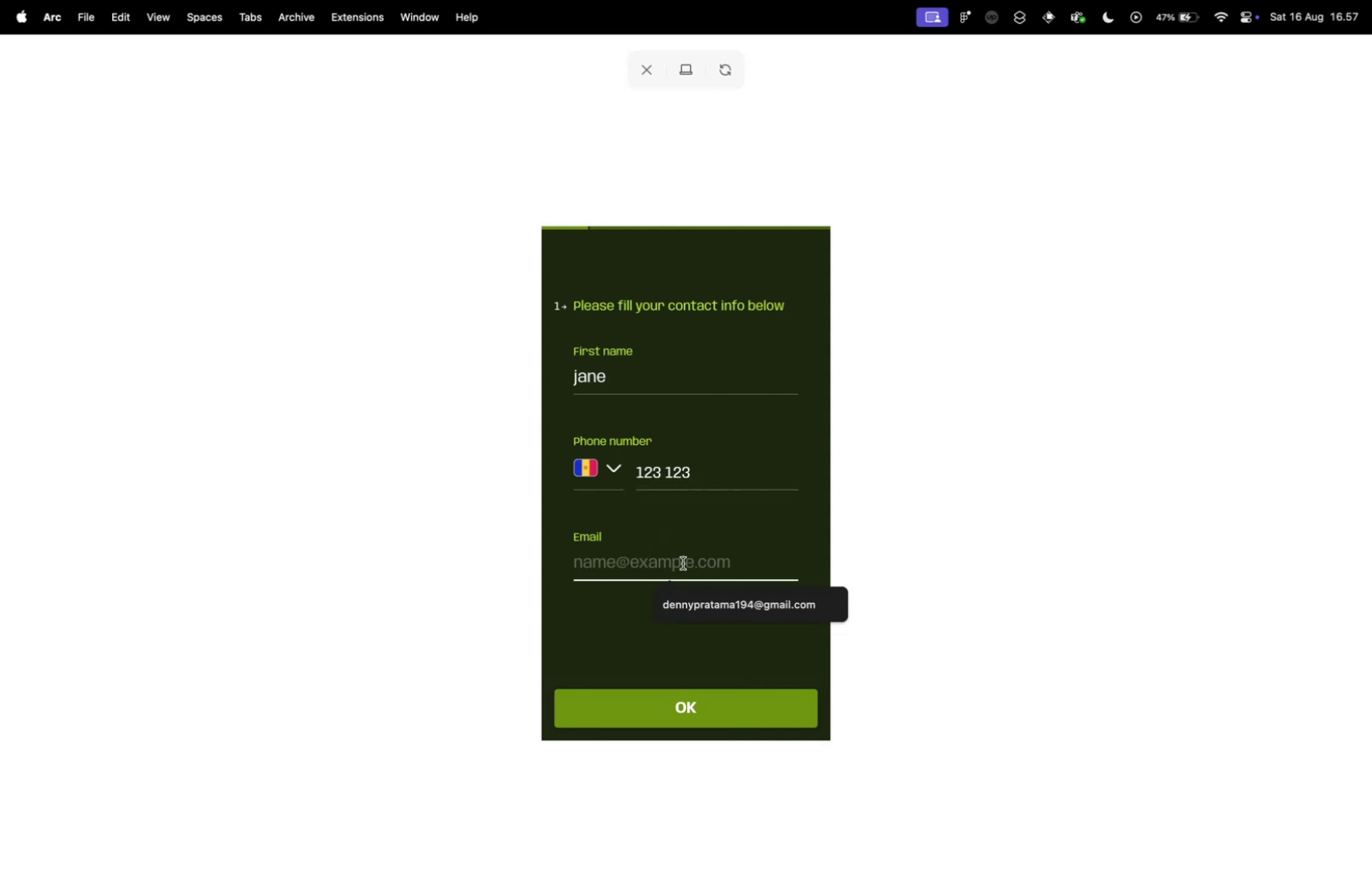 
left_click([632, 549])
 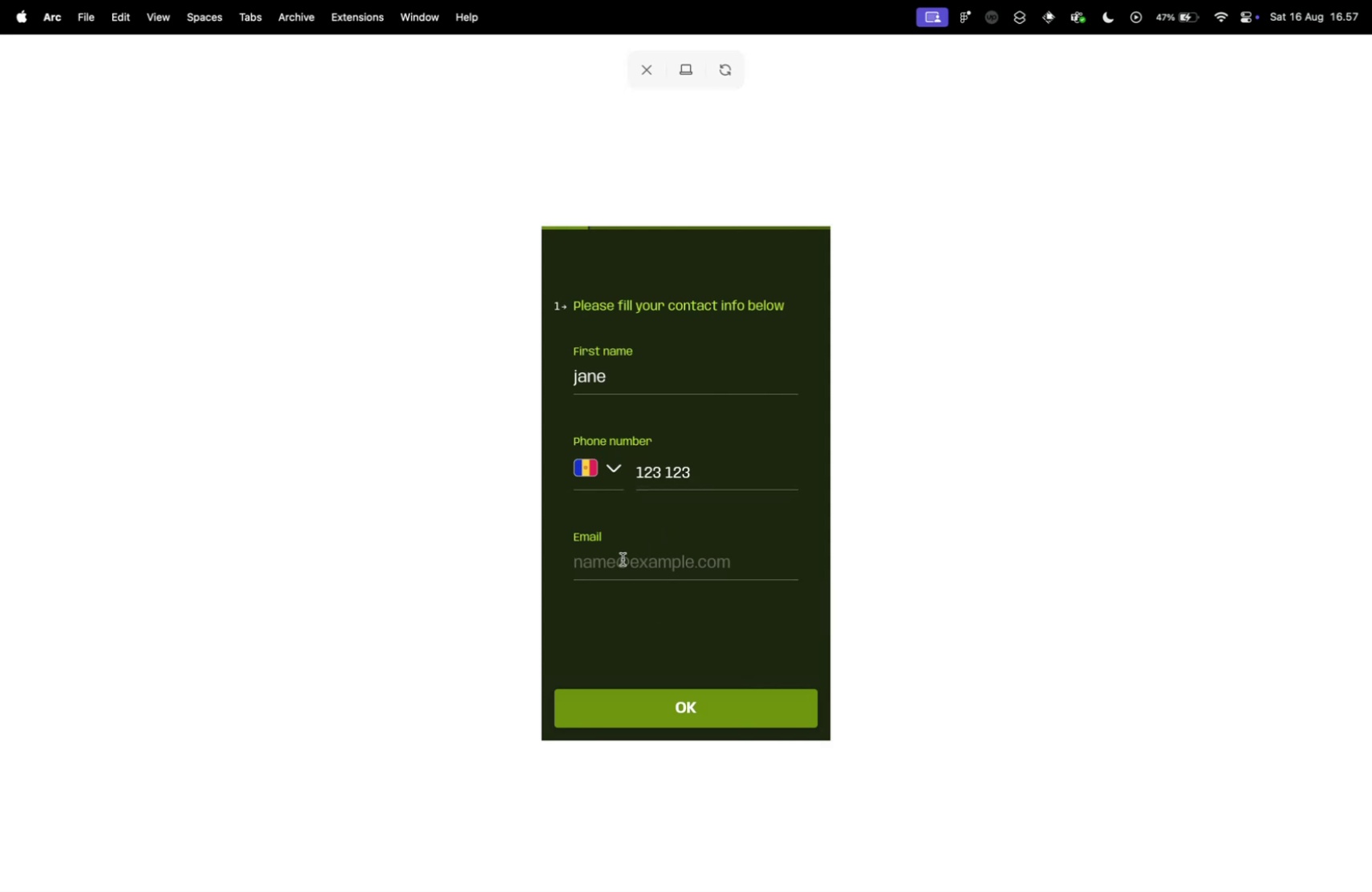 
left_click([623, 558])
 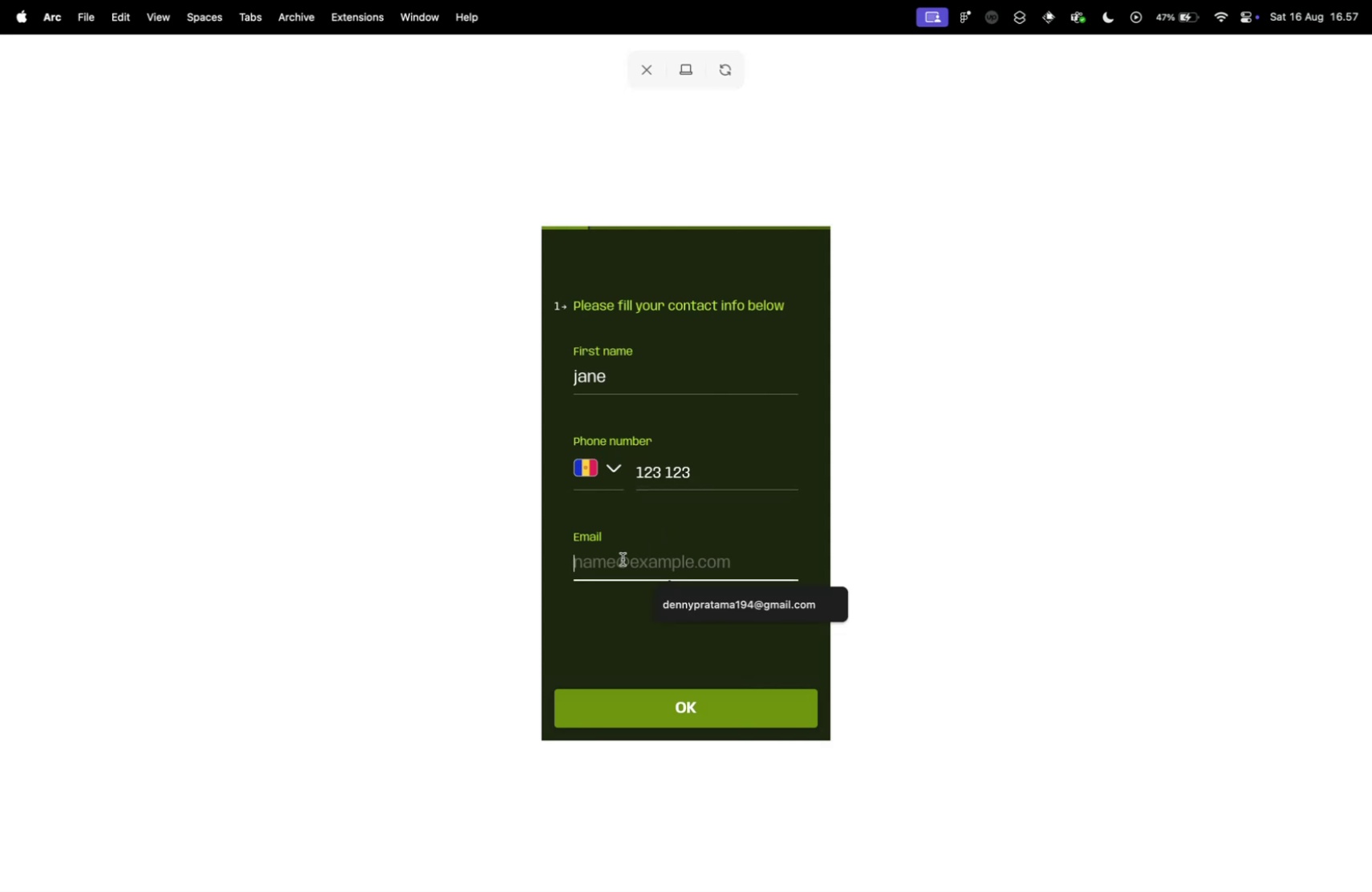 
type(asasdad@mail)
 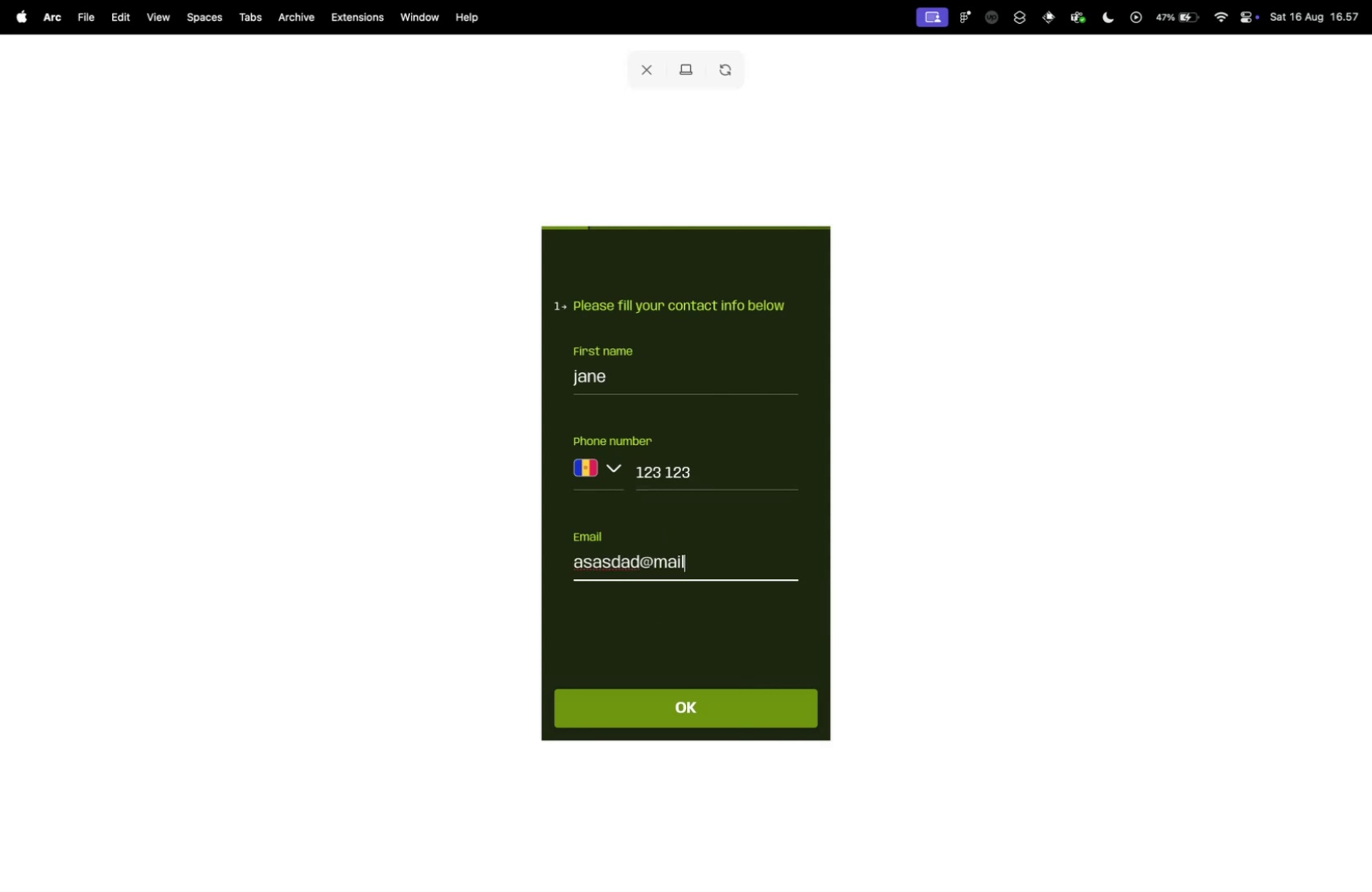 
left_click([718, 712])
 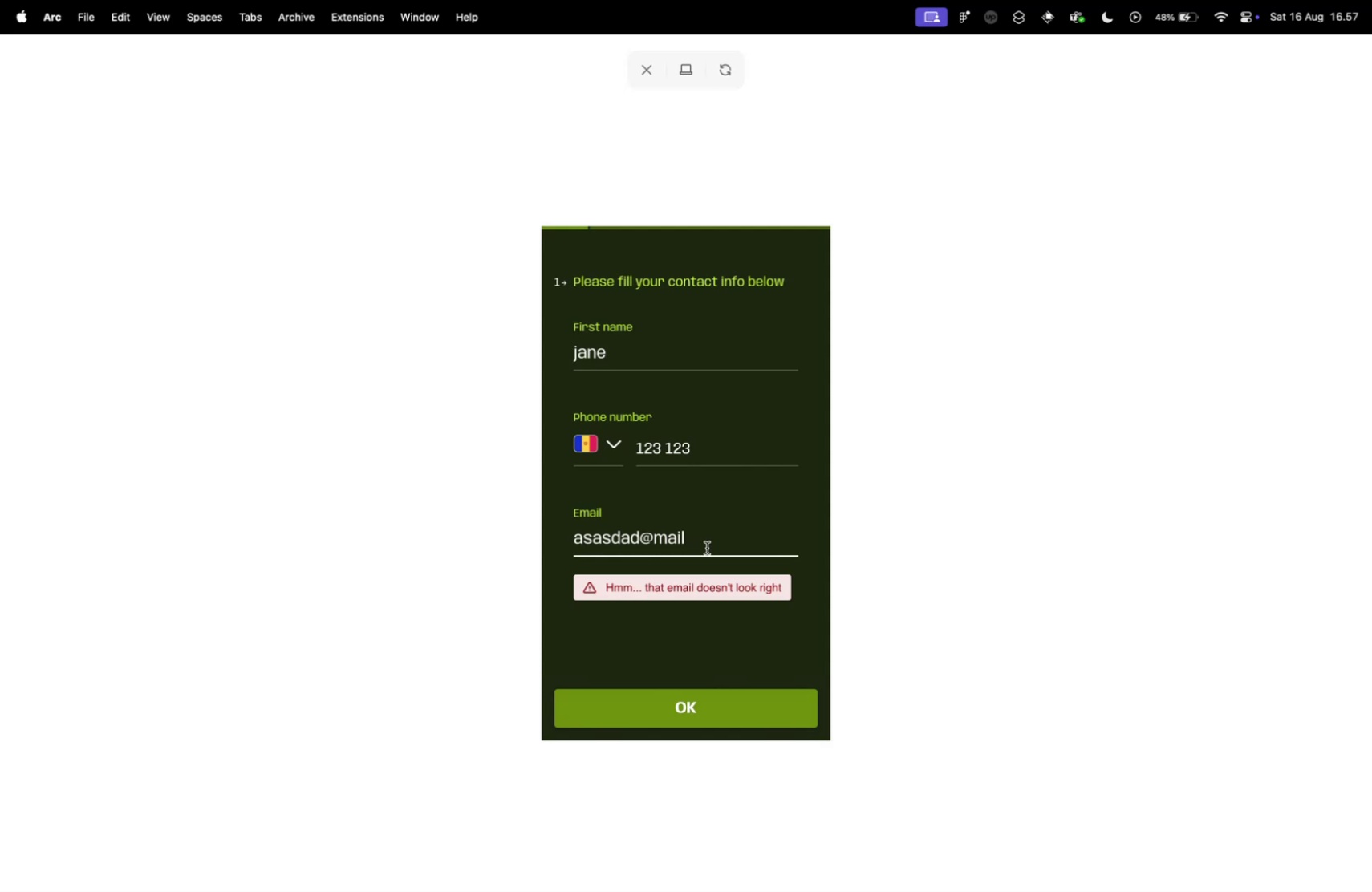 
left_click([702, 539])
 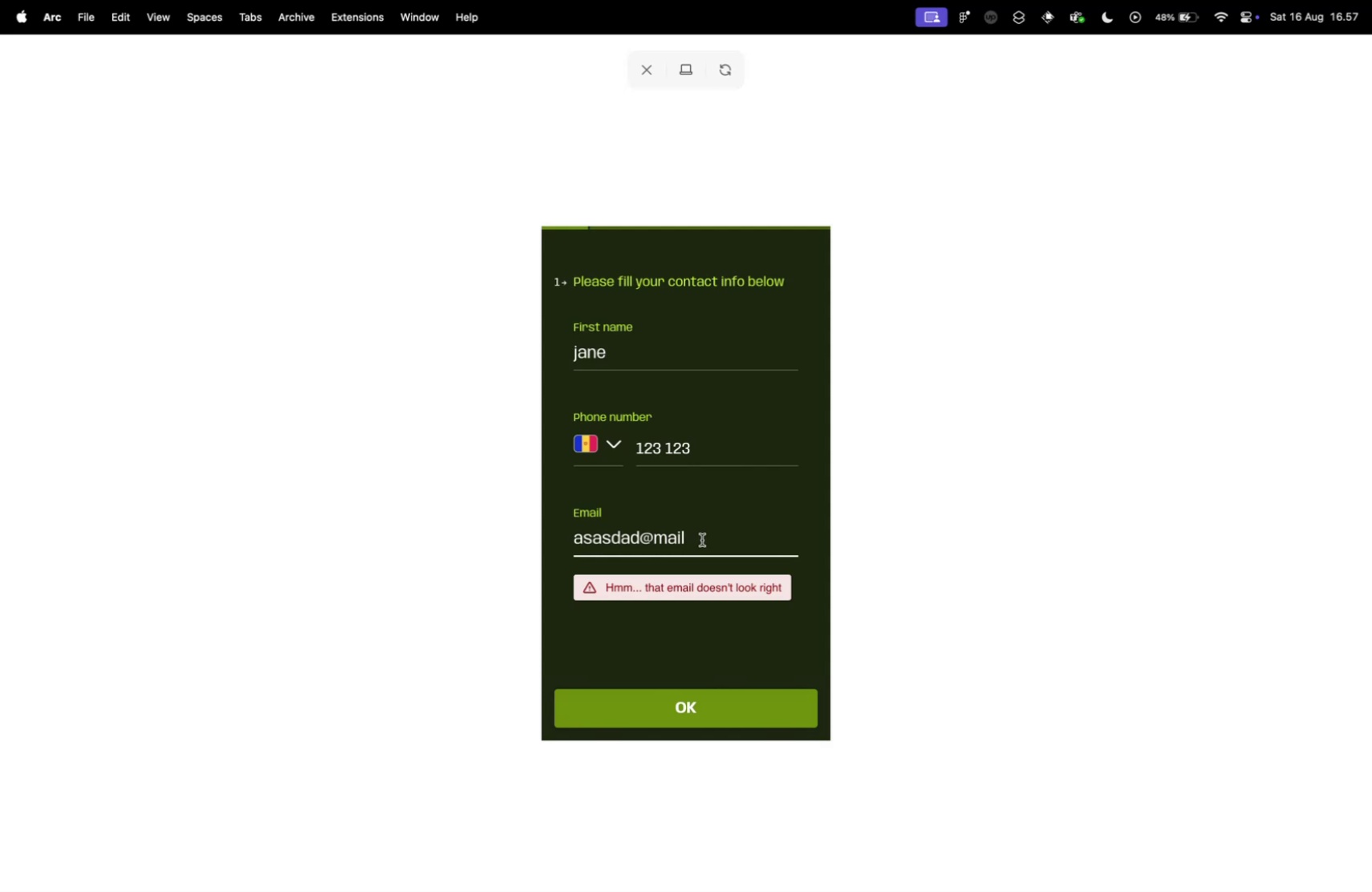 
type(.vom)
 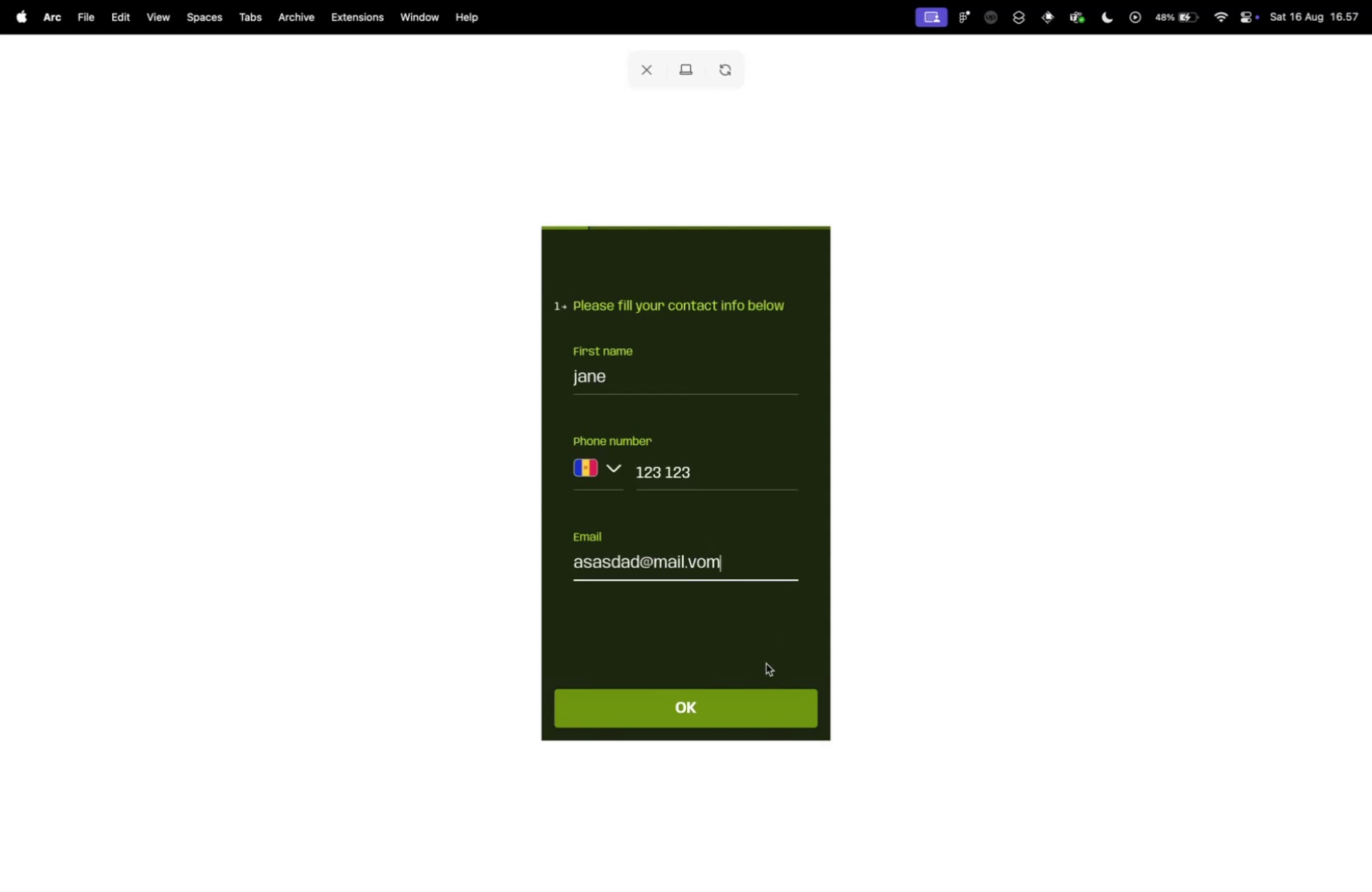 
left_click([744, 704])
 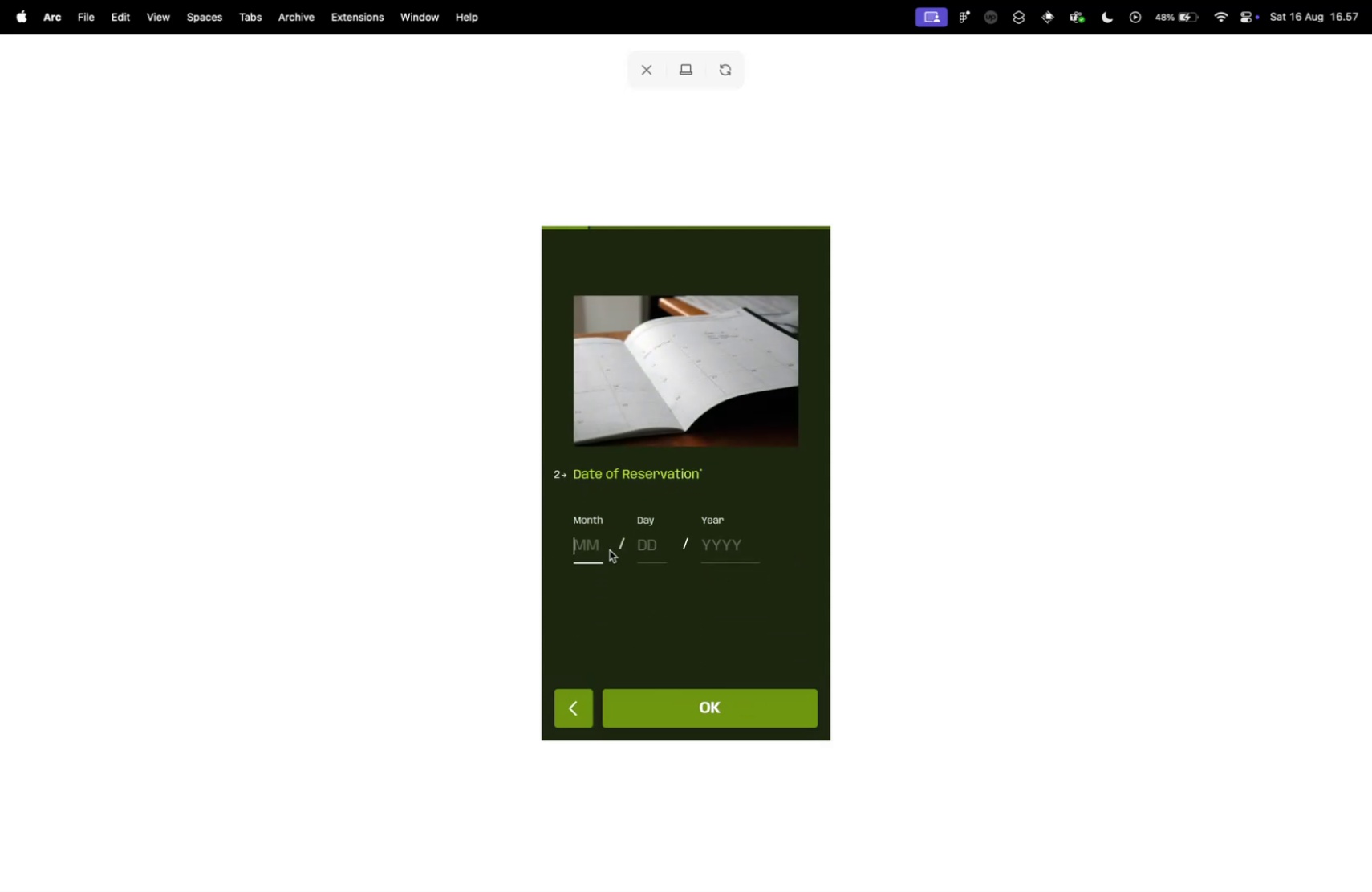 
left_click([578, 553])
 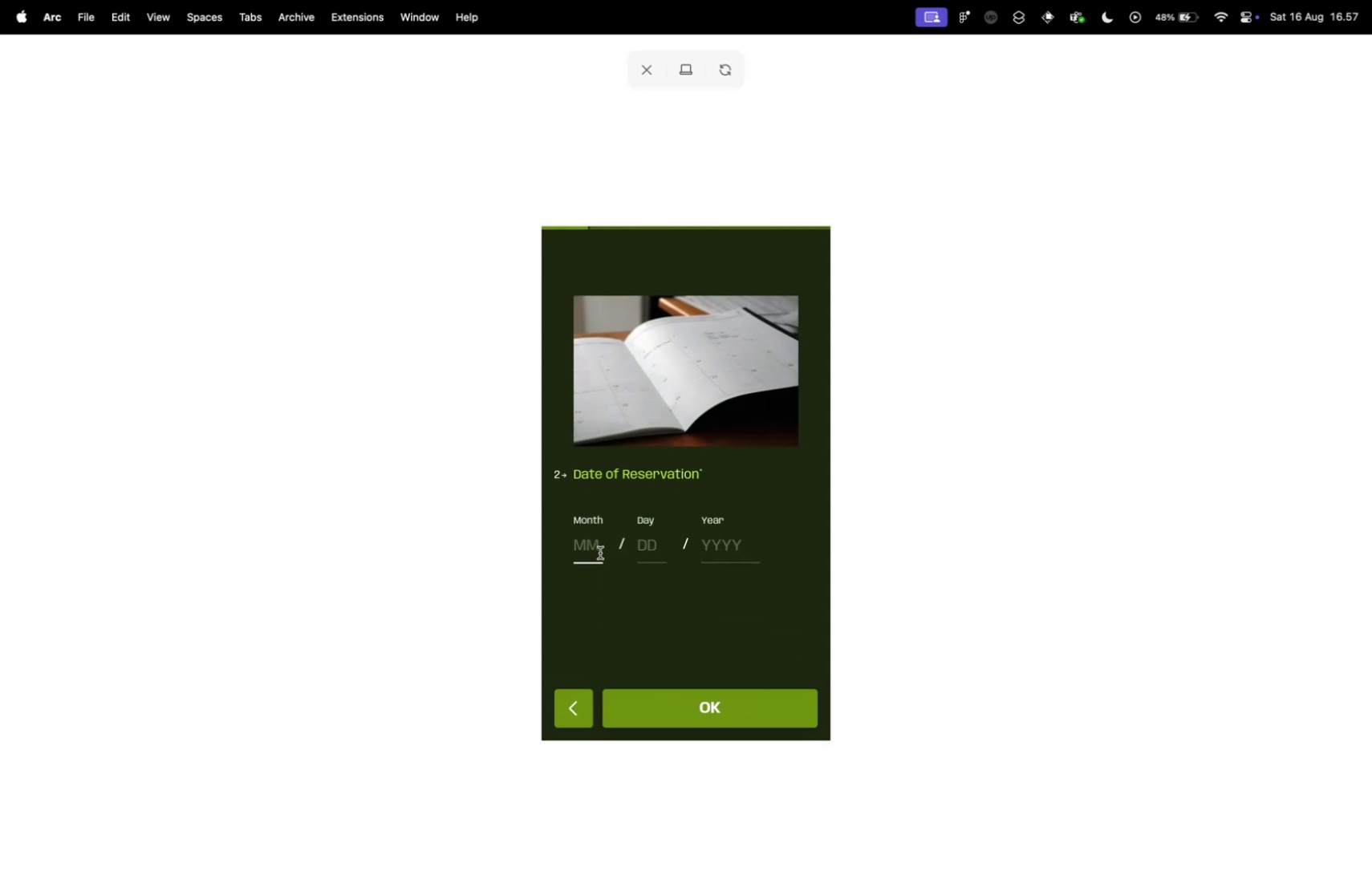 
double_click([585, 544])
 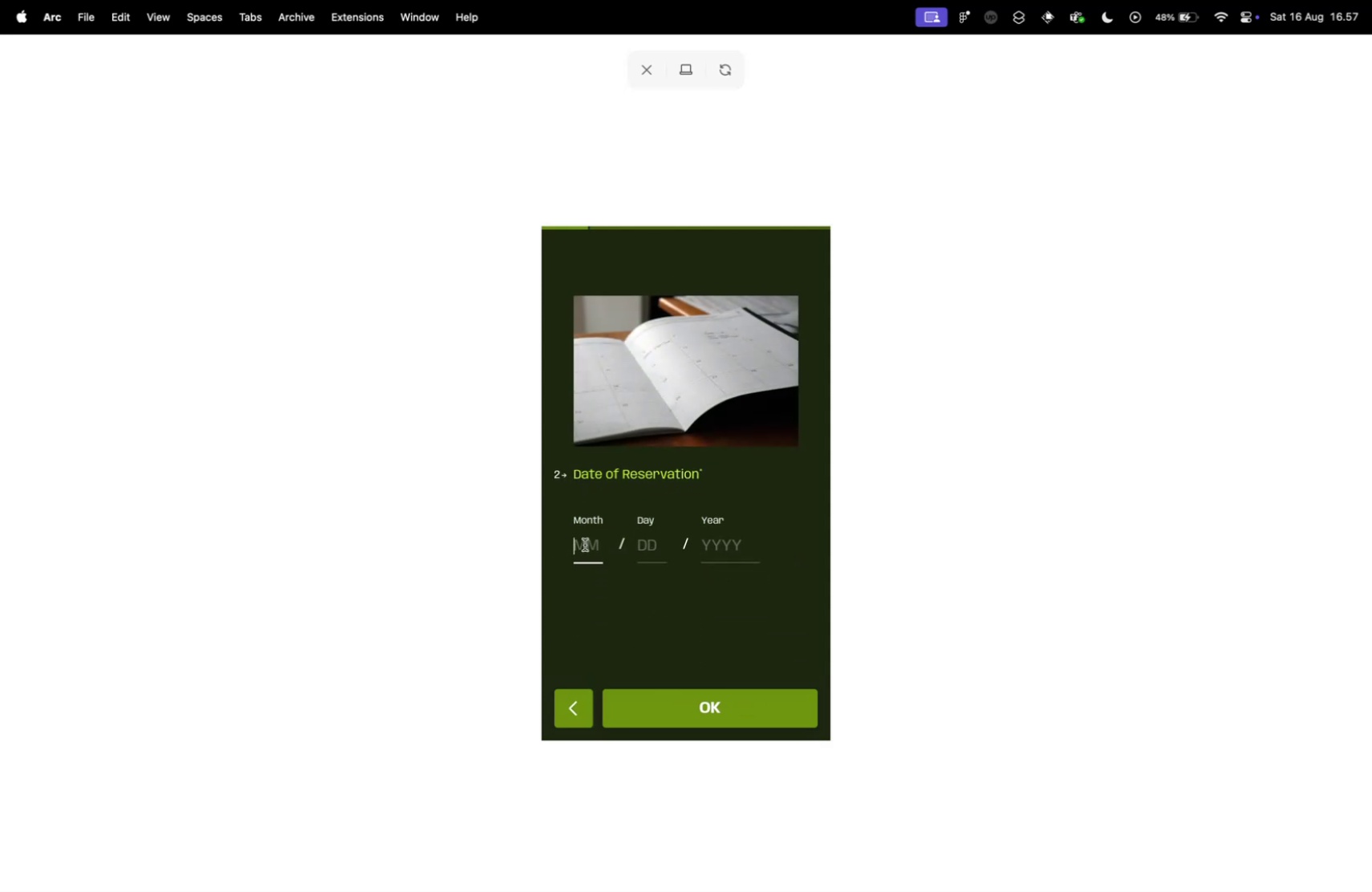 
triple_click([585, 544])
 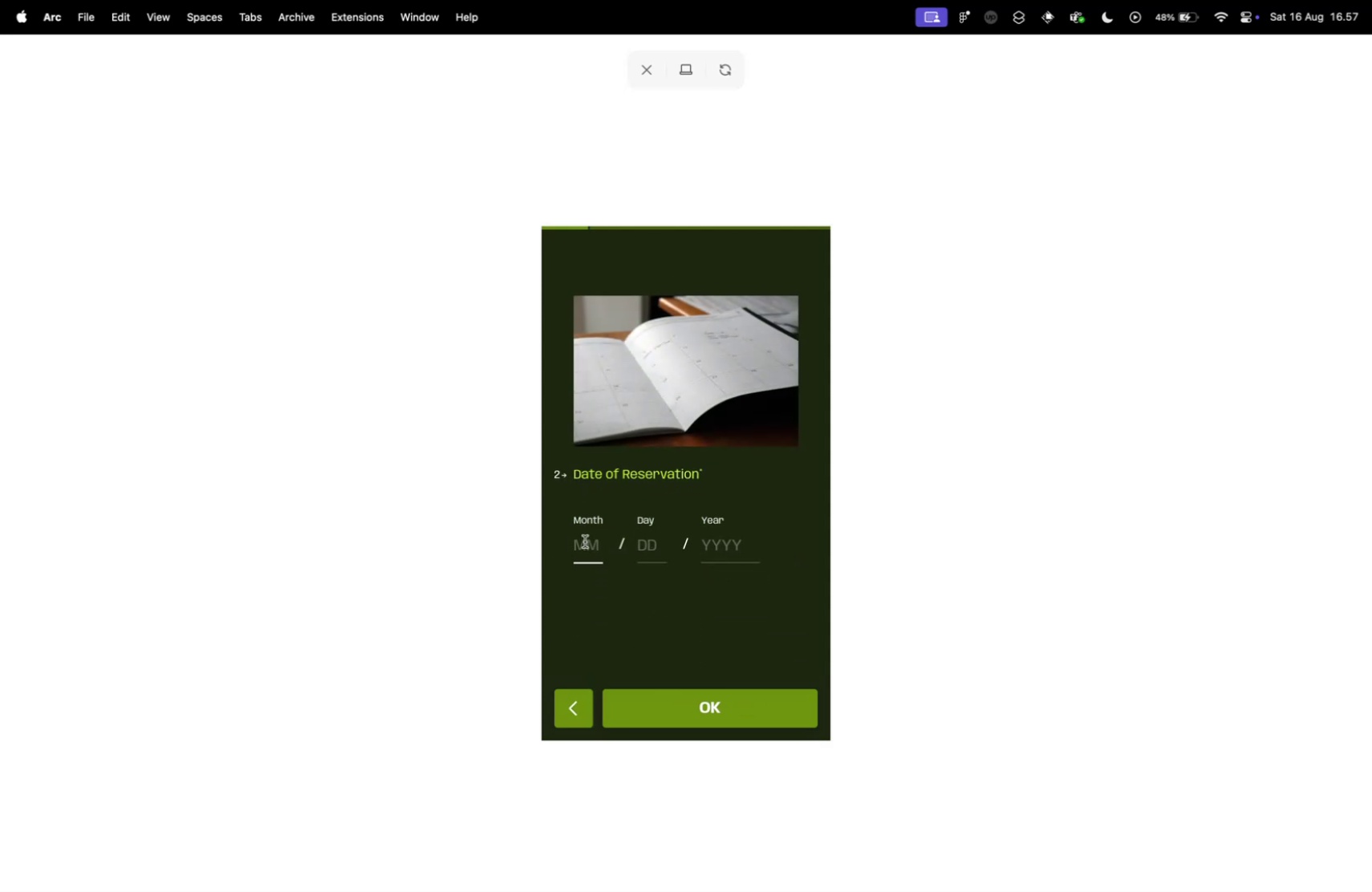 
type(12)
 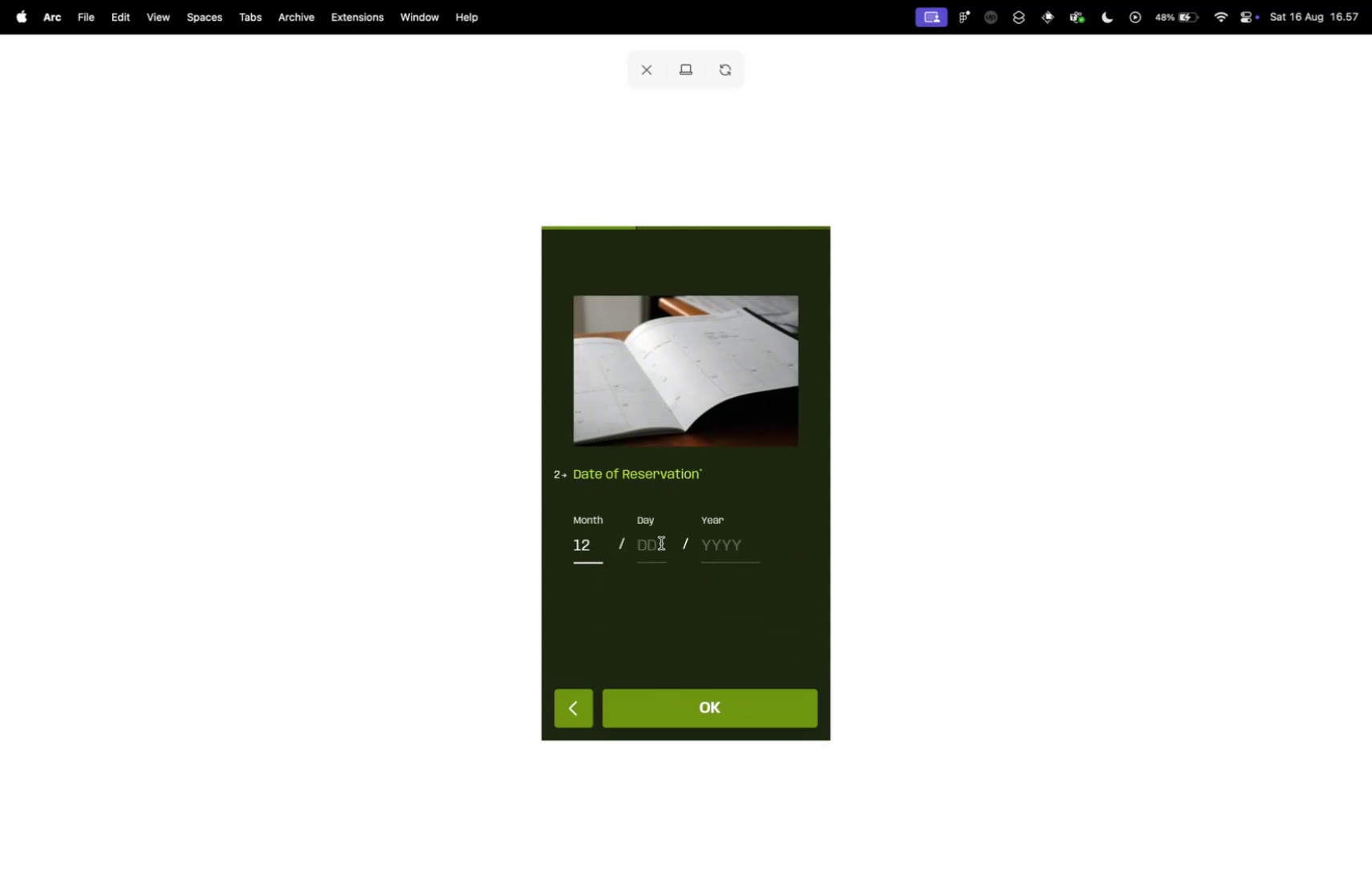 
left_click([660, 543])
 